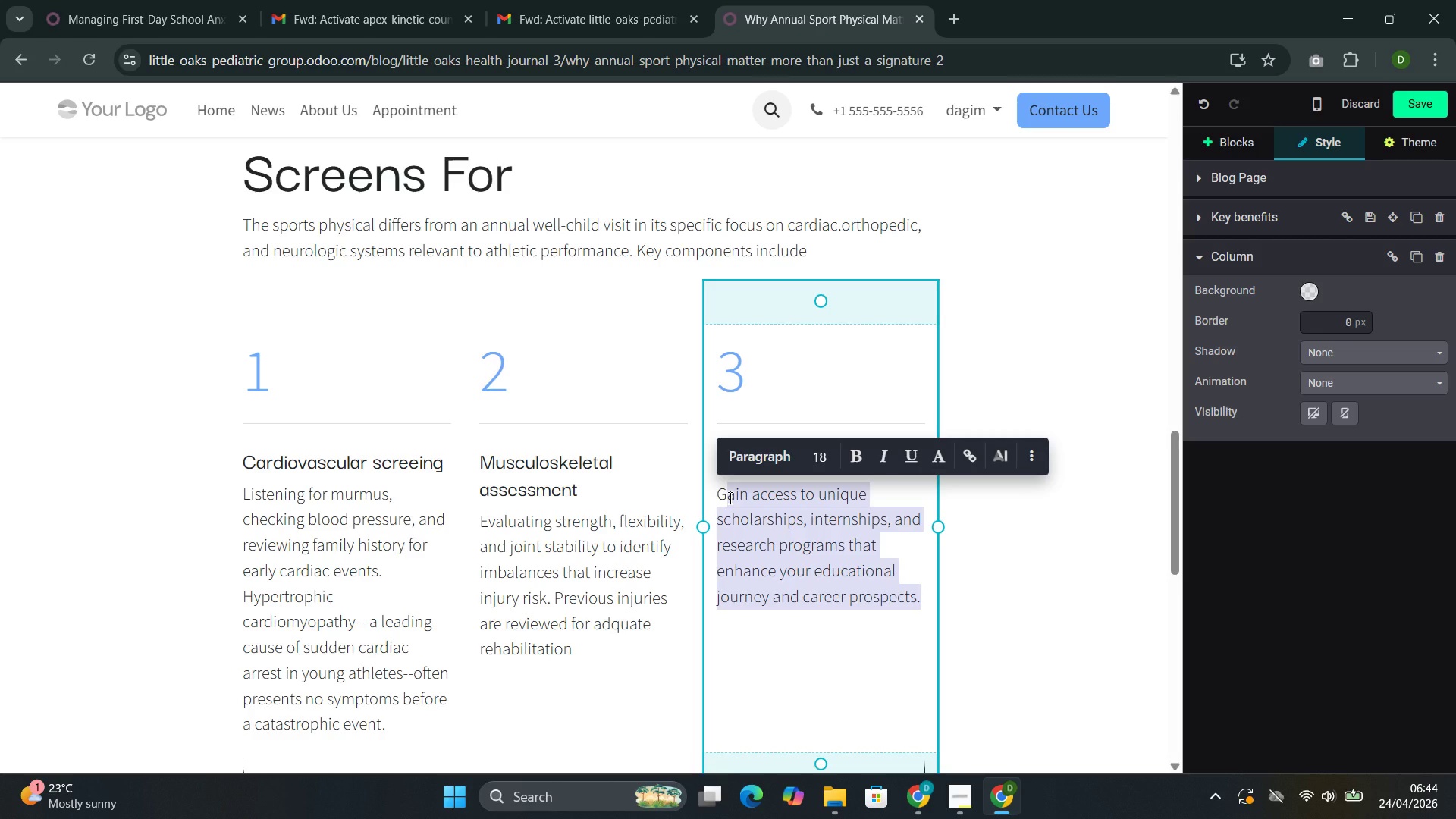 
key(Backspace)
key(Backspace)
type(Documet)
 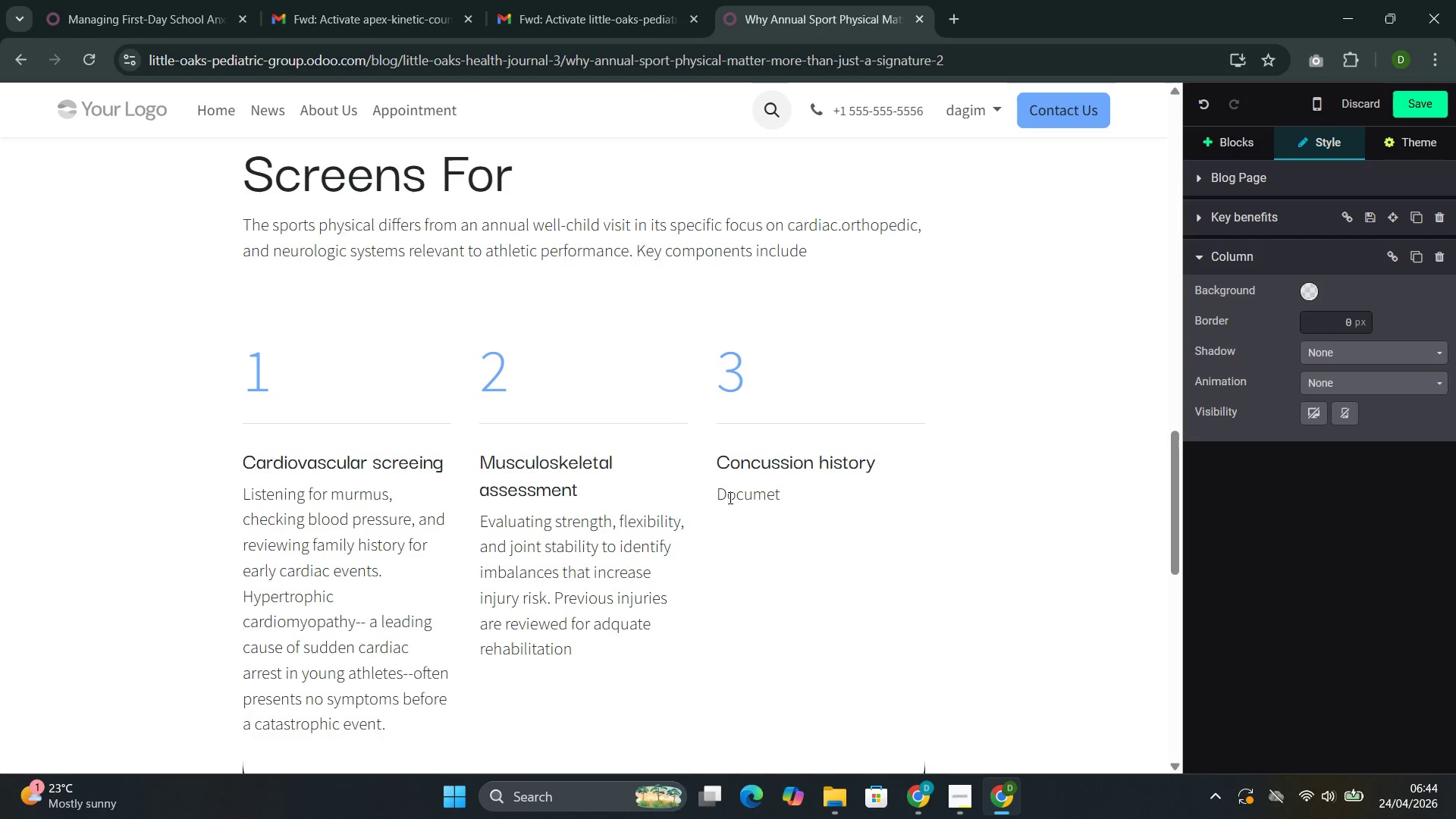 
key(Backspace)
type(nting any pro)
key(Backspace)
type(ior concussions)
 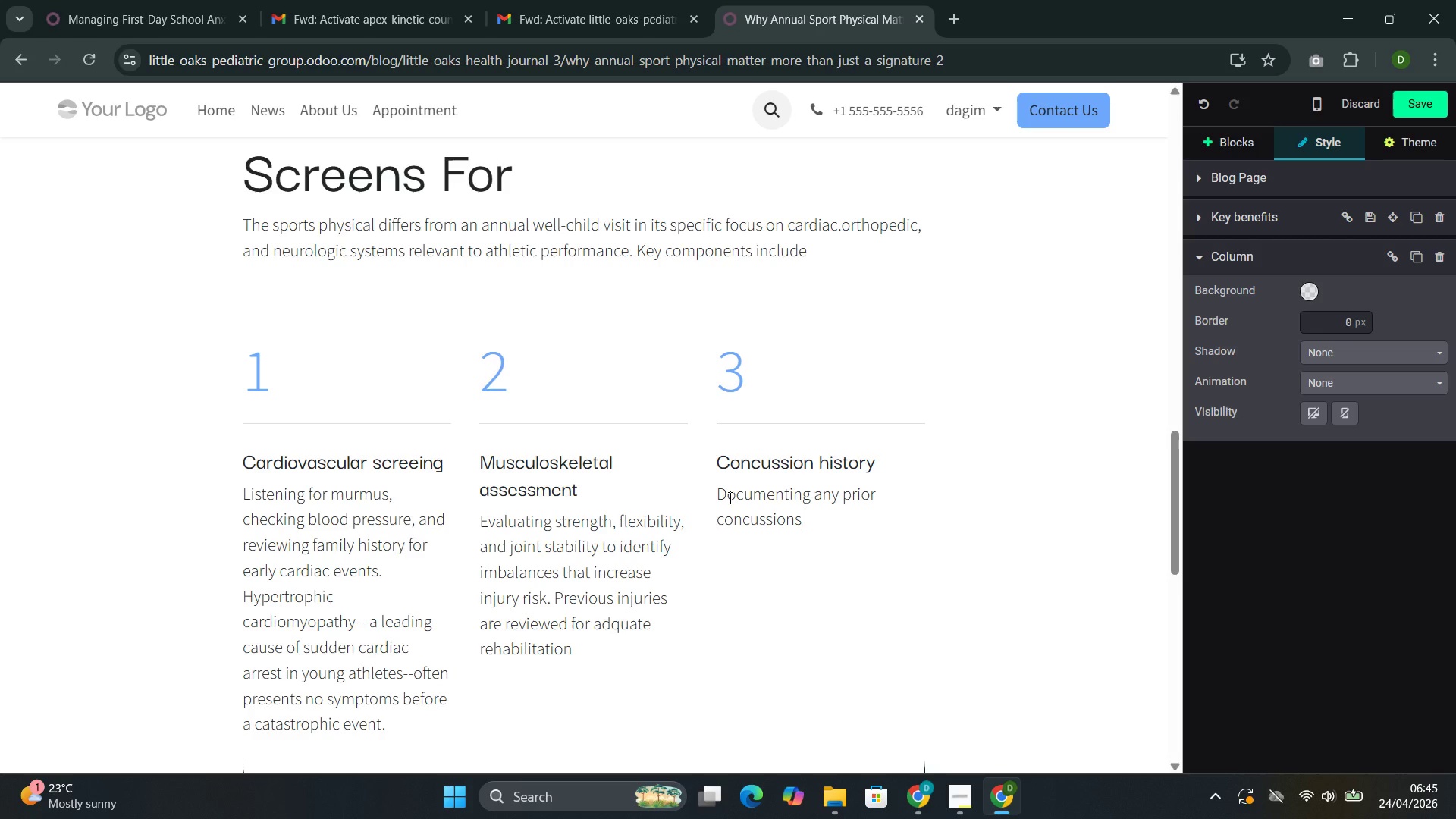 
wait(8.42)
 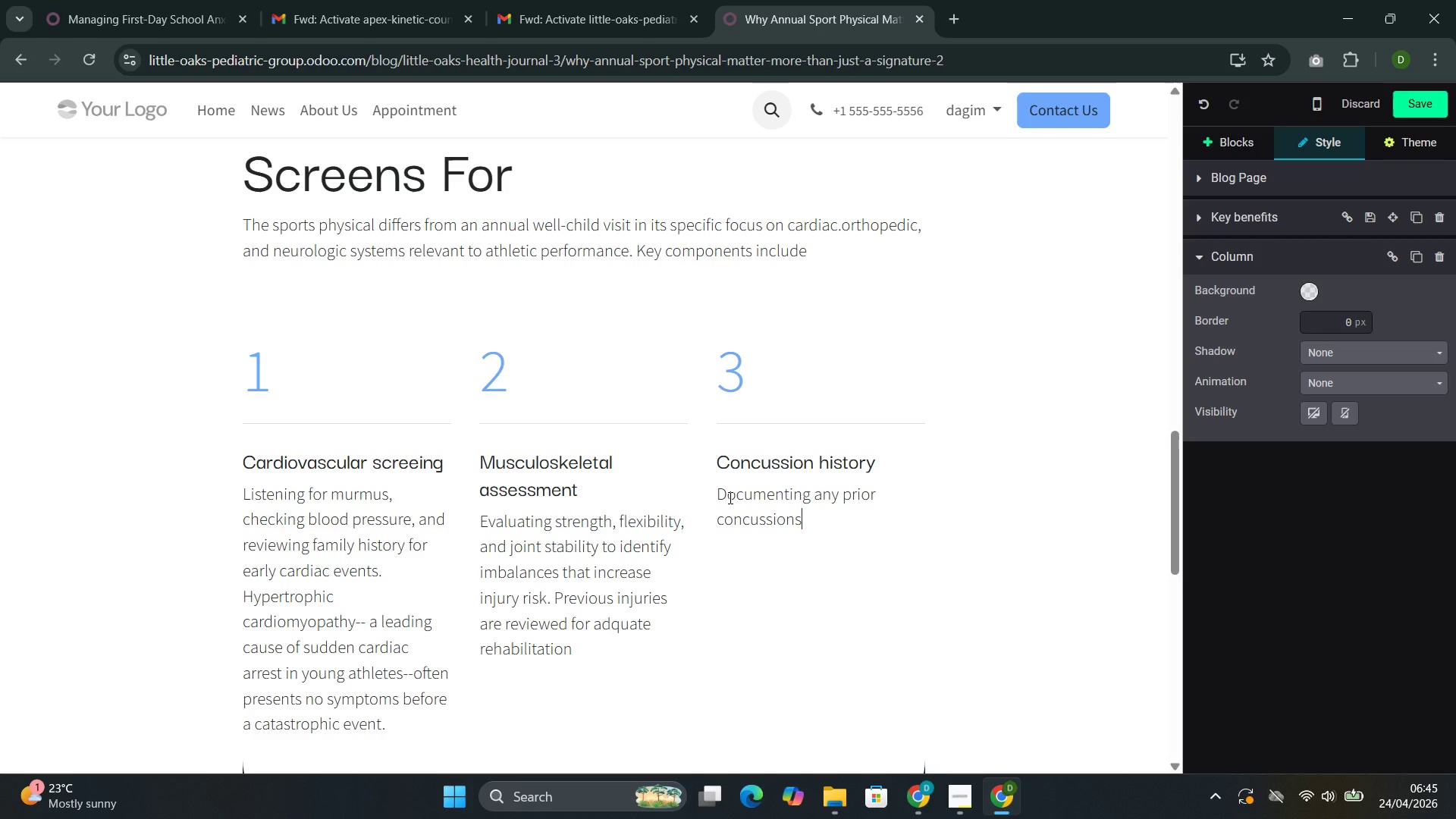 
type(, assessing recob)
key(Backspace)
type(very )
key(Backspace)
type(, and discussing )
 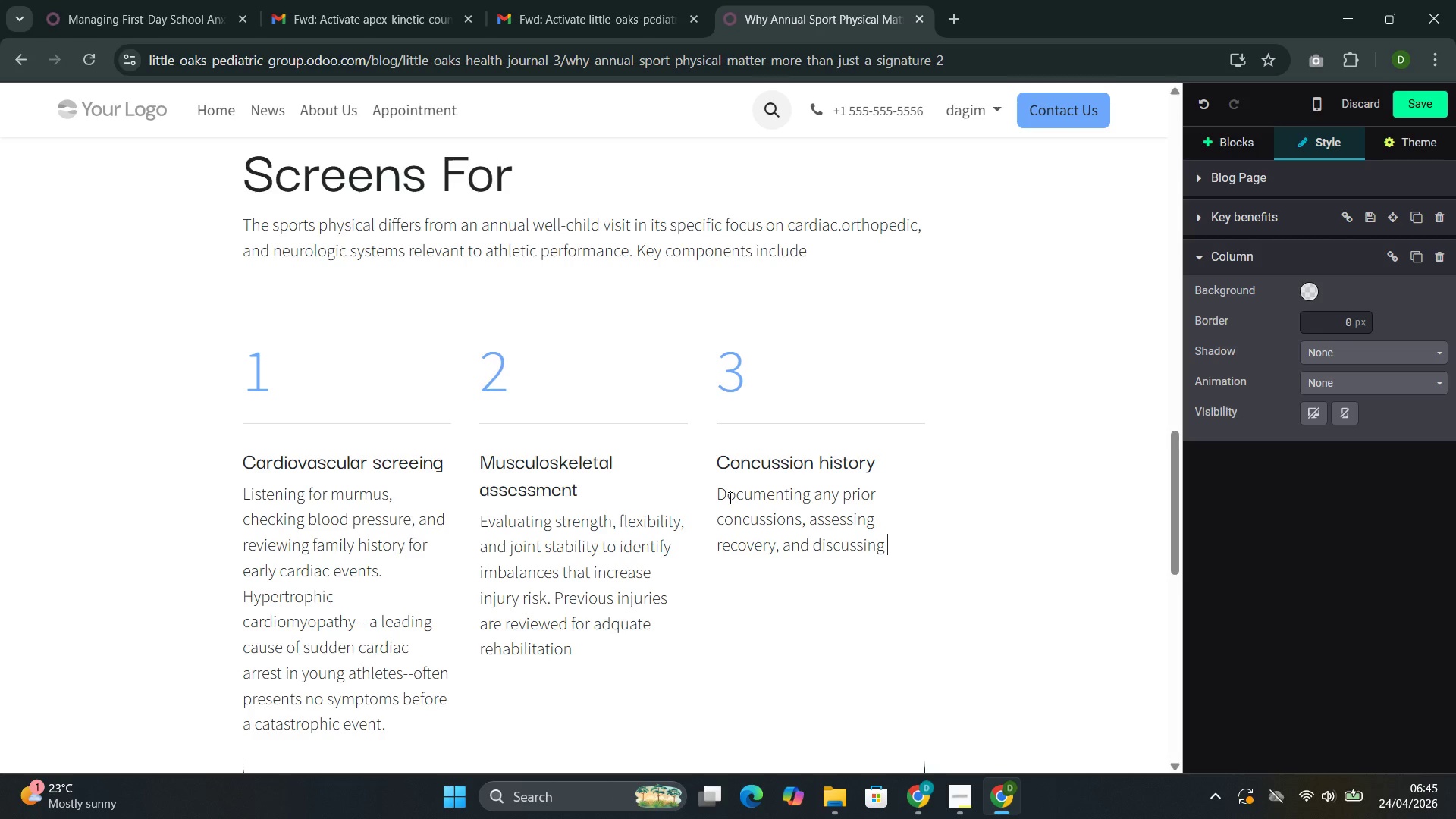 
type(return-to-play protocols.)
 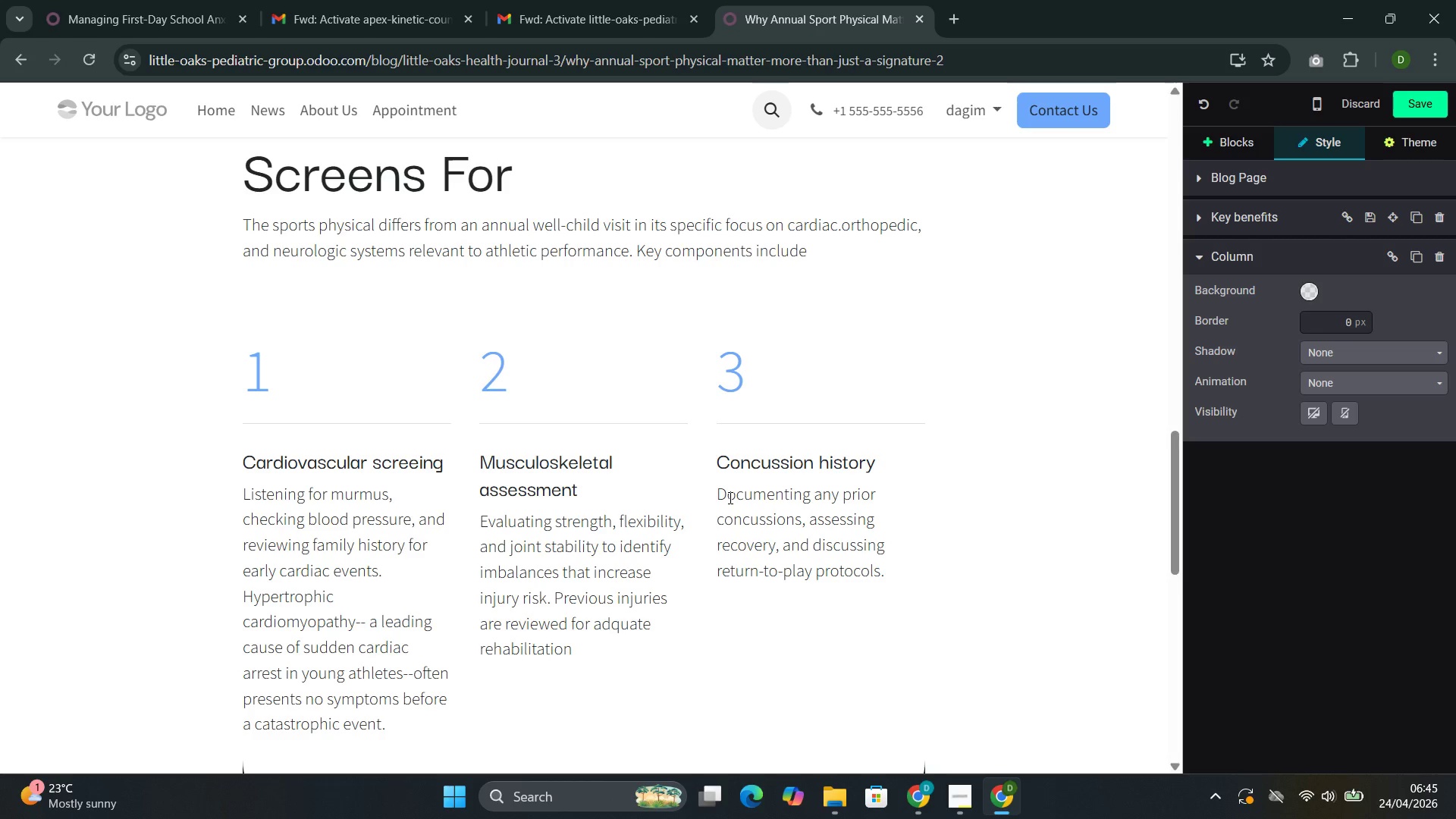 
wait(6.56)
 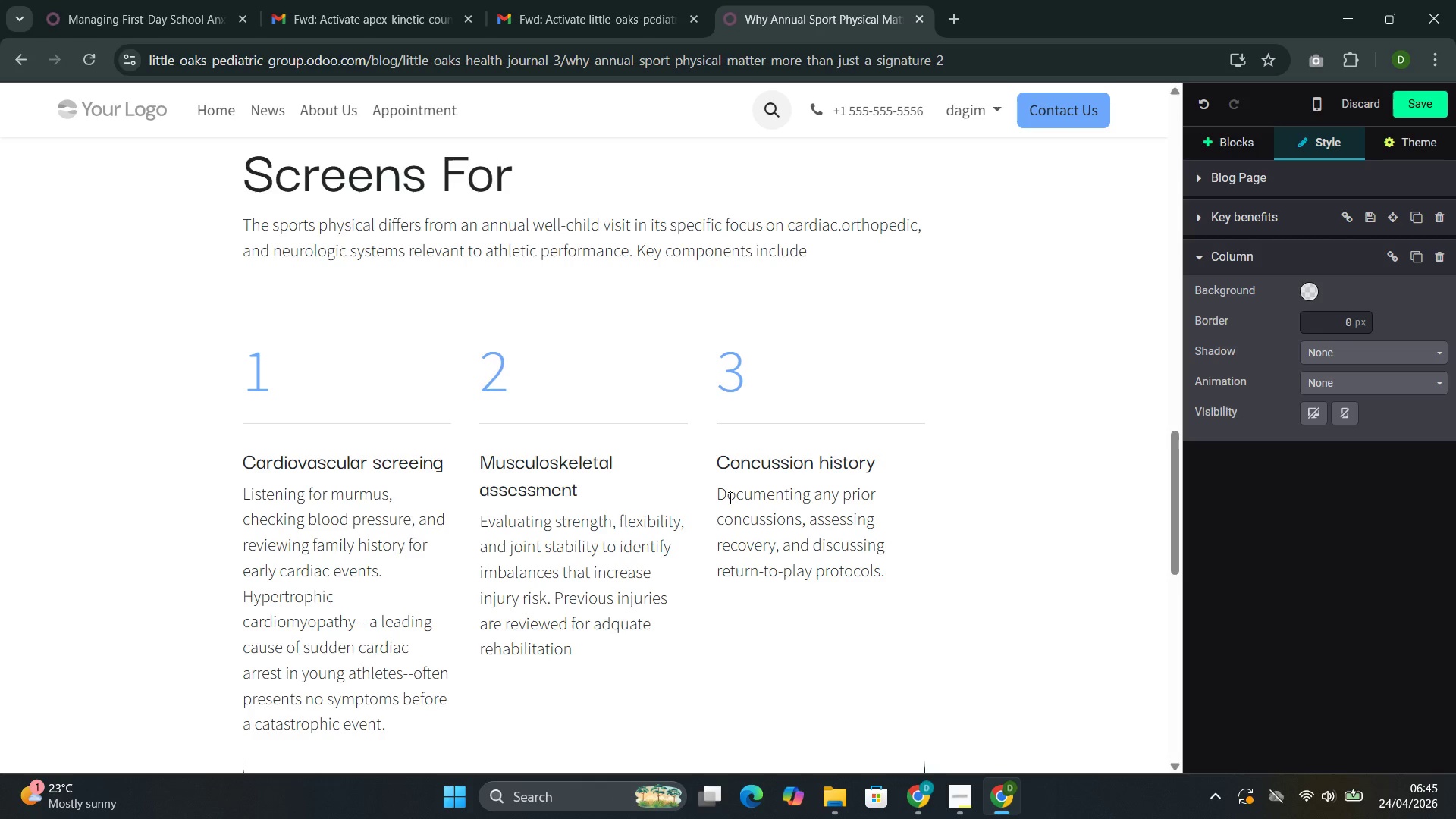 
type( Athe)
 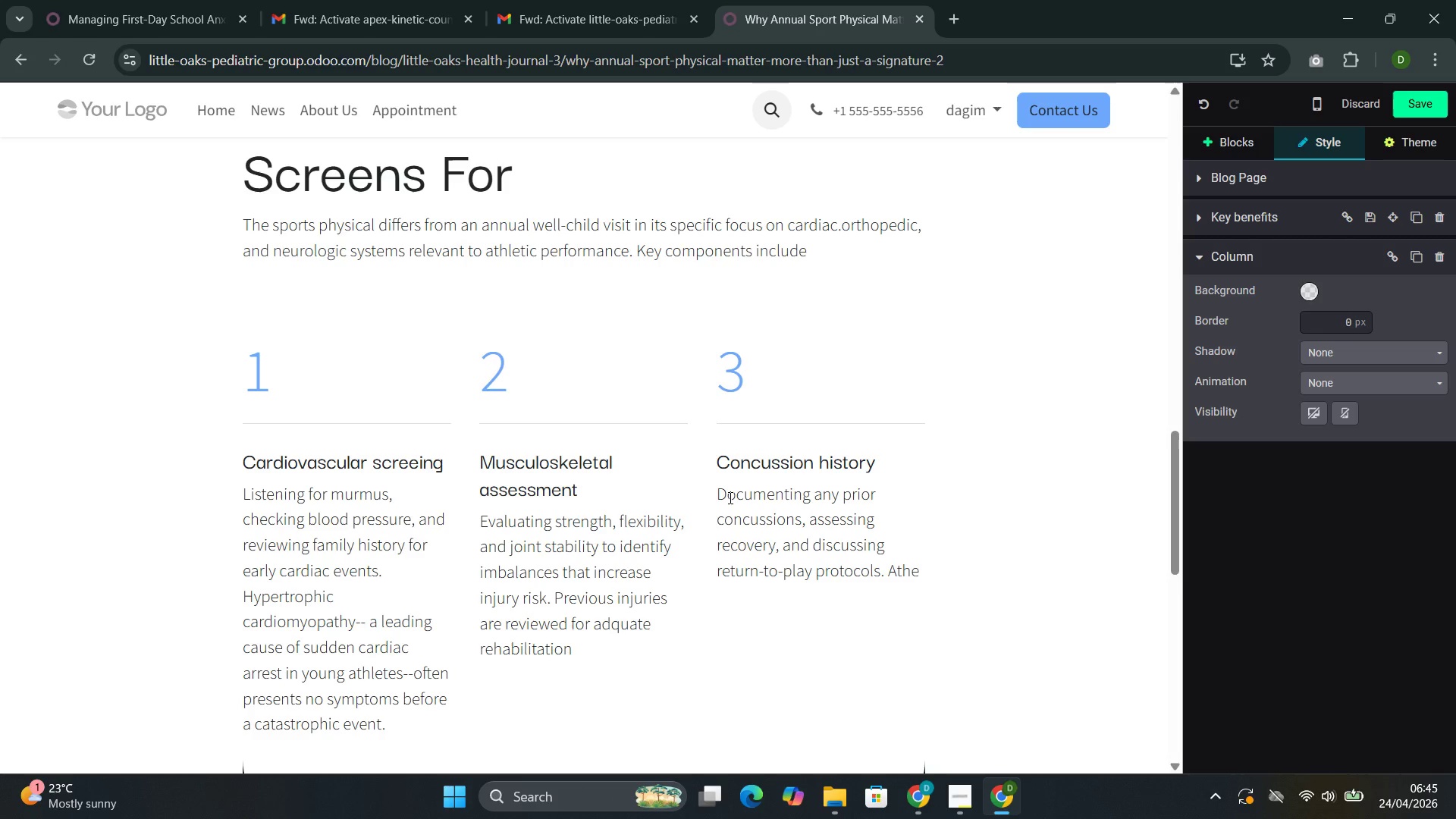 
key(ArrowLeft)
 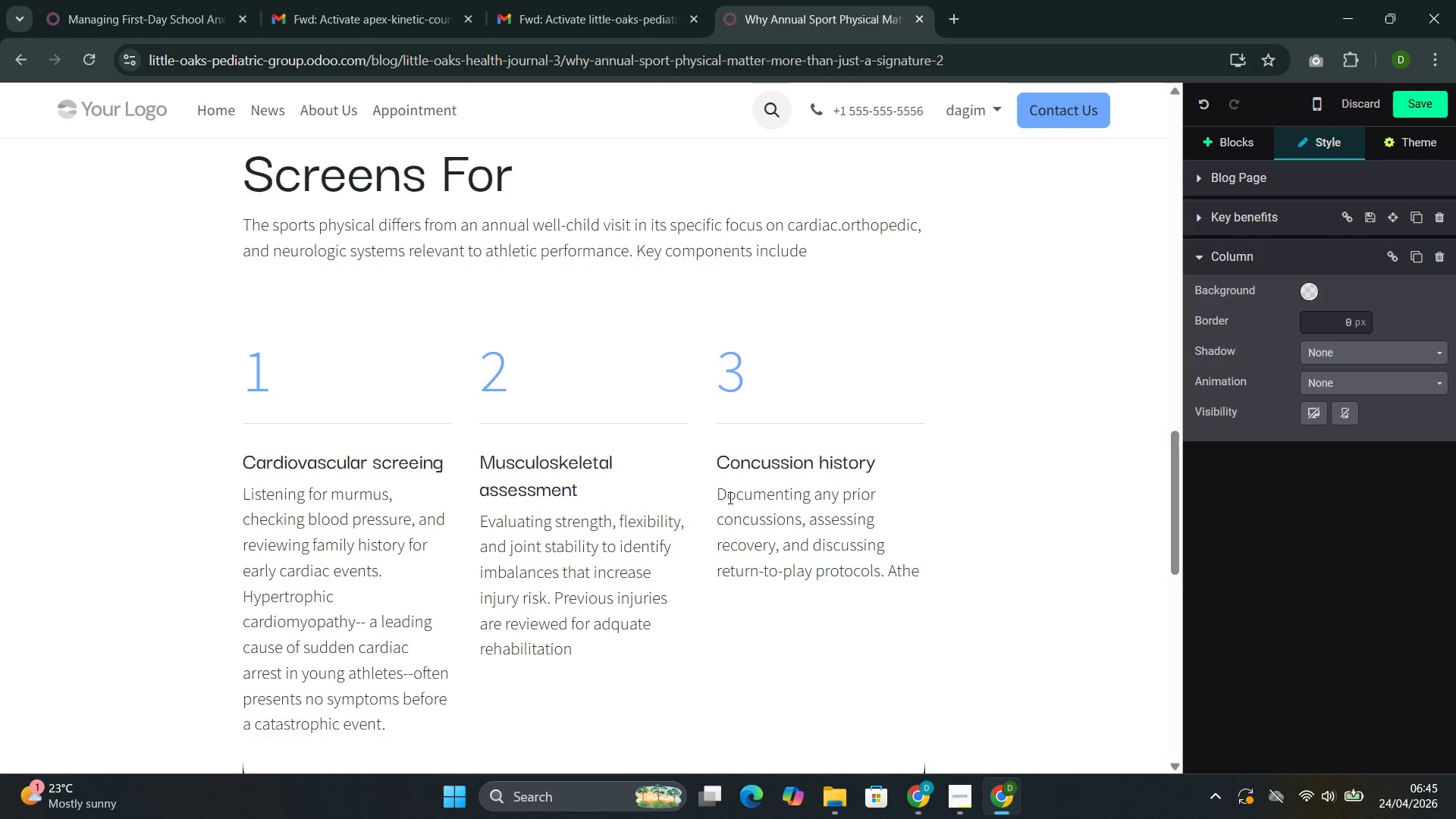 
key(L)
 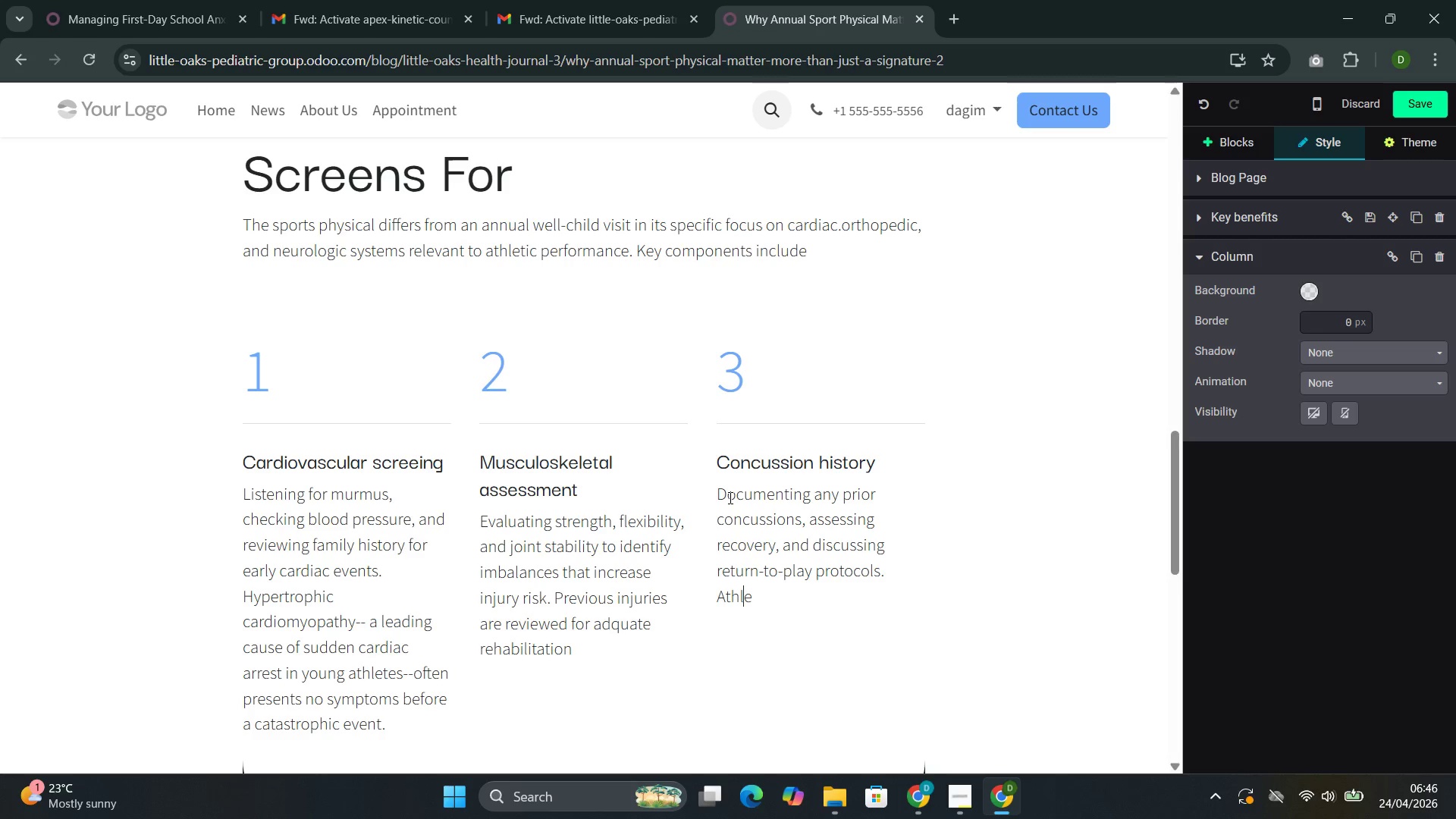 
key(ArrowRight)
 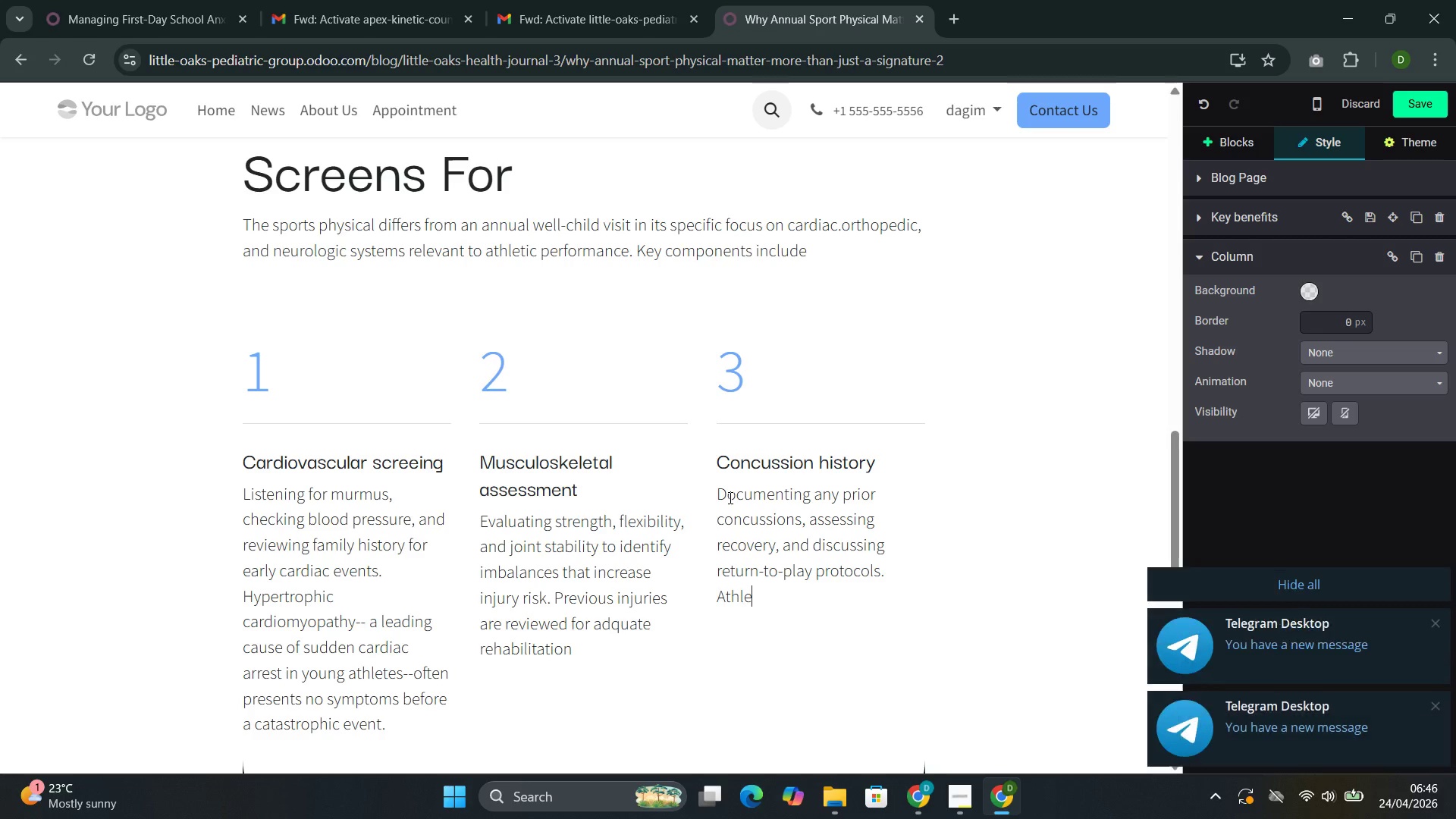 
type(tes with multiple prior concussu)
key(Backspace)
type(ions require more careful clearance des)
 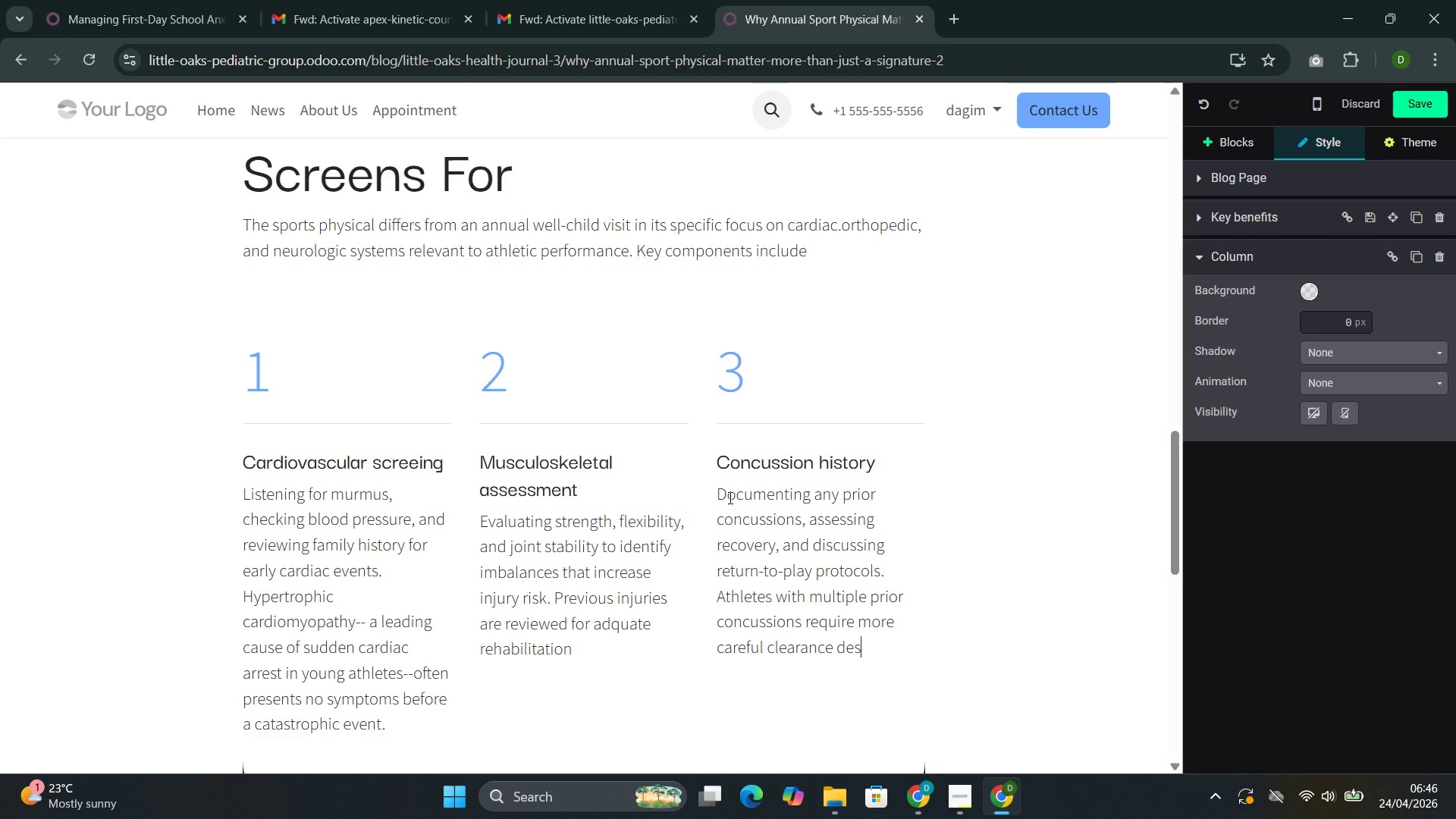 
key(Backspace)
type(cisions.)
 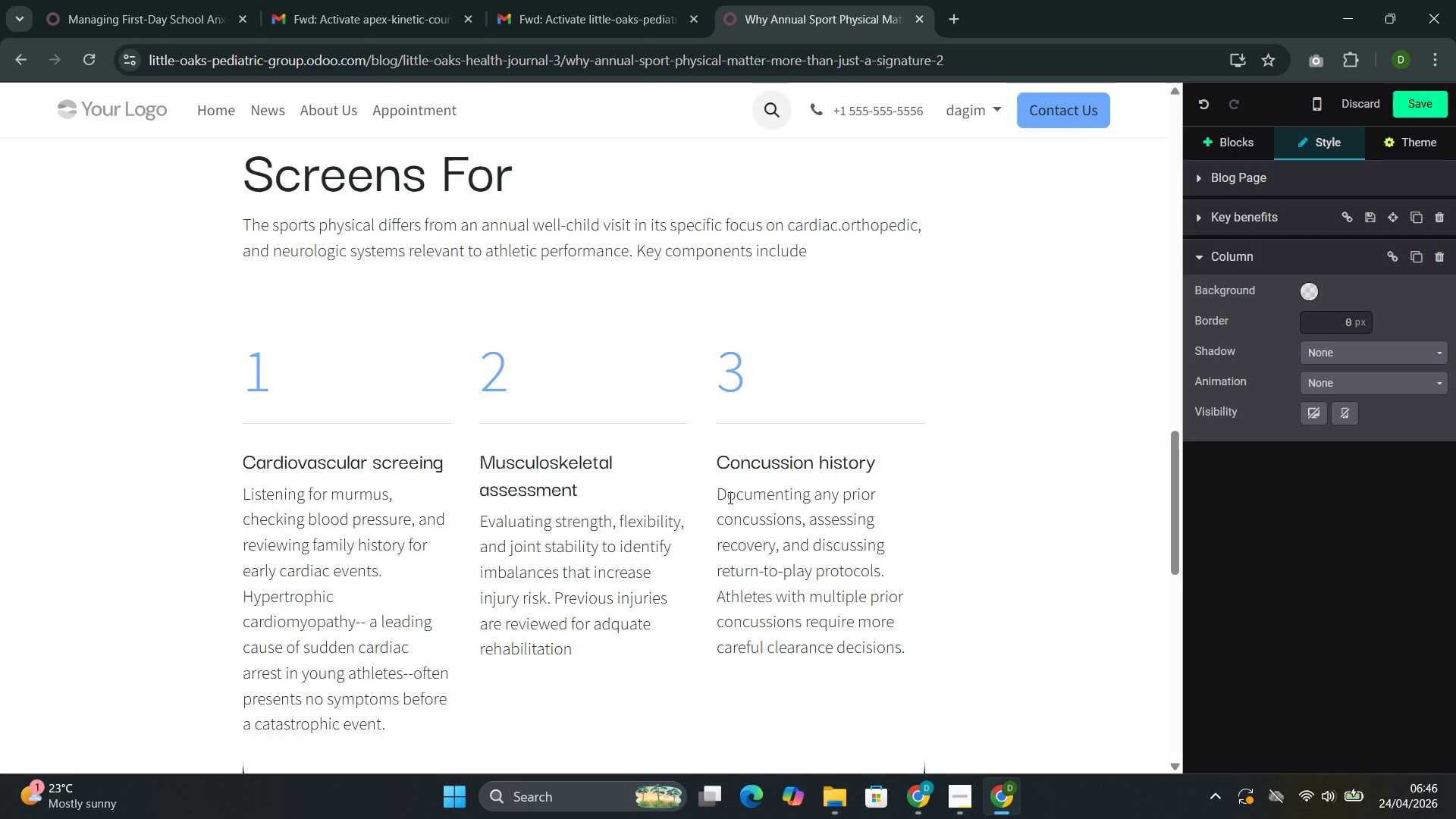 
wait(10.8)
 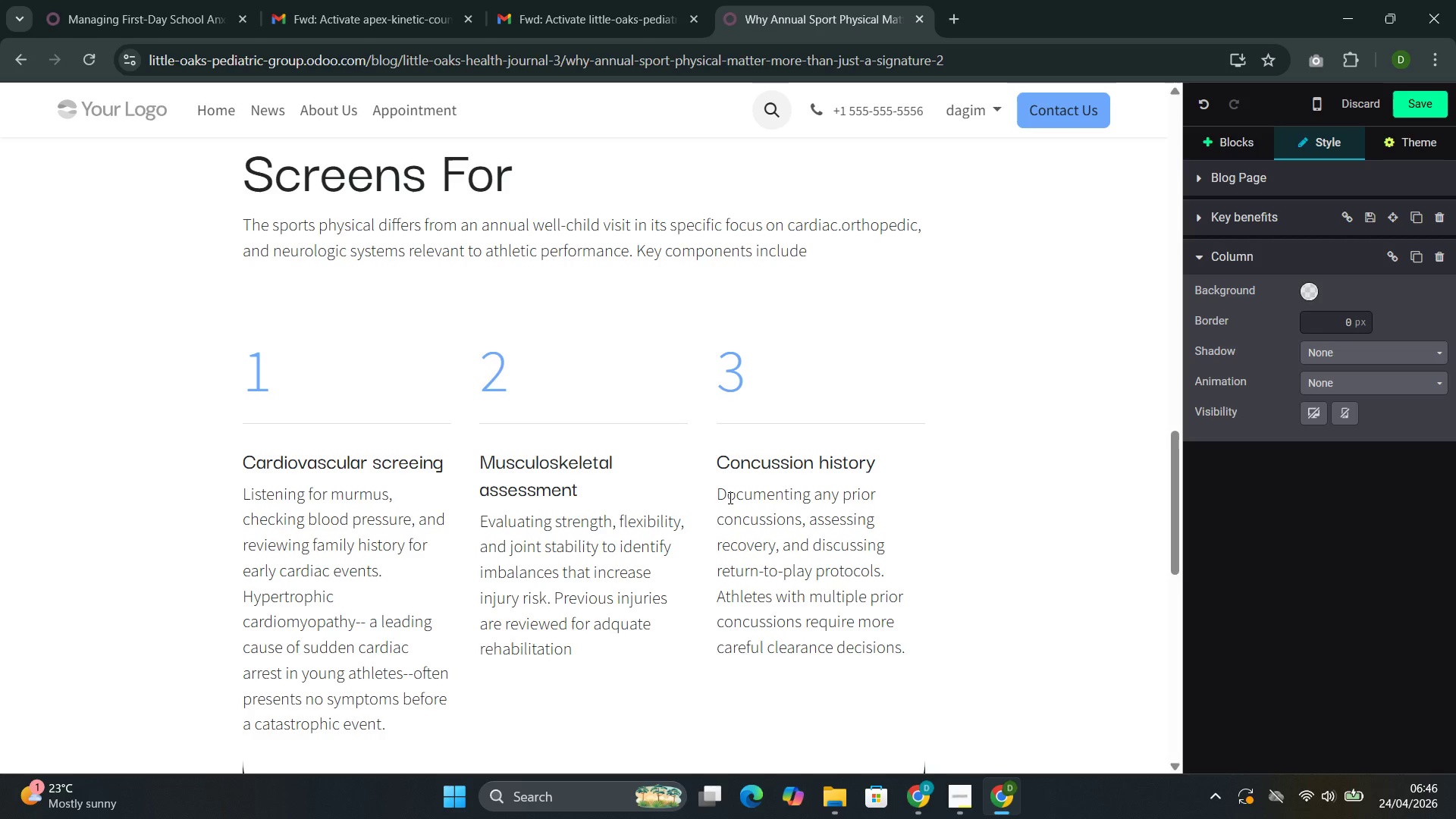 
left_click([1226, 154])
 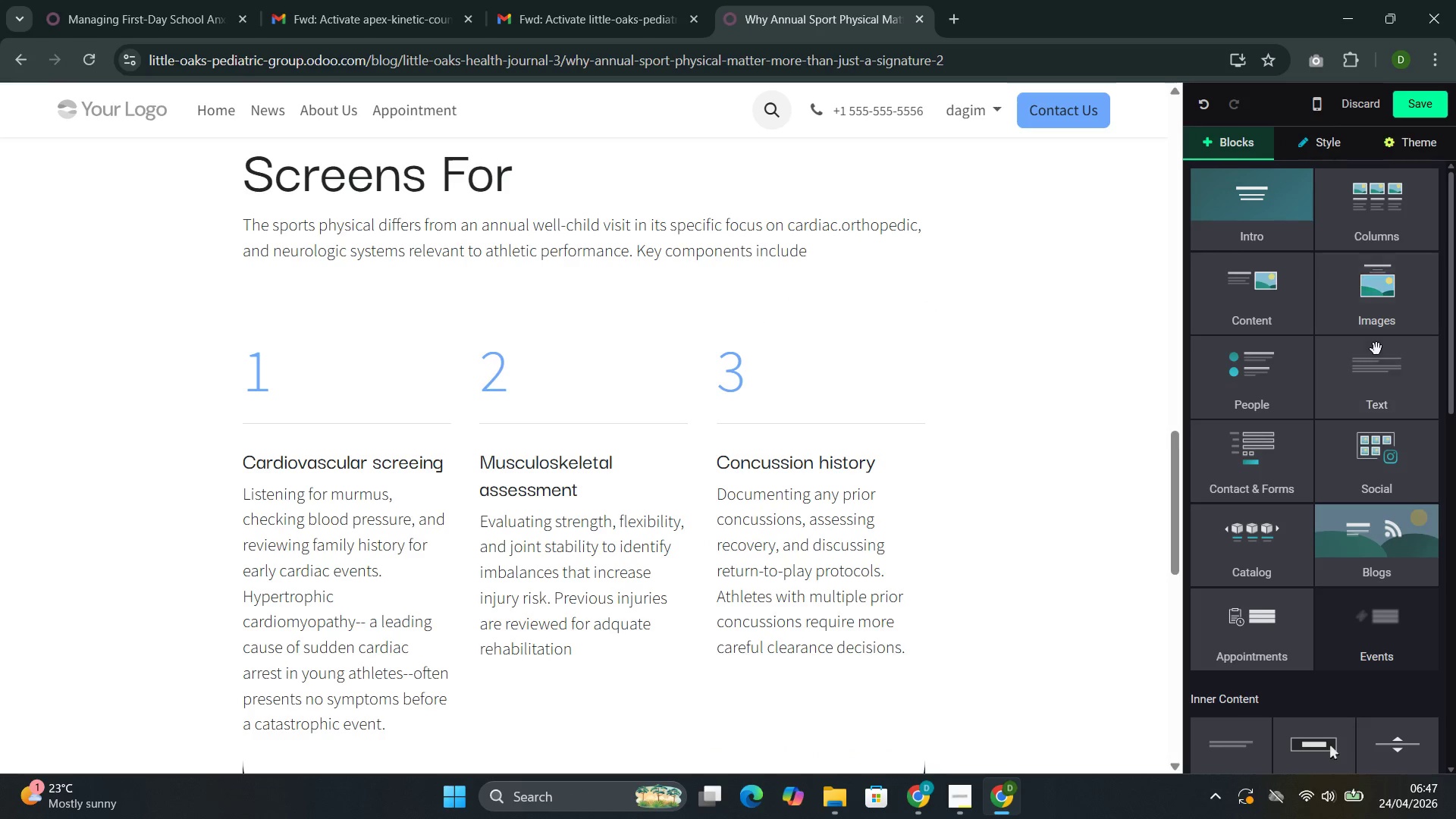 
left_click([1376, 349])
 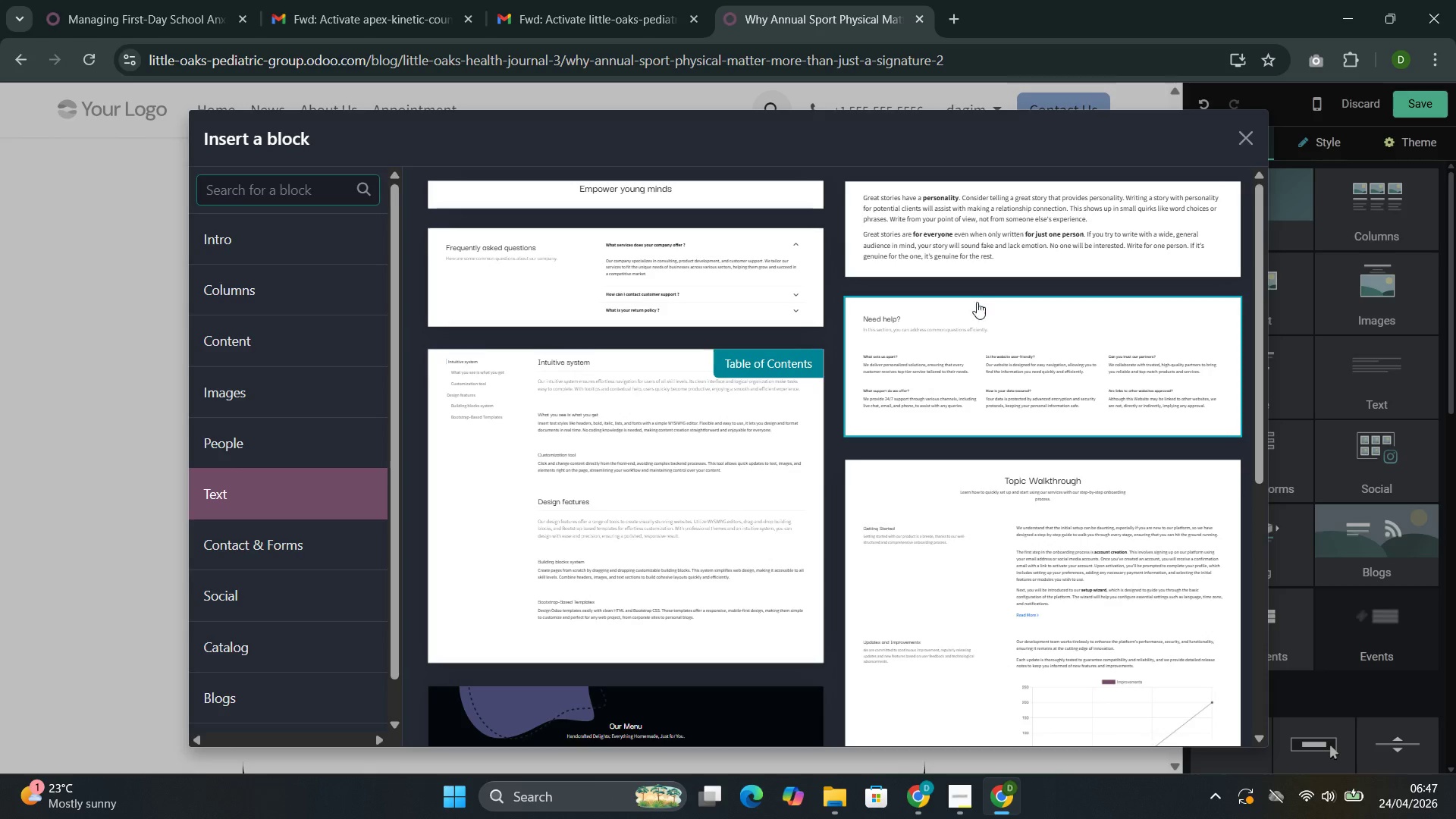 
left_click([1007, 228])
 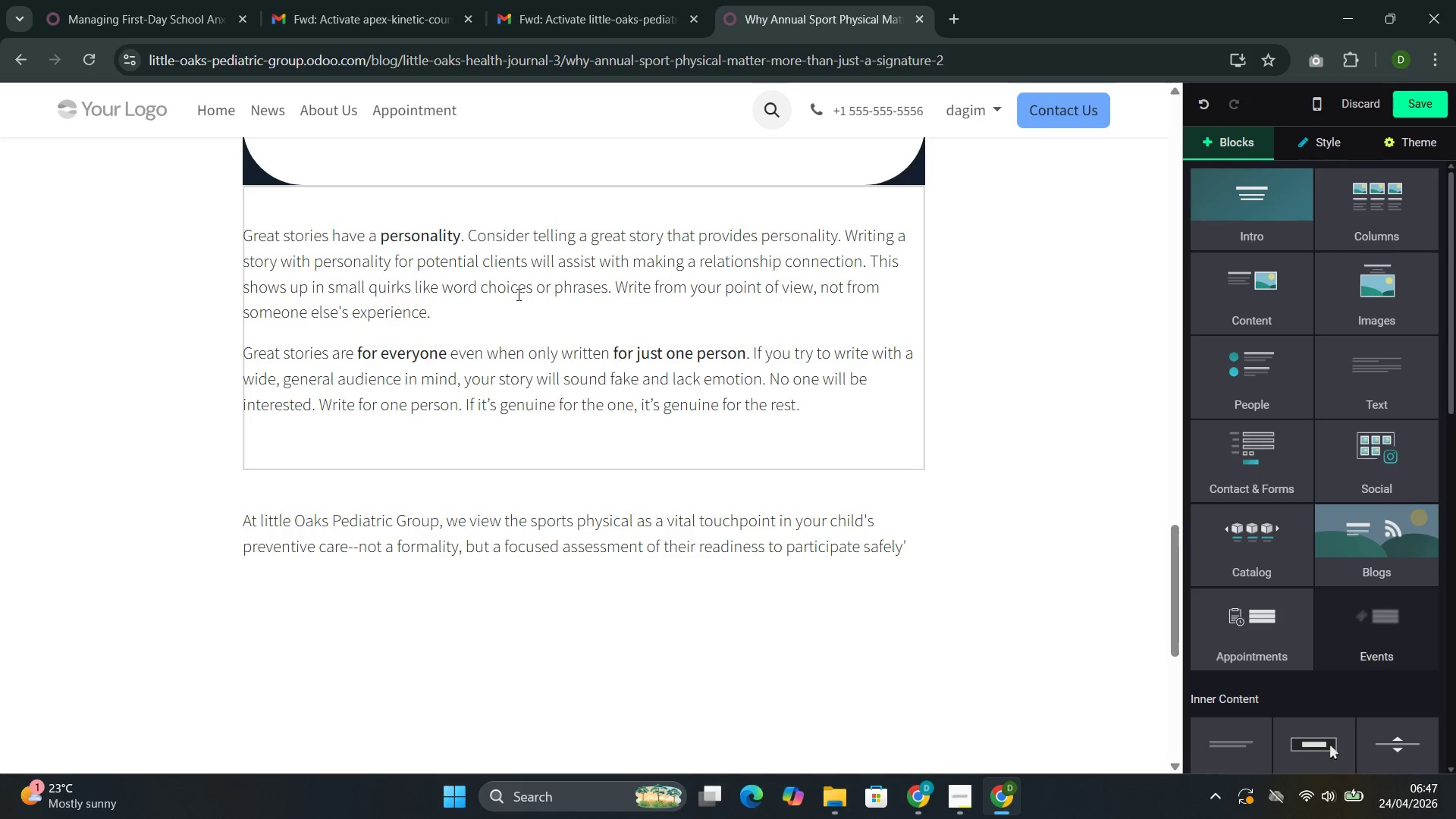 
double_click([516, 296])
 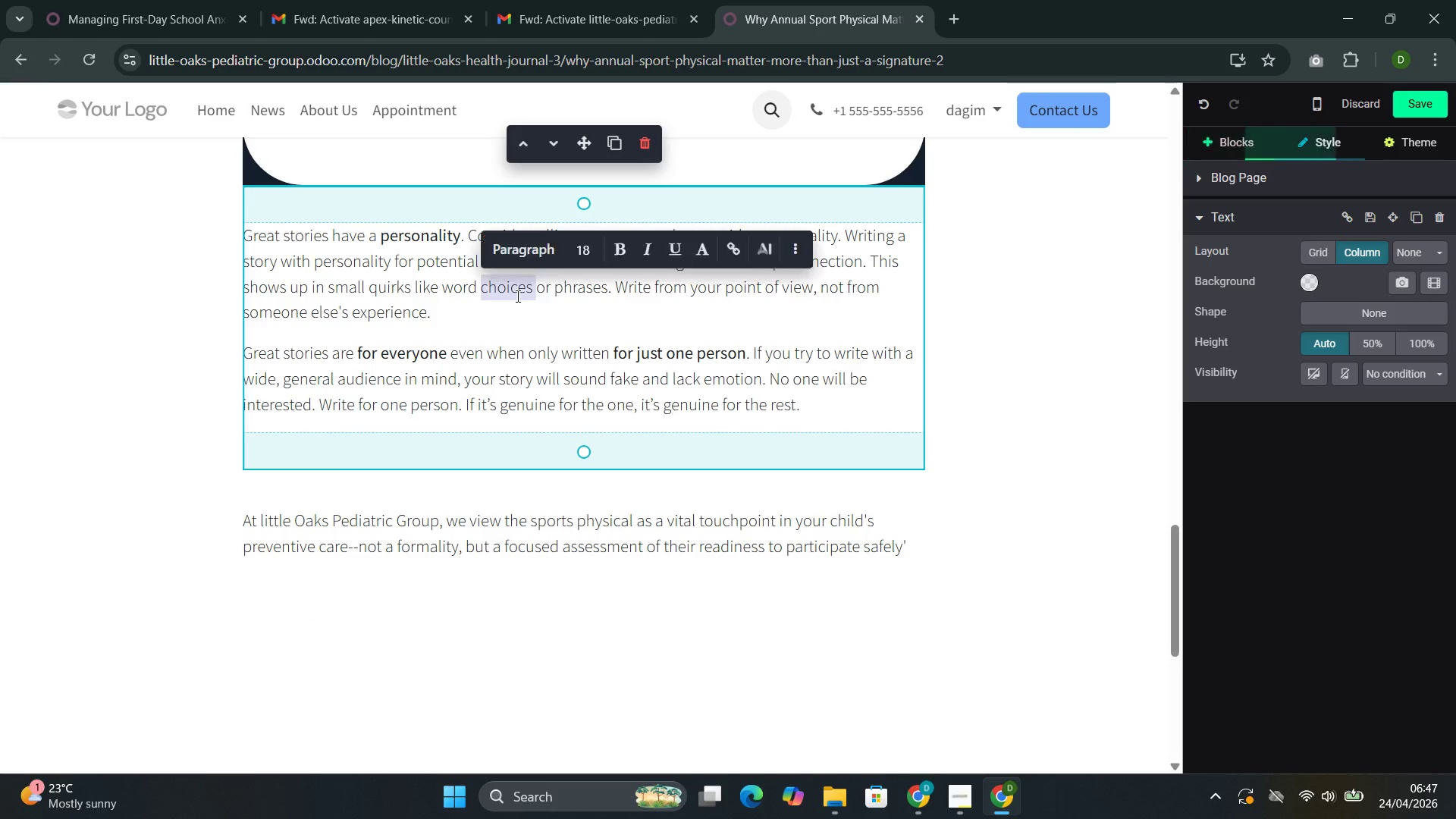 
triple_click([516, 296])
 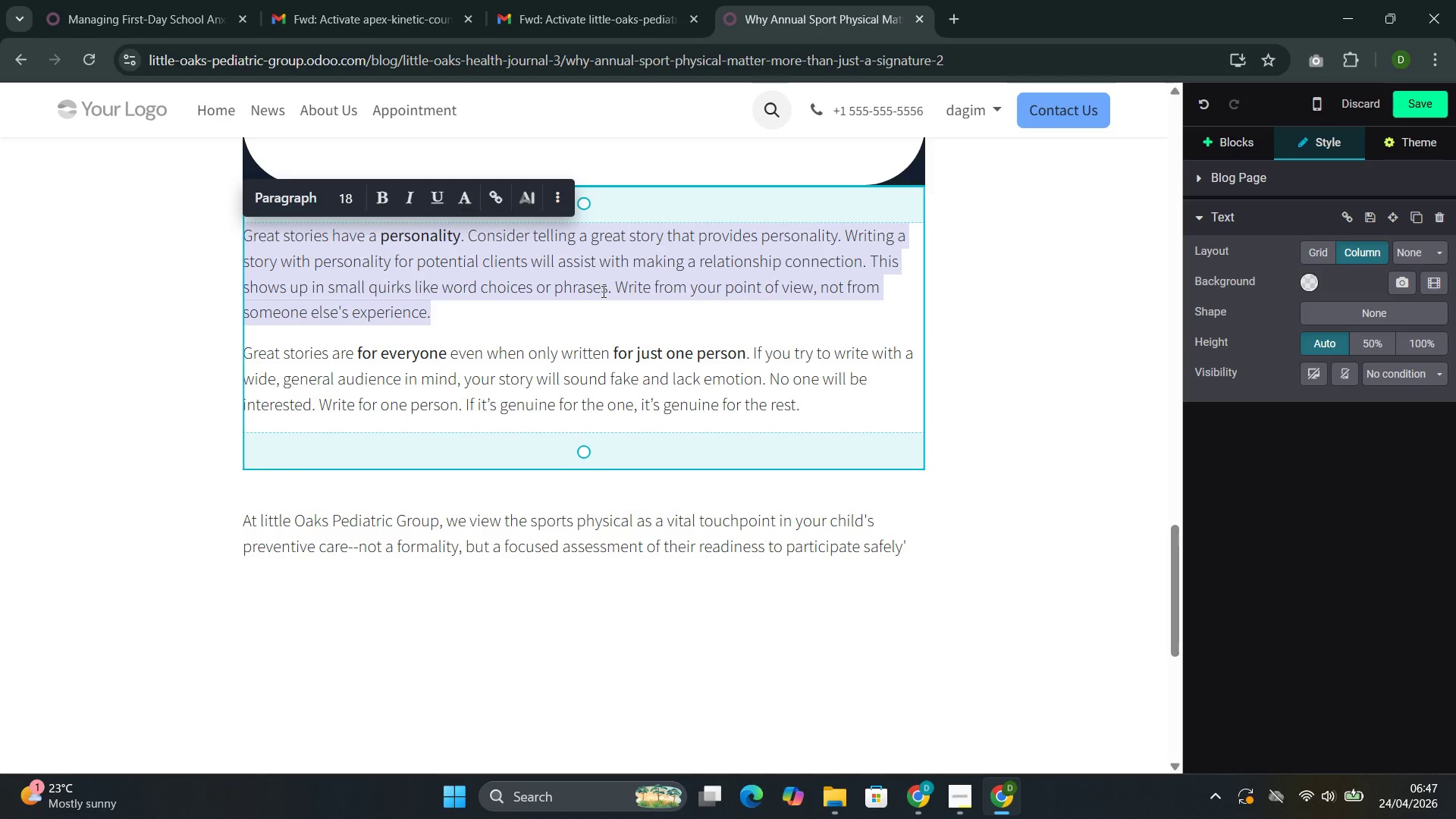 
left_click([604, 532])
 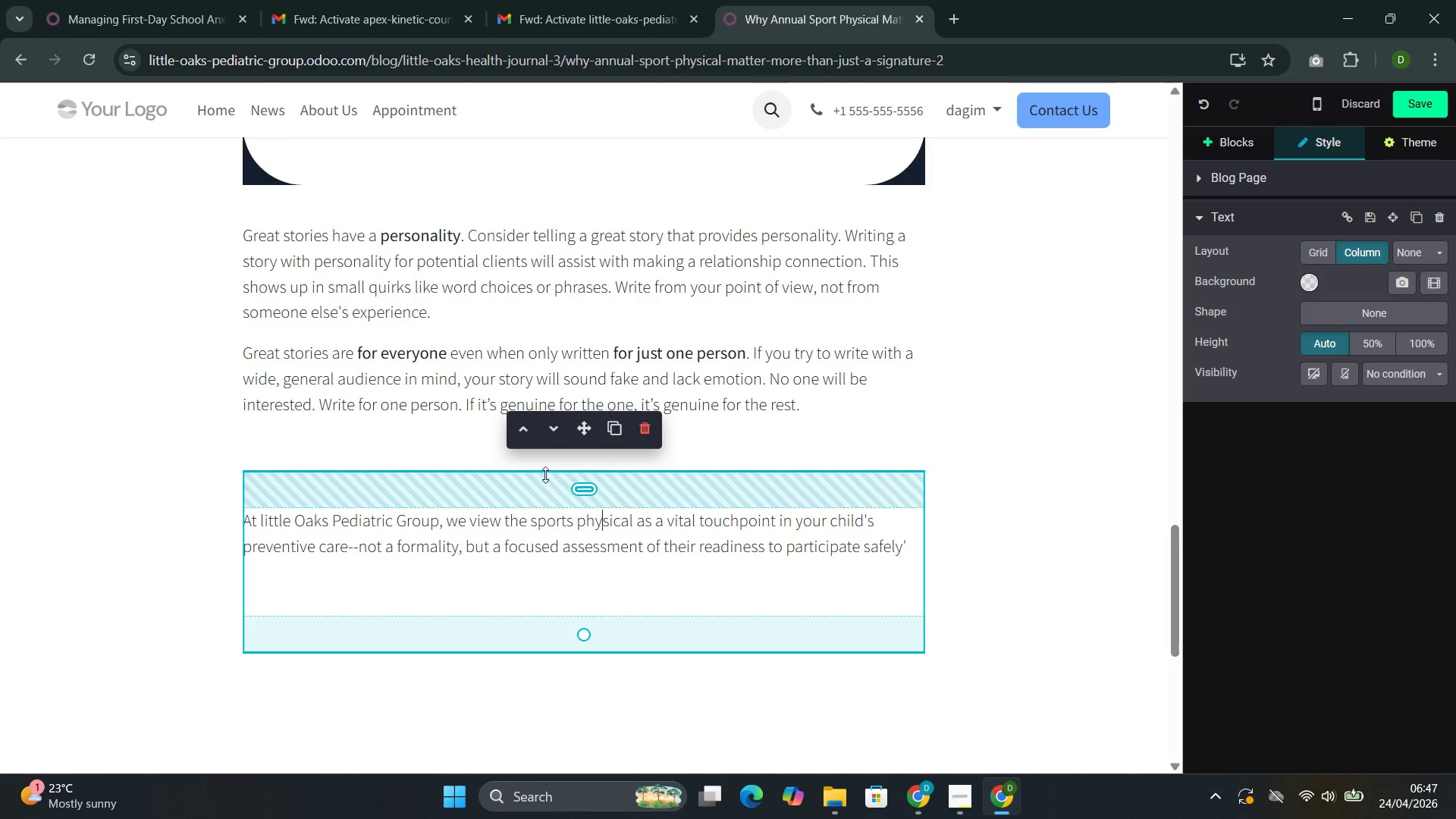 
left_click([545, 471])
 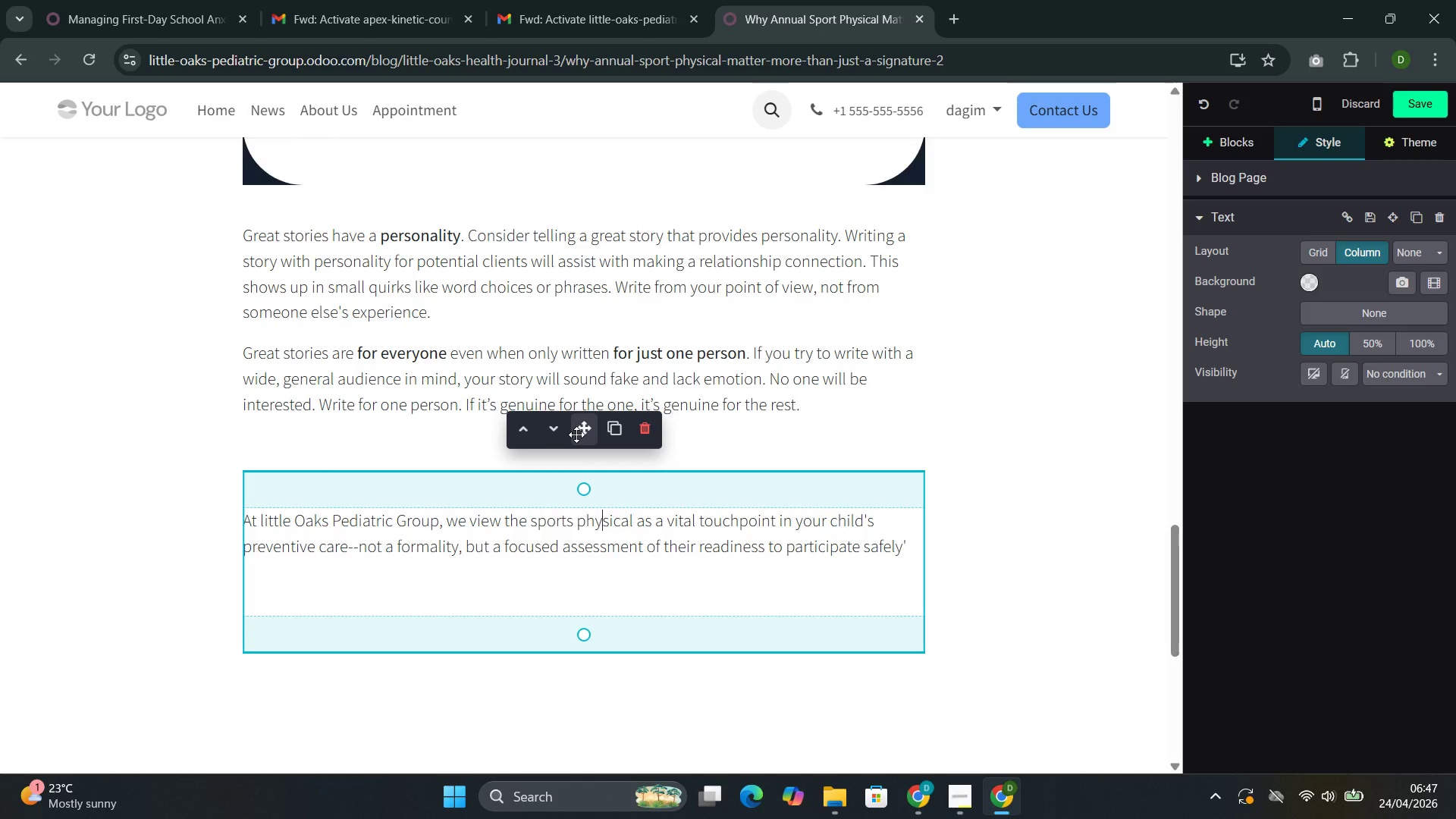 
left_click_drag(start_coordinate=[576, 435], to_coordinate=[460, 543])
 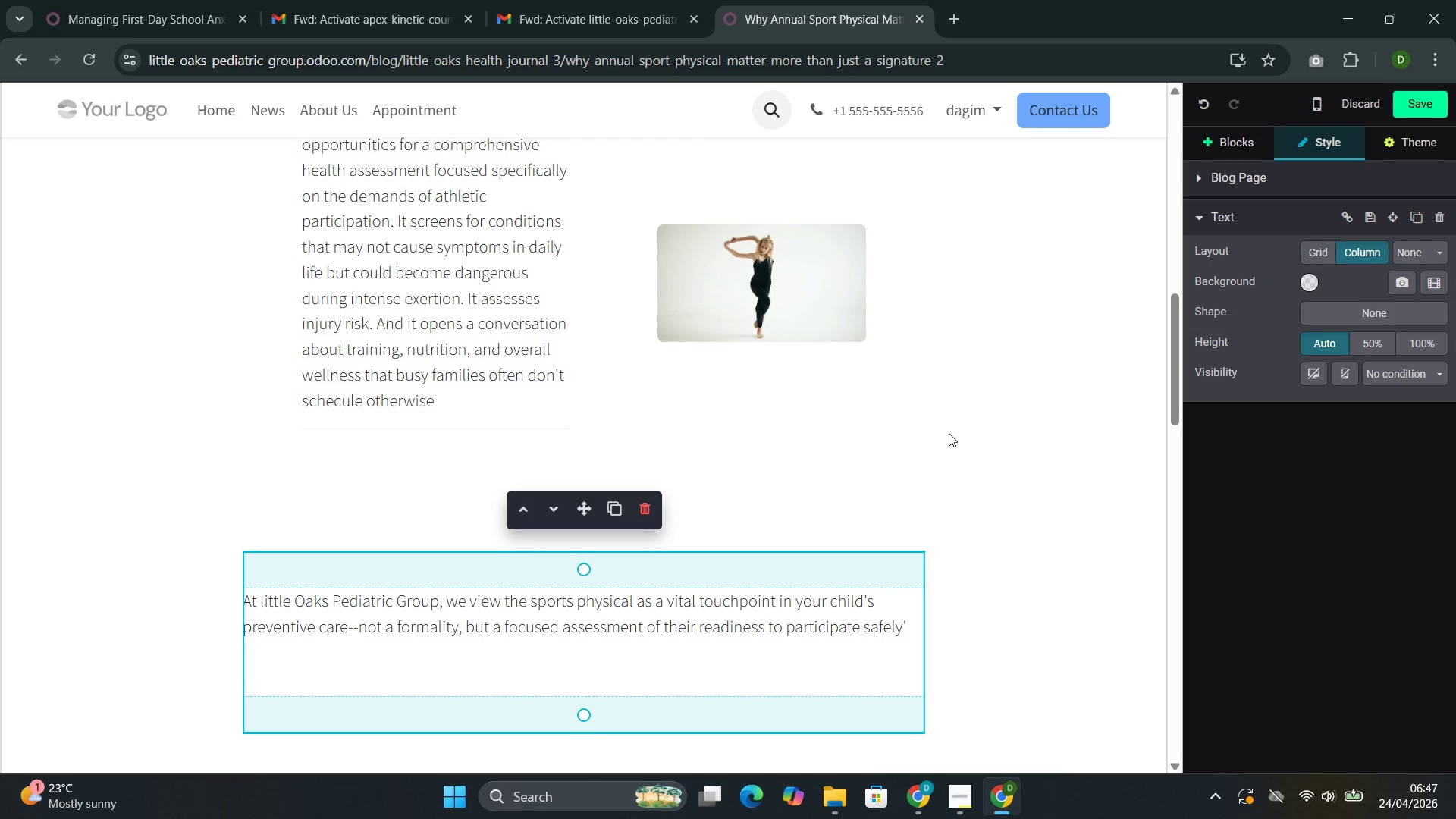 
left_click([949, 433])
 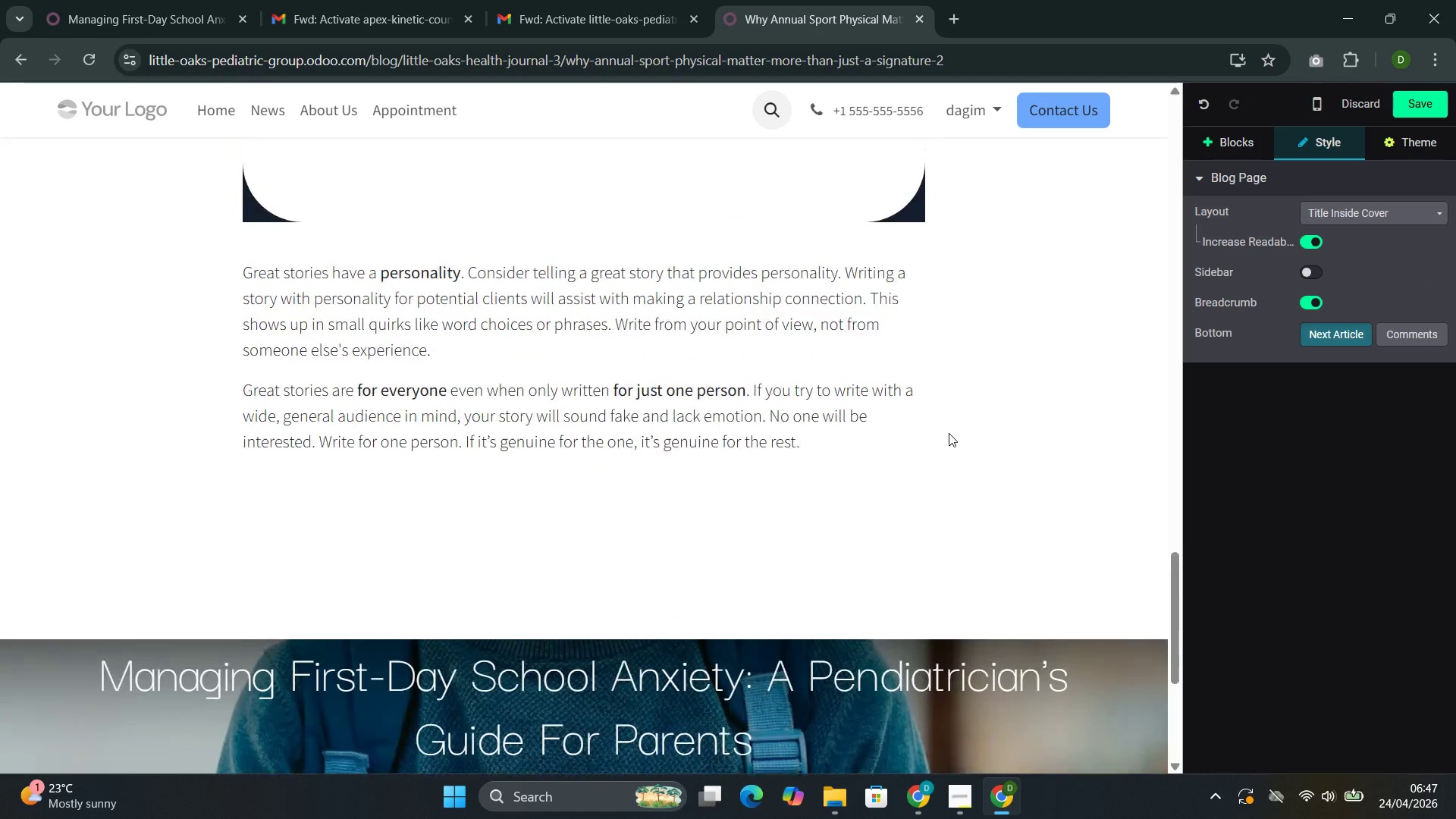 
left_click_drag(start_coordinate=[825, 451], to_coordinate=[239, 275])
 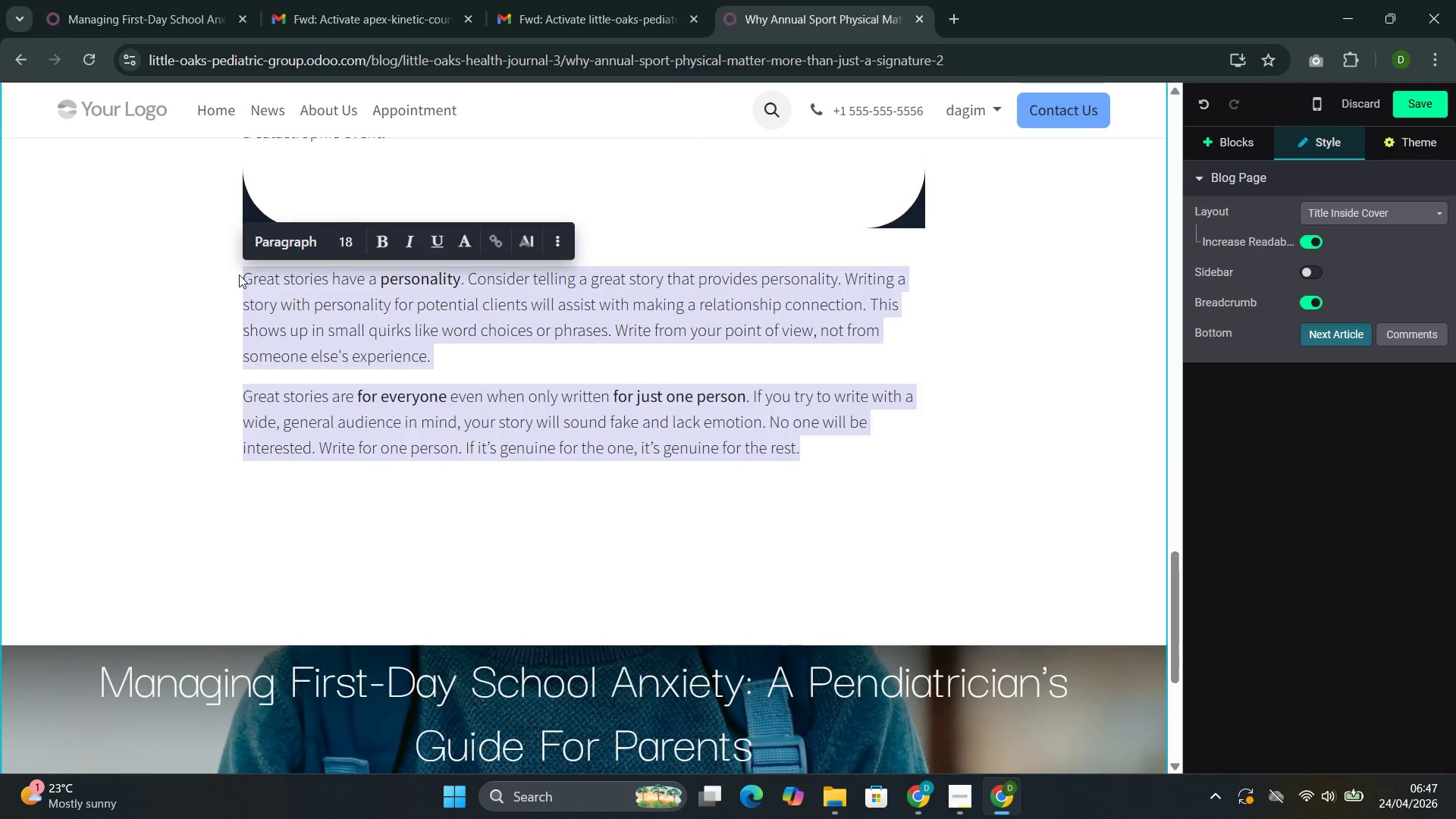 
key(Backspace)
 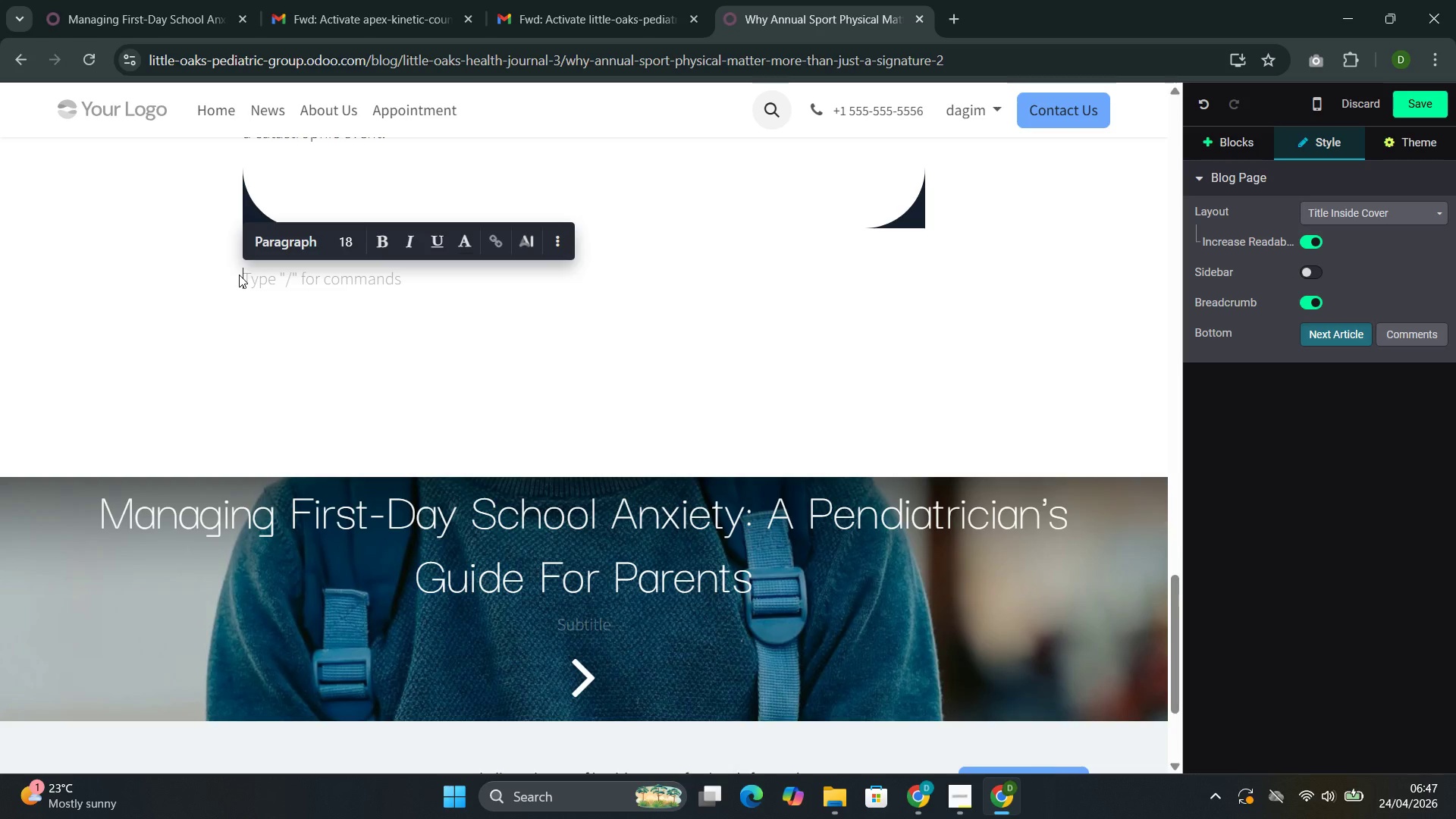 
type(Beyond the Physical Exam)
 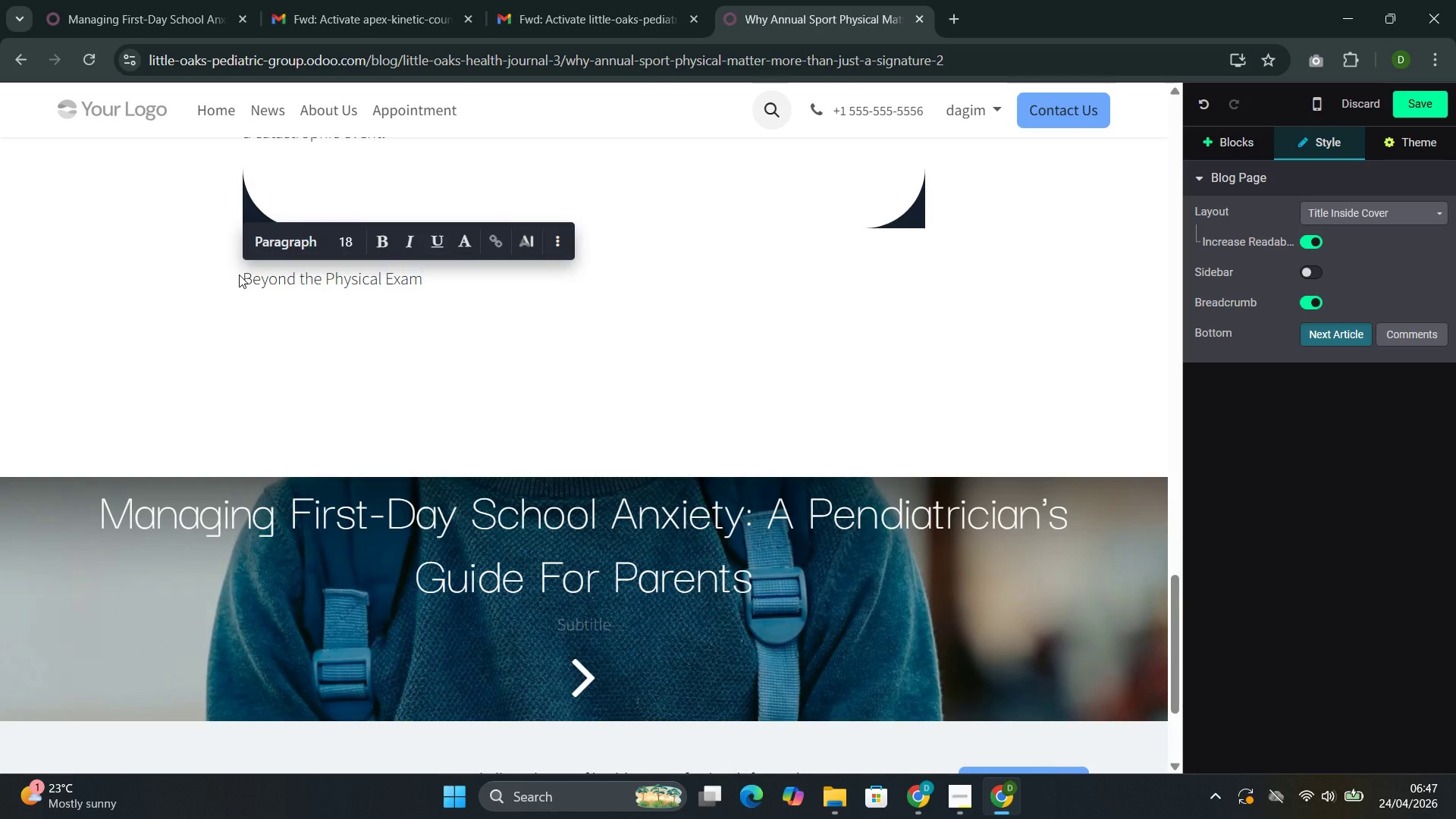 
left_click_drag(start_coordinate=[447, 275], to_coordinate=[243, 284])
 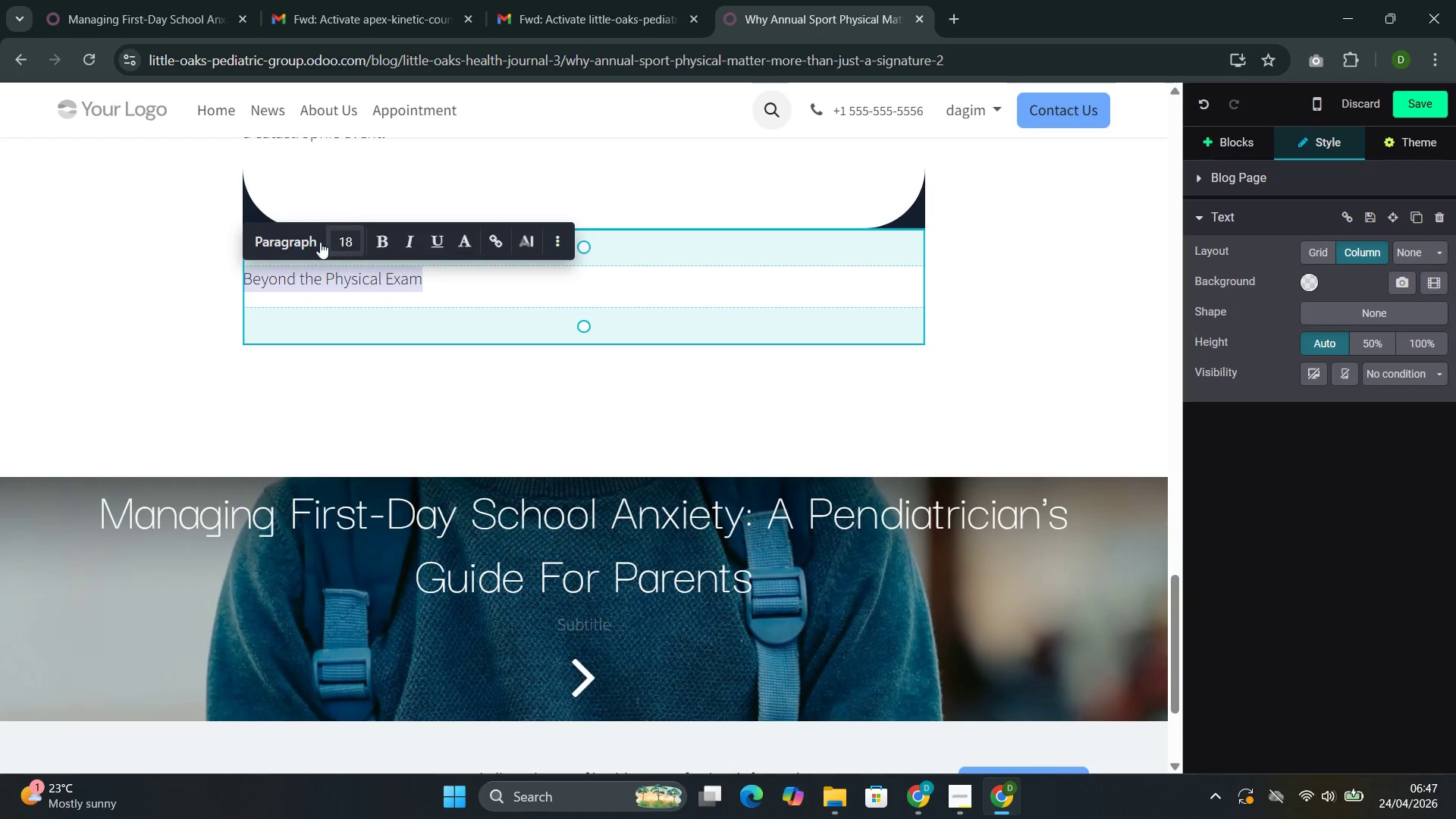 
left_click([285, 238])
 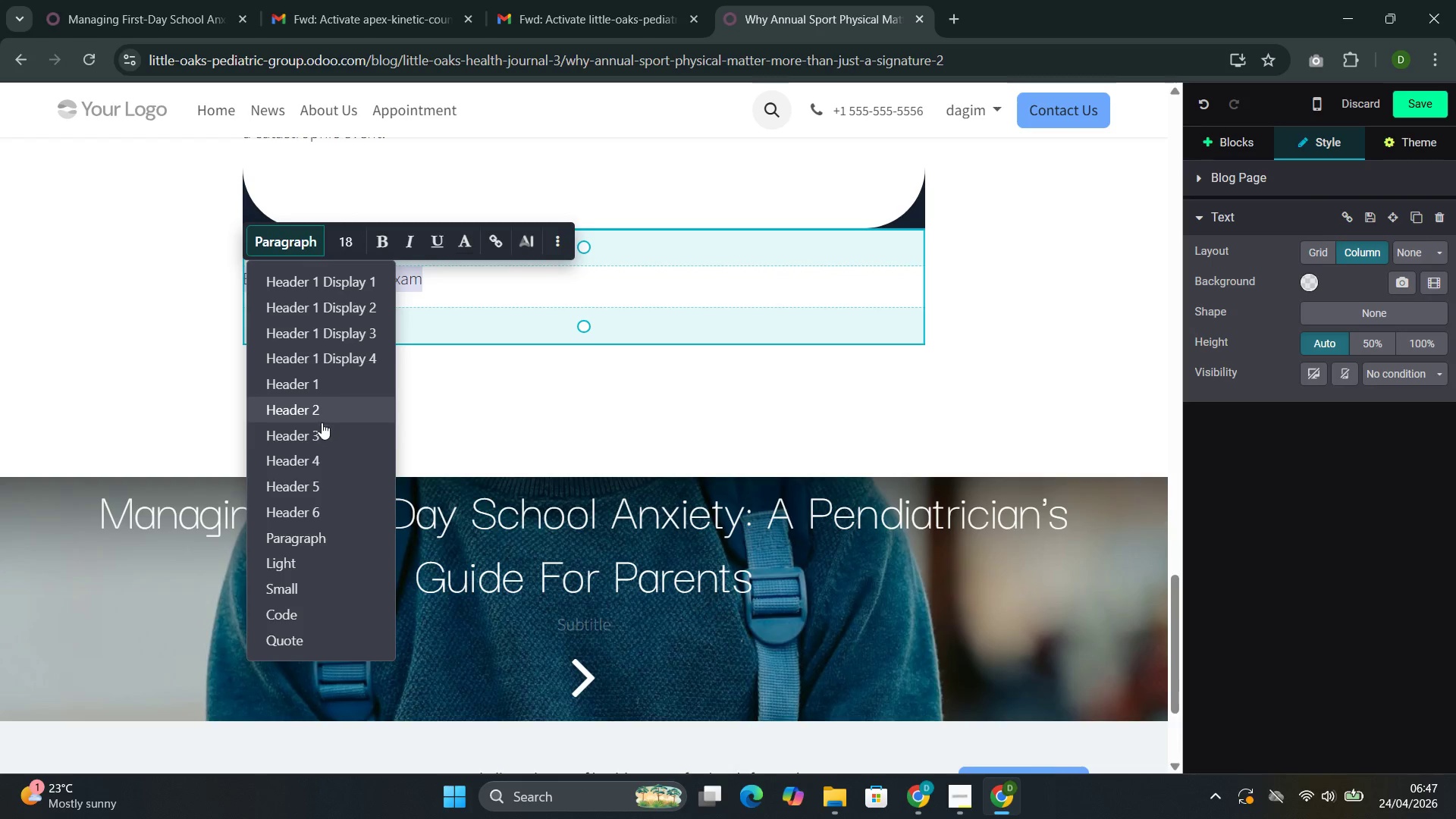 
left_click([318, 435])
 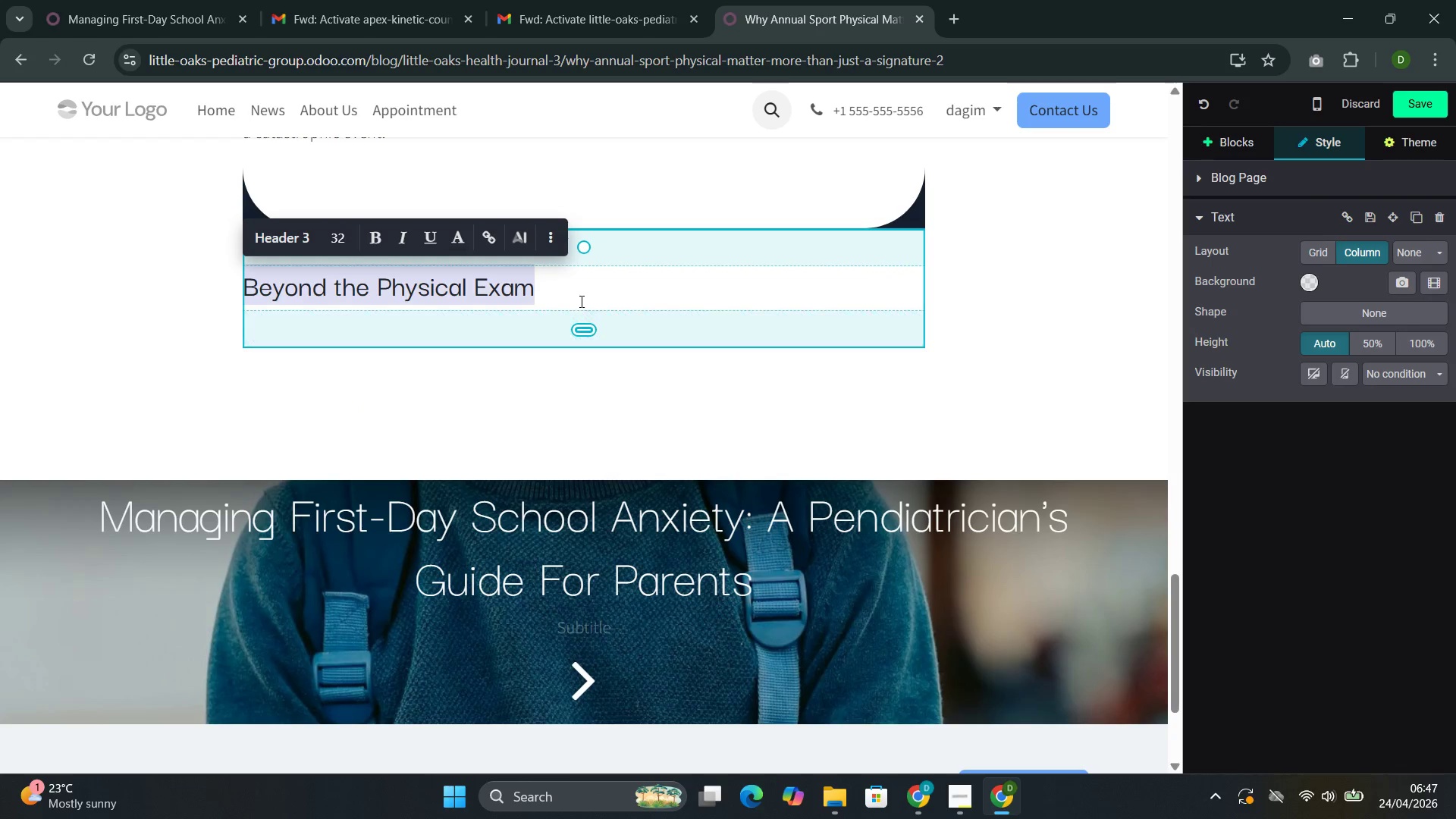 
left_click([583, 290])
 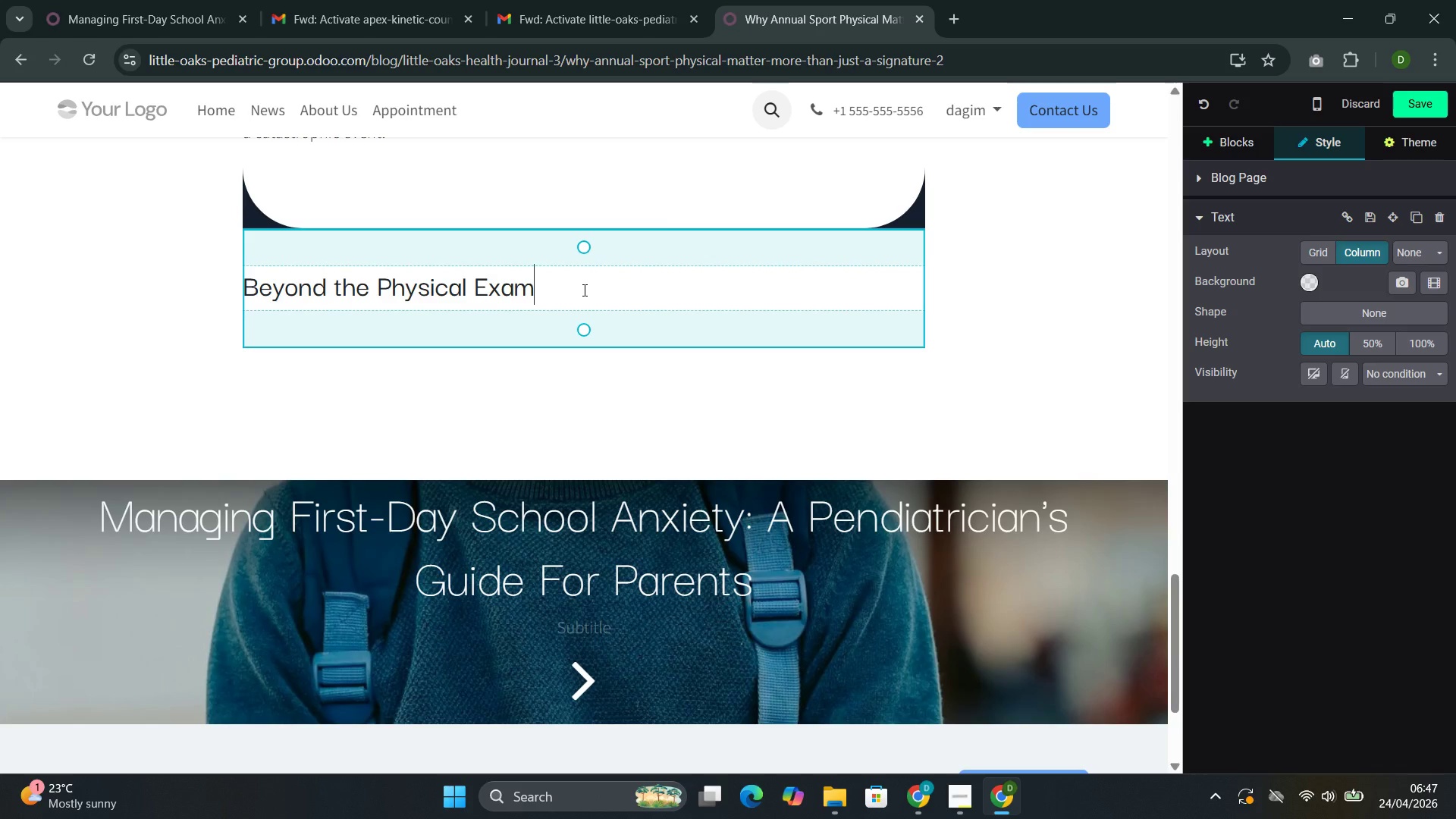 
key(Enter)
 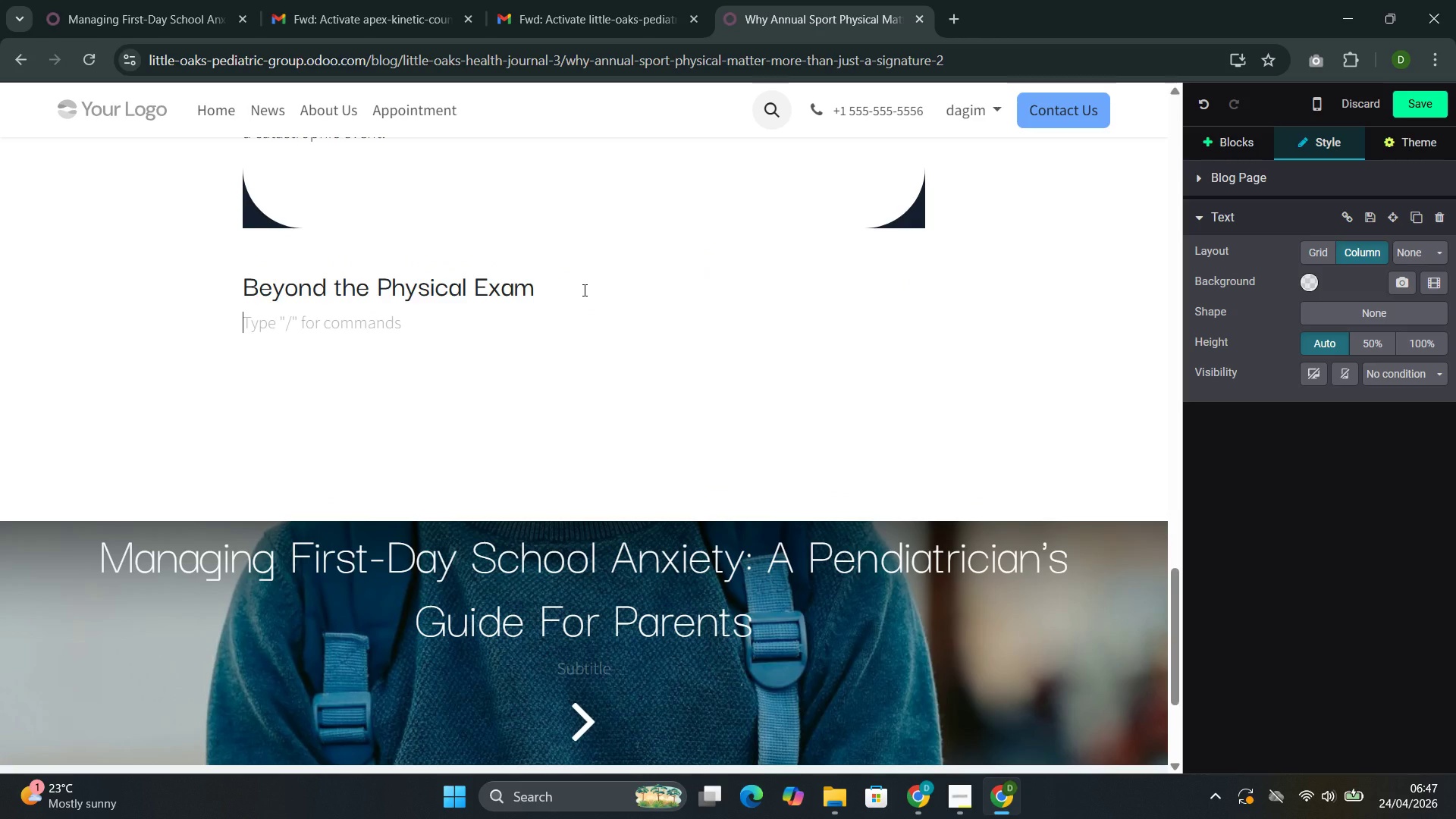 
type(Te )
key(Backspace)
key(Backspace)
type(eh)
key(Backspace)
key(Backspace)
type(g)
key(Backspace)
type(he sports physical also rrovides an opportunity to discuss topic )
key(Backspace)
type(s the)
key(Backspace)
type(at matter for athletic adolescents:)
 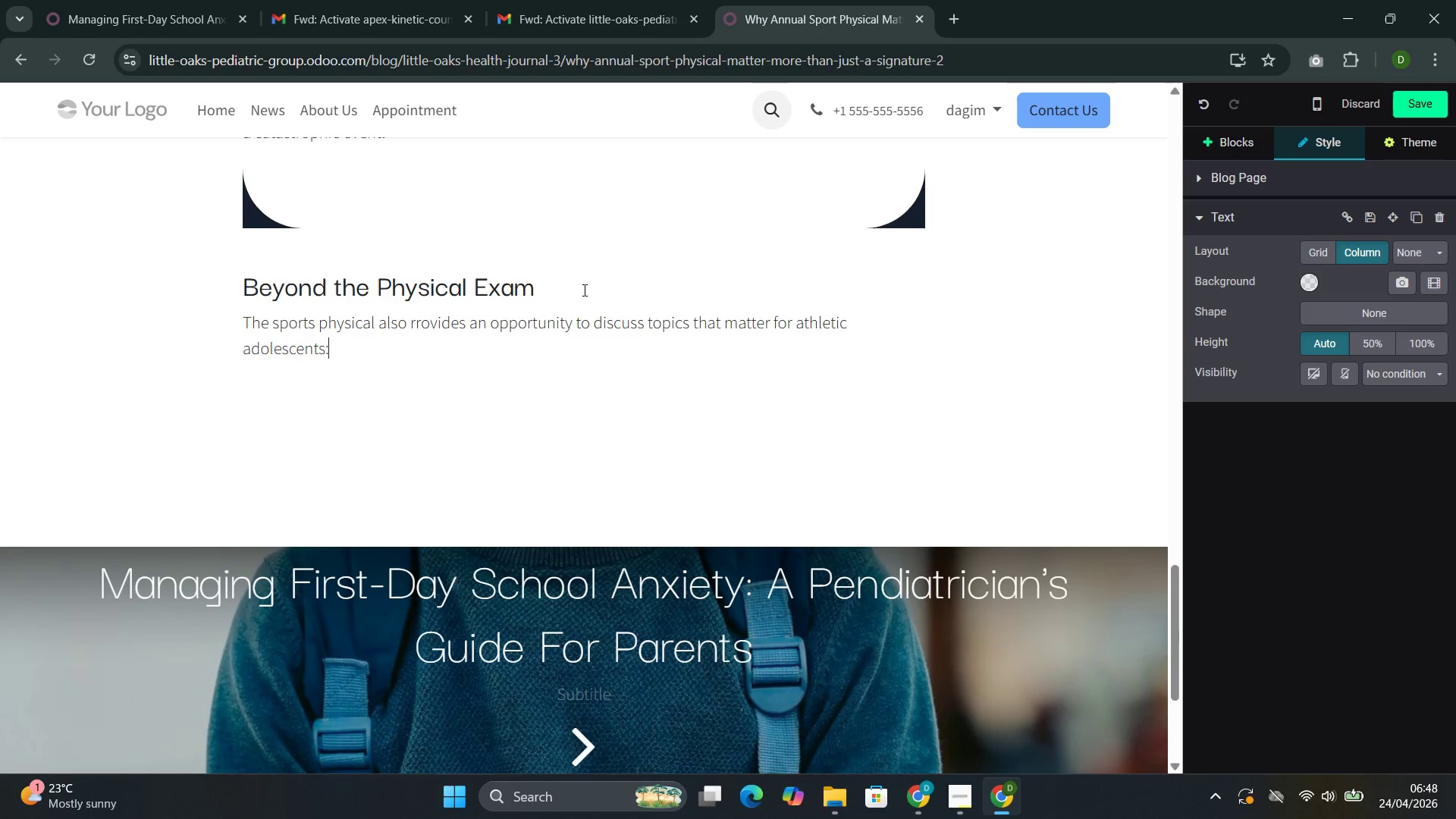 
key(Enter)
 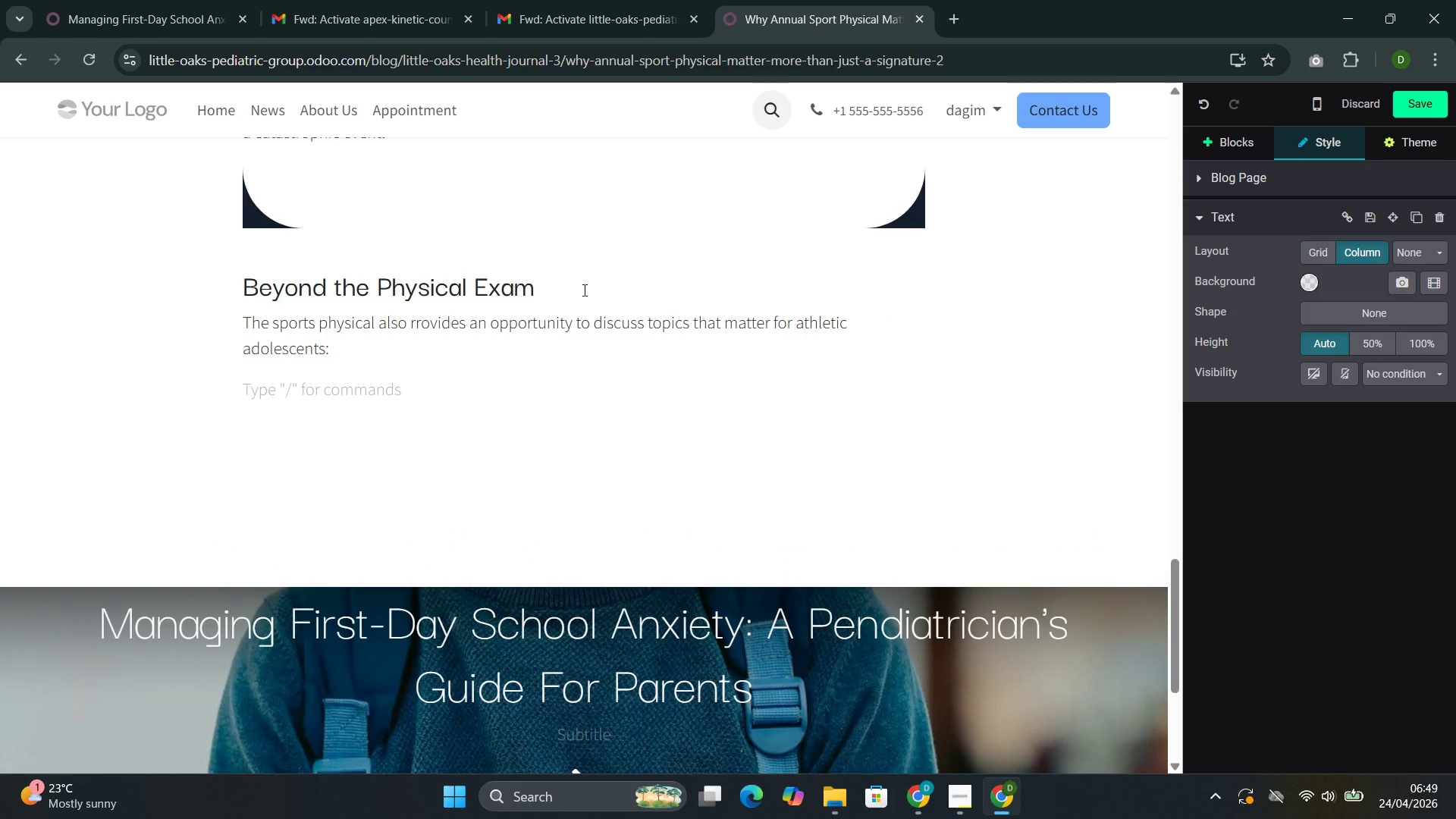 
type(- nUtrition and hyd)
 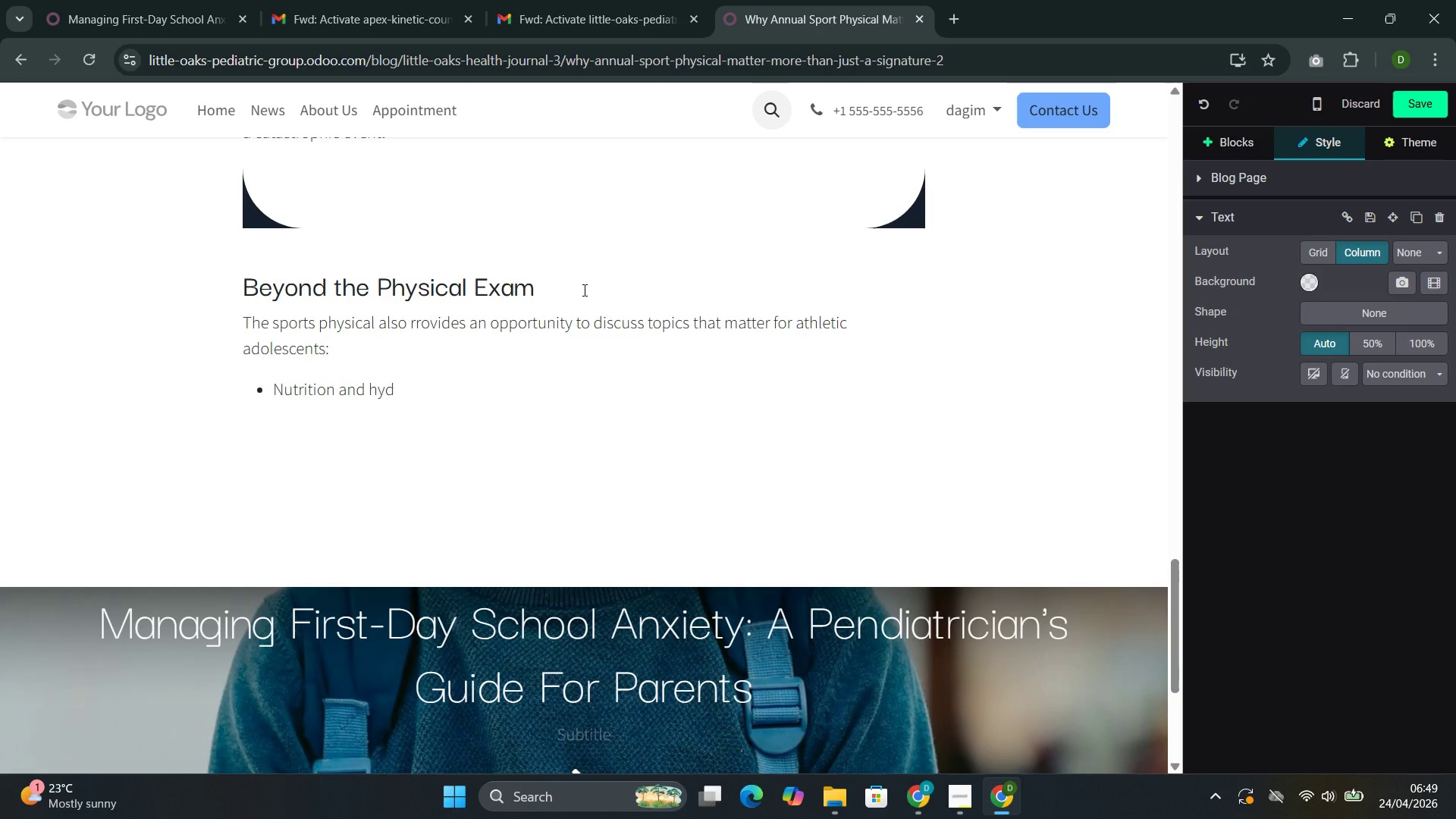 
type(ration approp)
 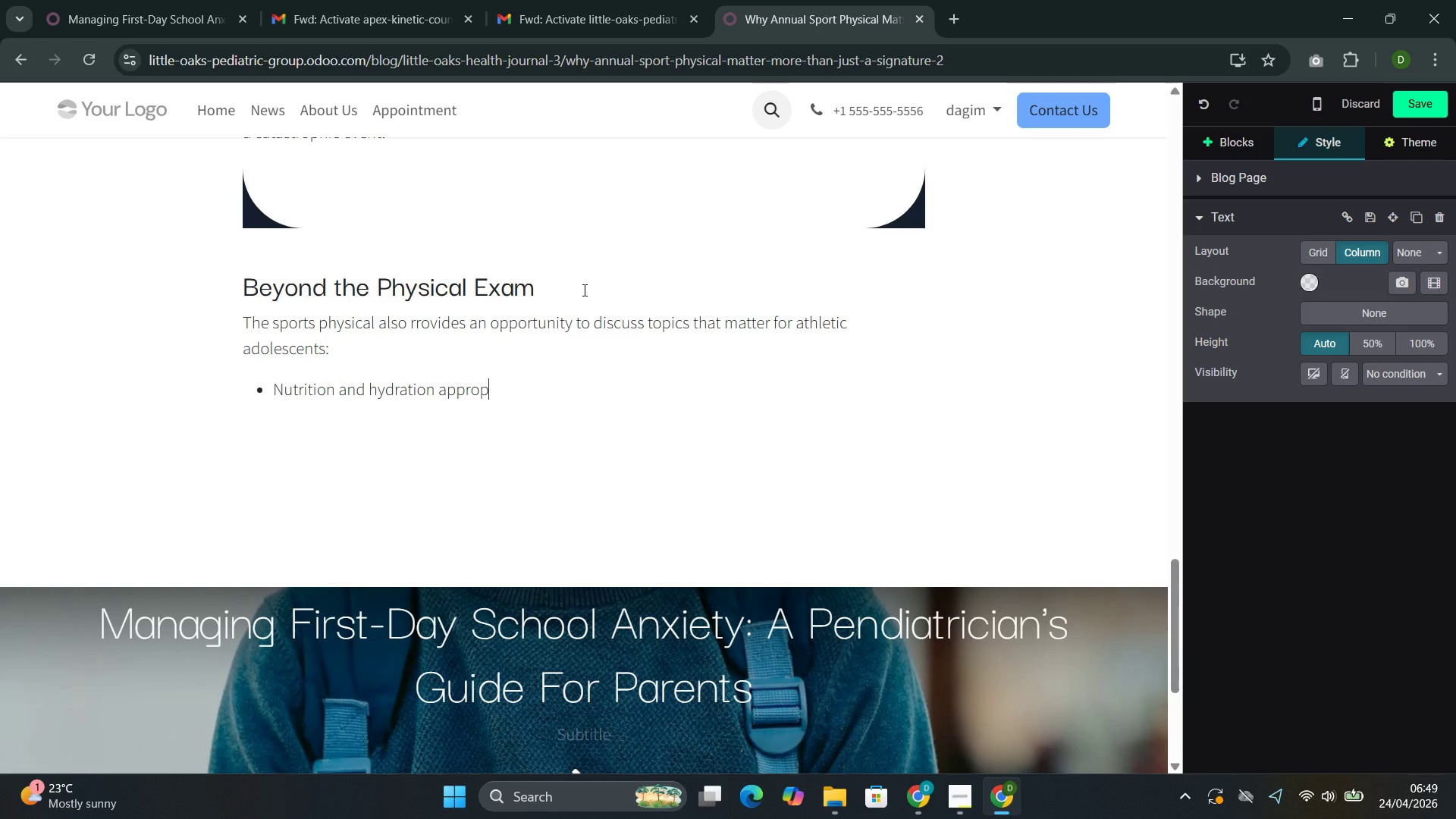 
type(riateb)
key(Backspace)
type(  )
key(Backspace)
type(for training )
 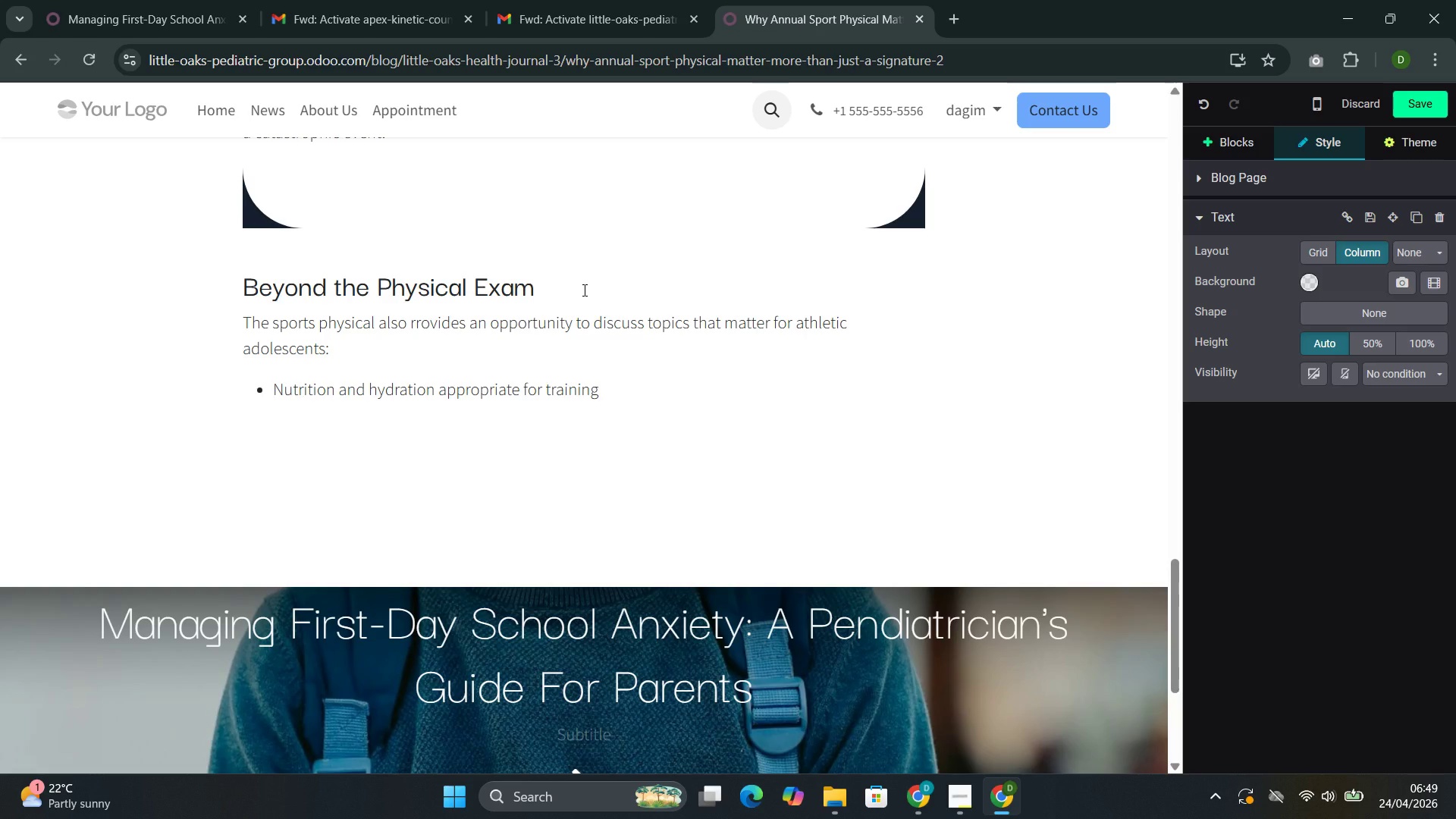 
type(demands )
 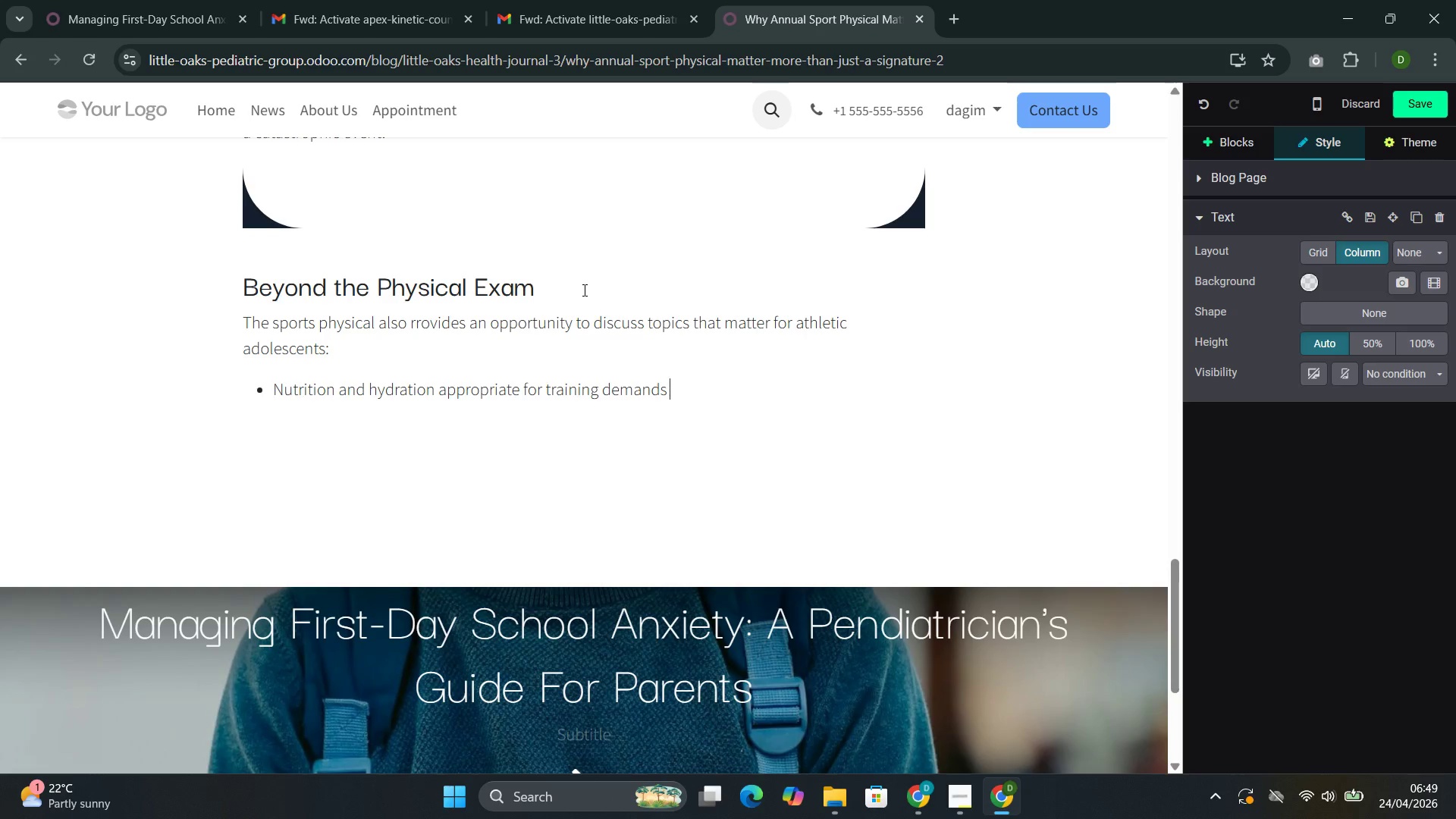 
wait(11.42)
 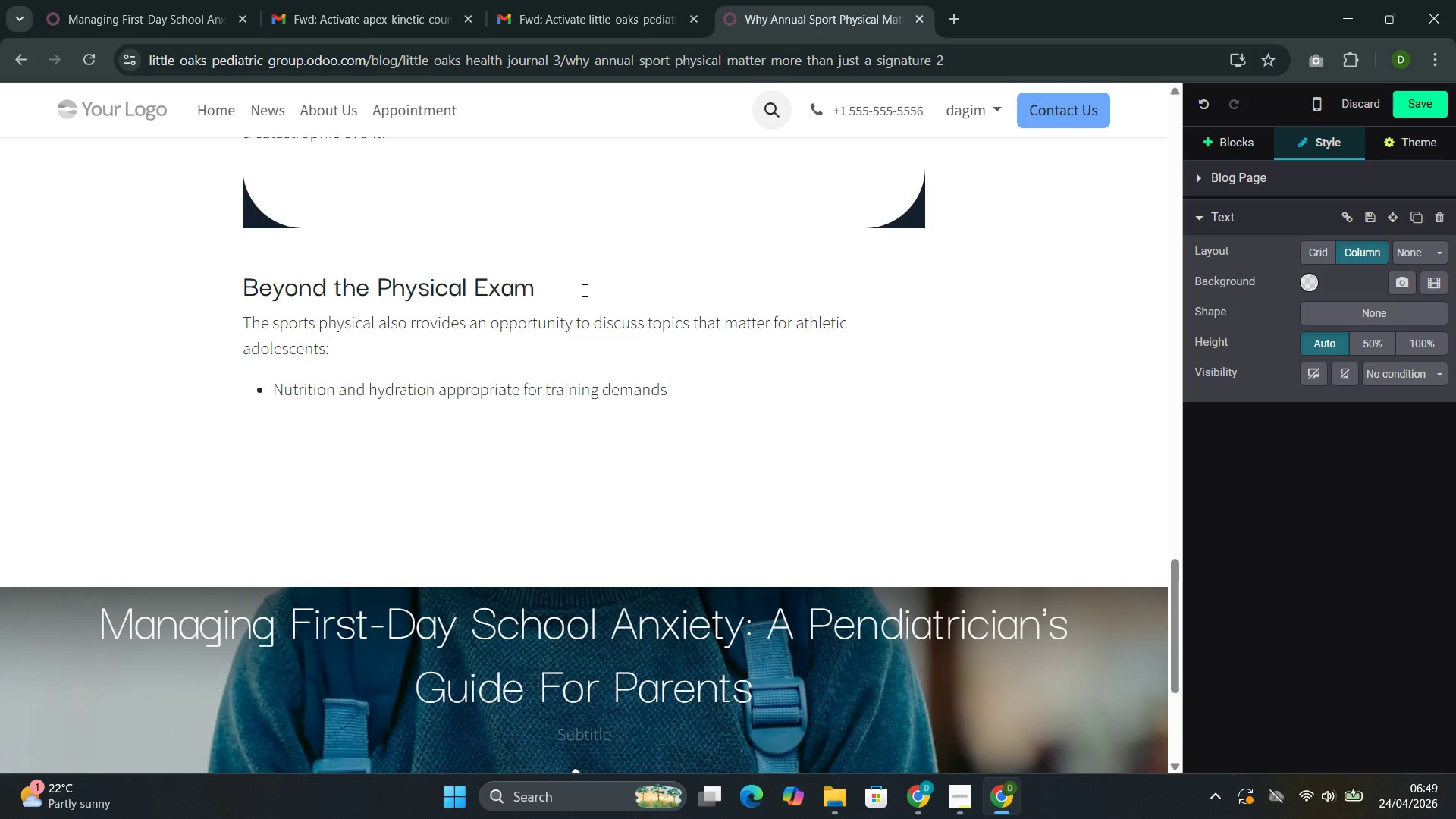 
key(Enter)
 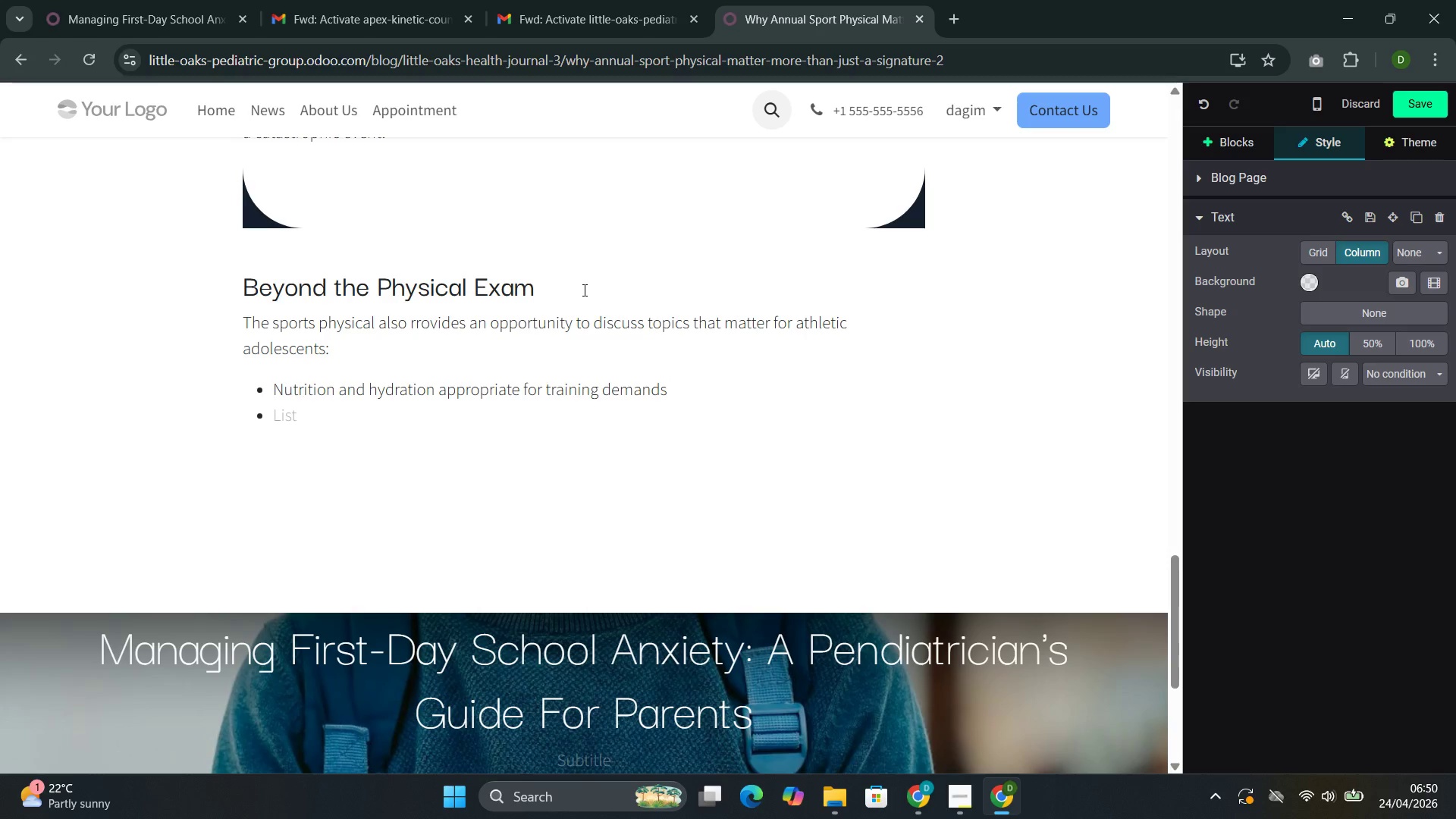 
type(Slepp)
key(Backspace)
key(Backspace)
type(ep rew)
 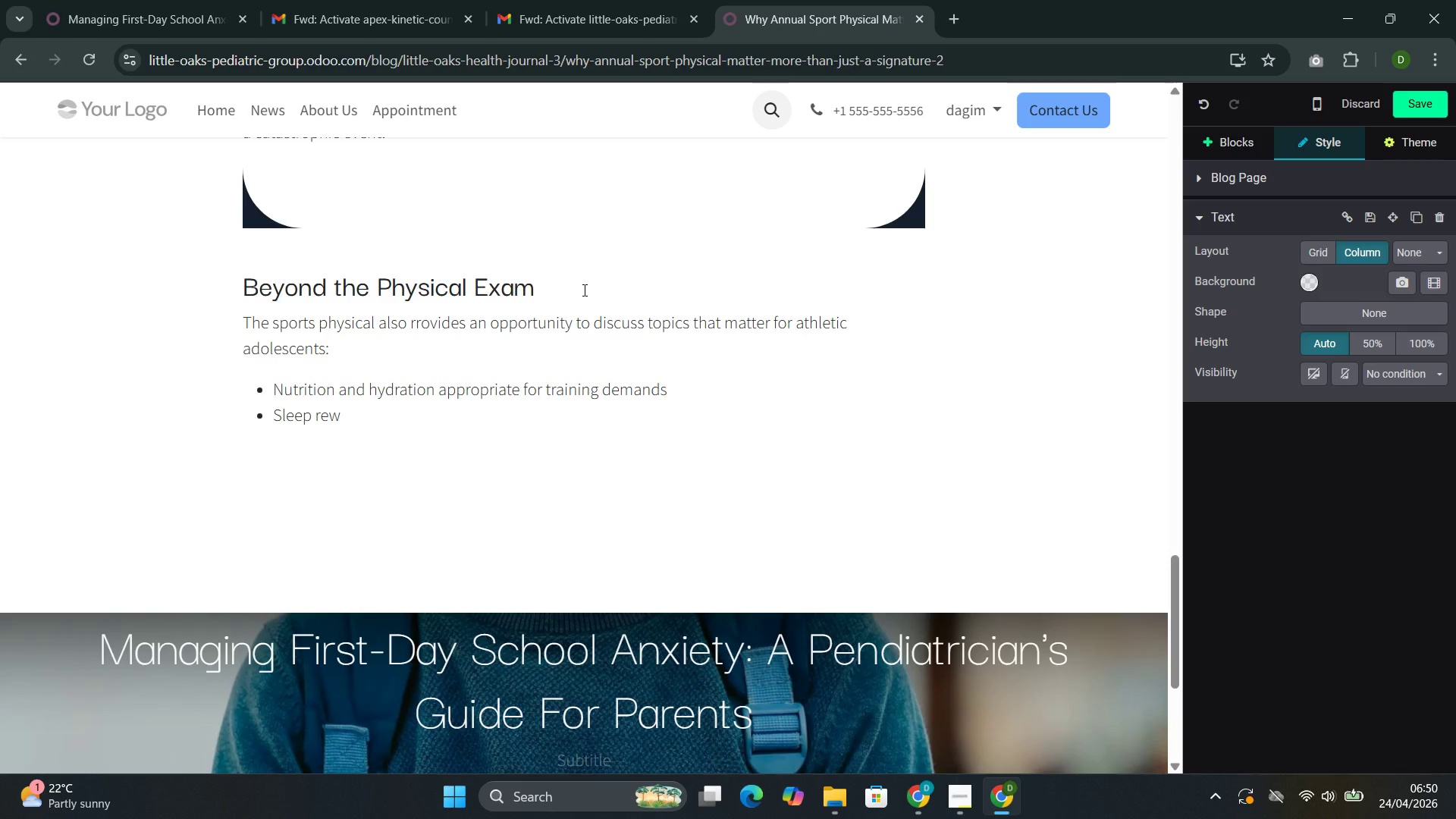 
wait(5.41)
 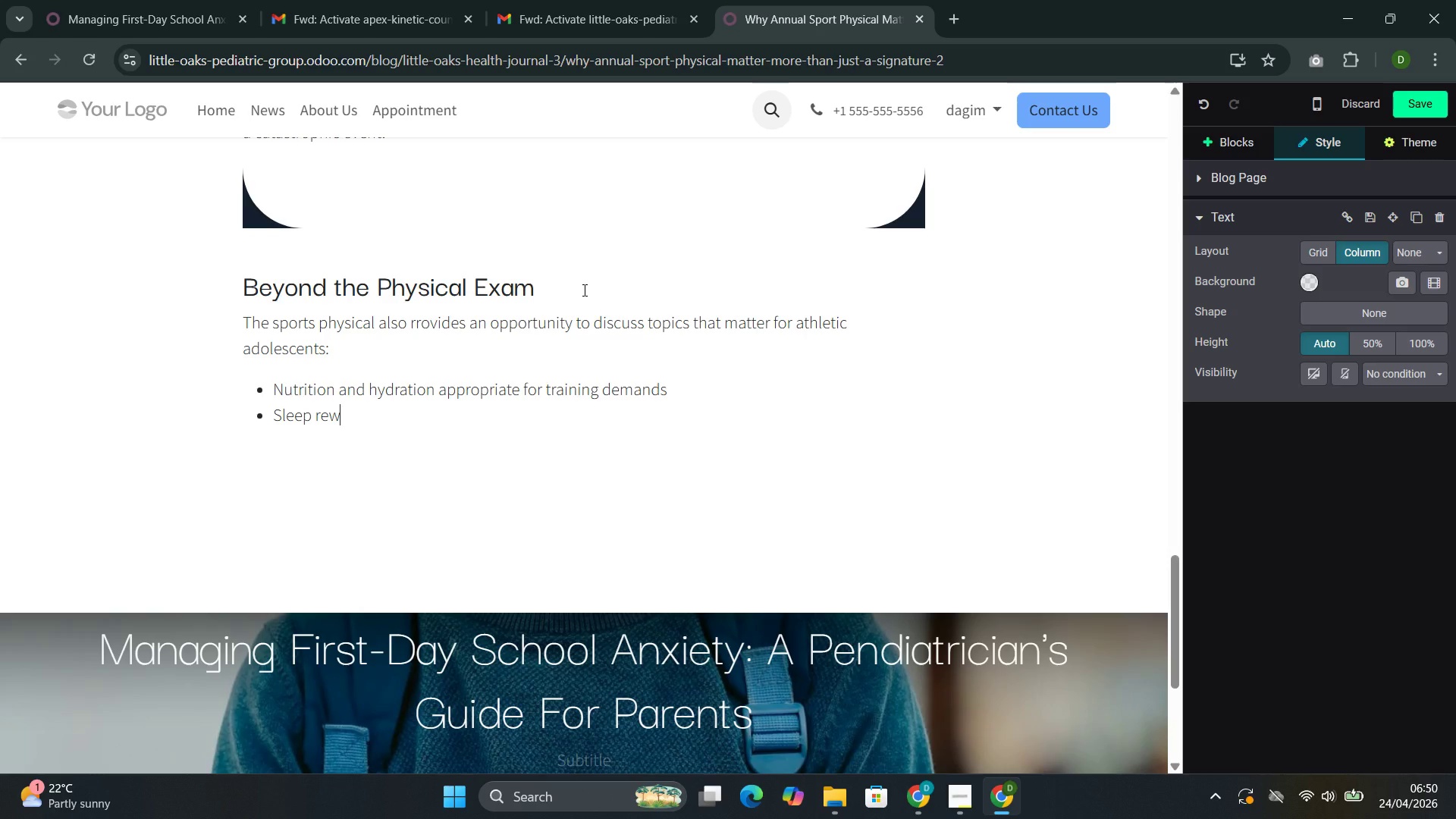 
key(Backspace)
type(quirements for athe)
key(Backspace)
type(letic recovery and academic performance)
 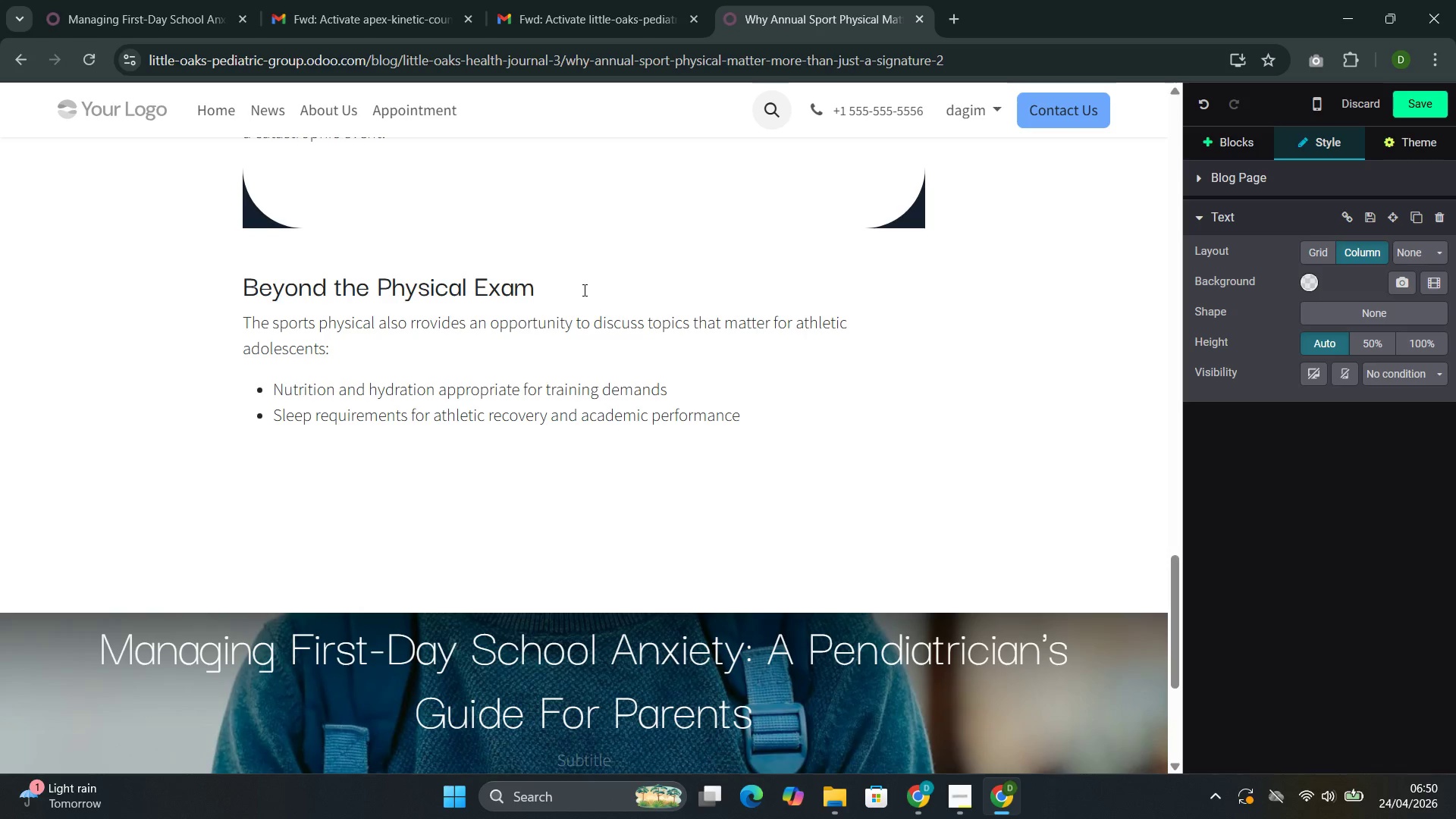 
key(Enter)
 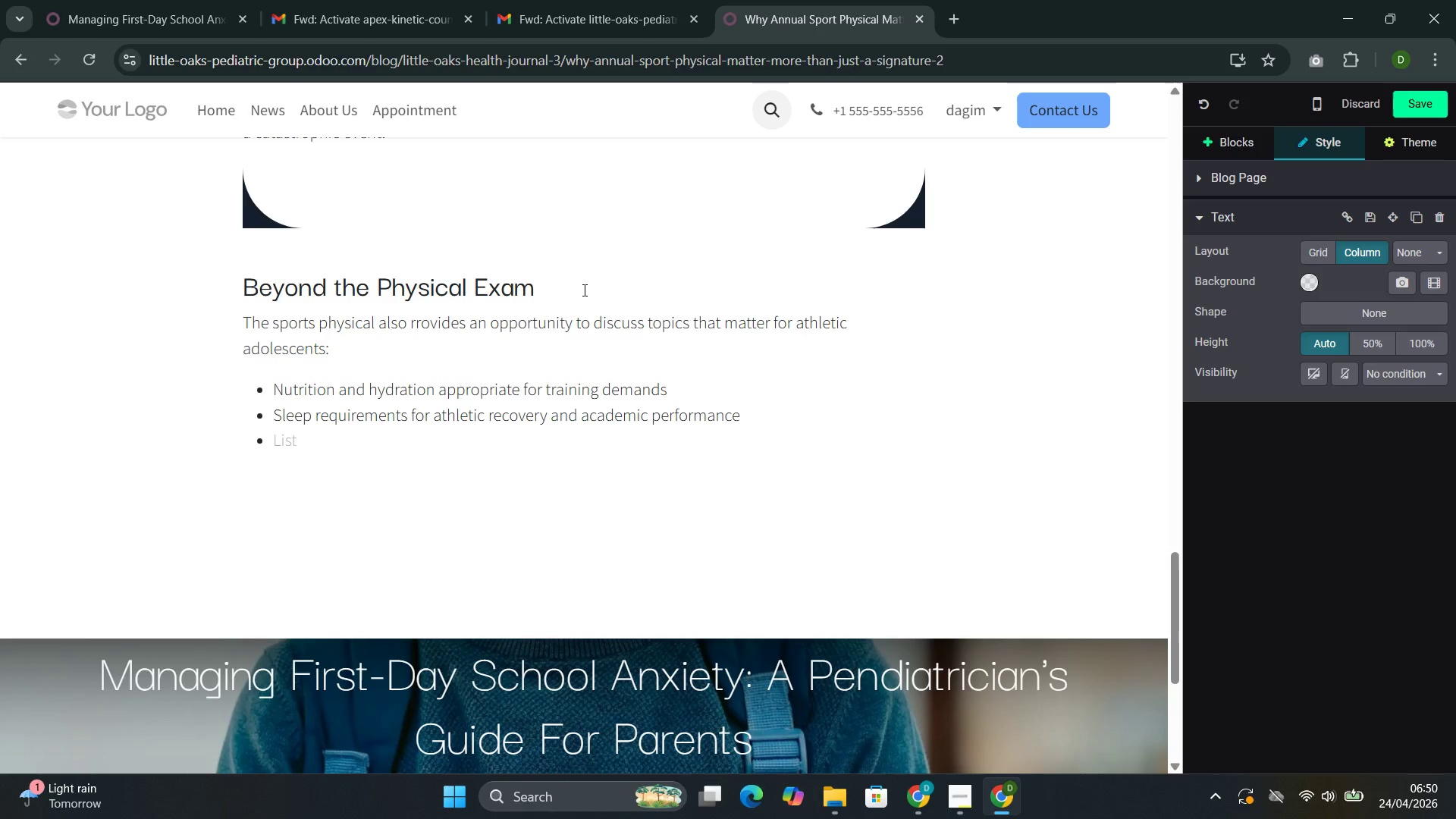 
type(Substance use include )
key(Backspace)
key(Backspace)
type(ing performance pressure and imagr)
key(Backspace)
type(e )
 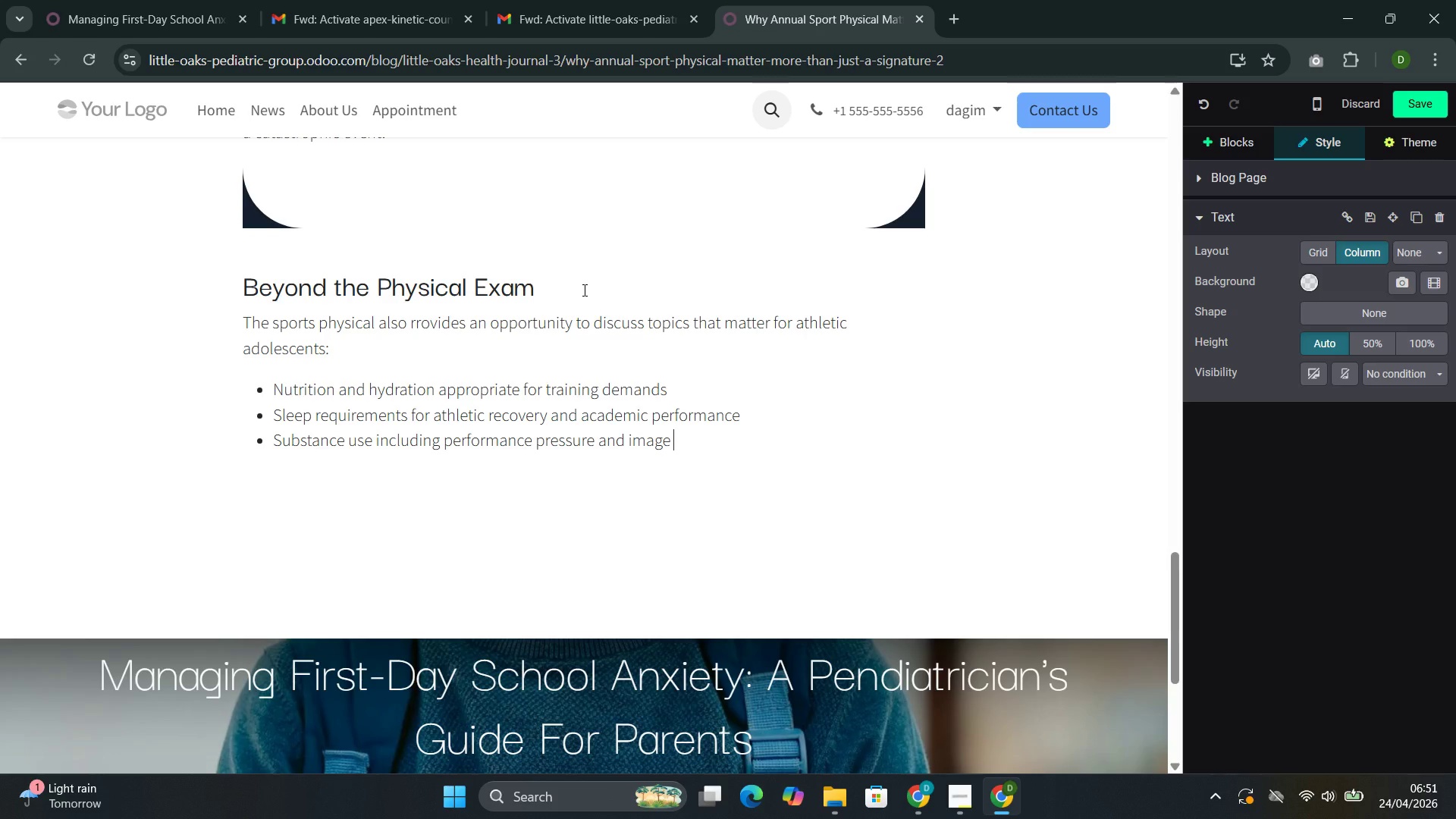 
wait(9.5)
 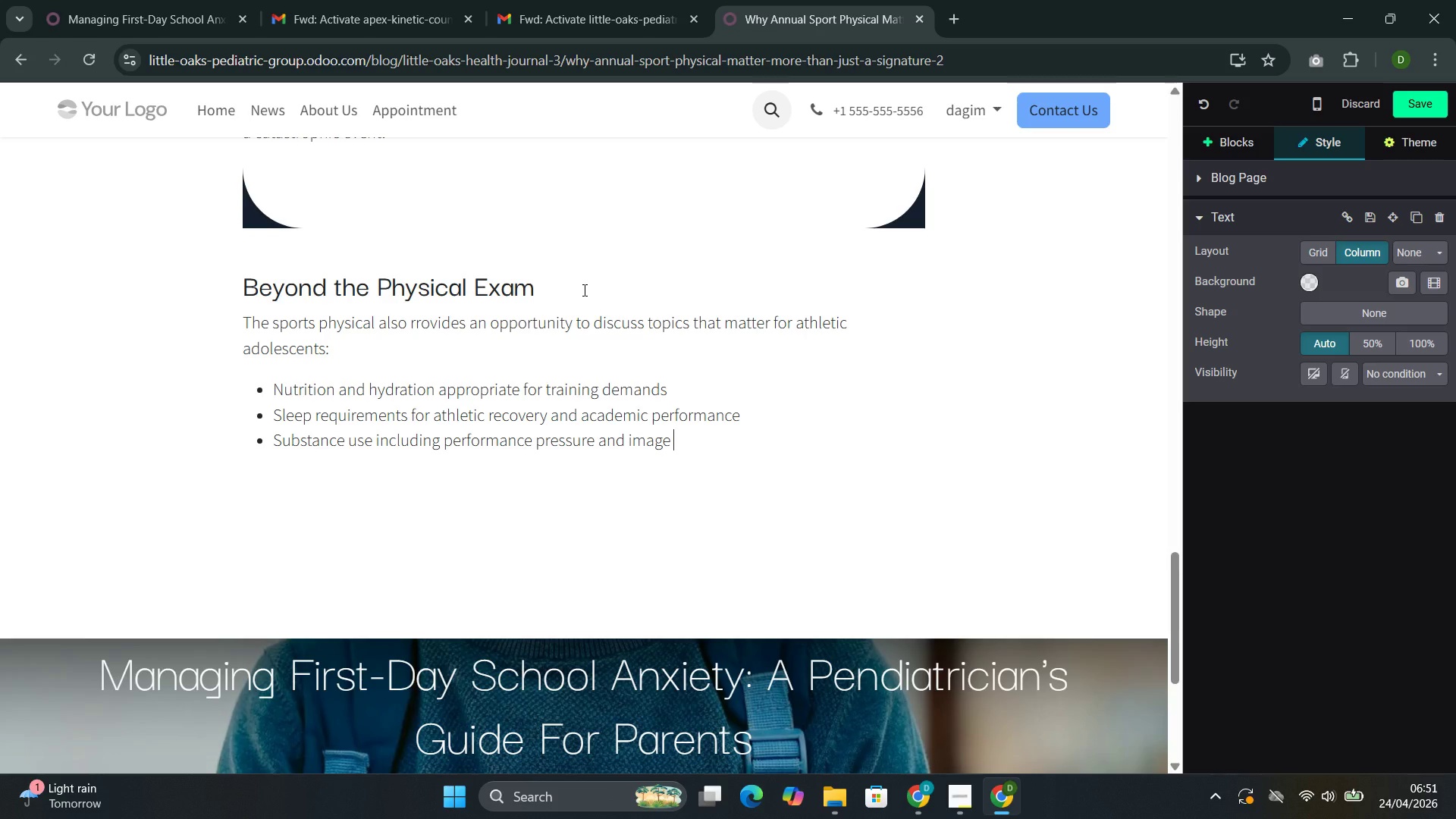 
type(concer)
 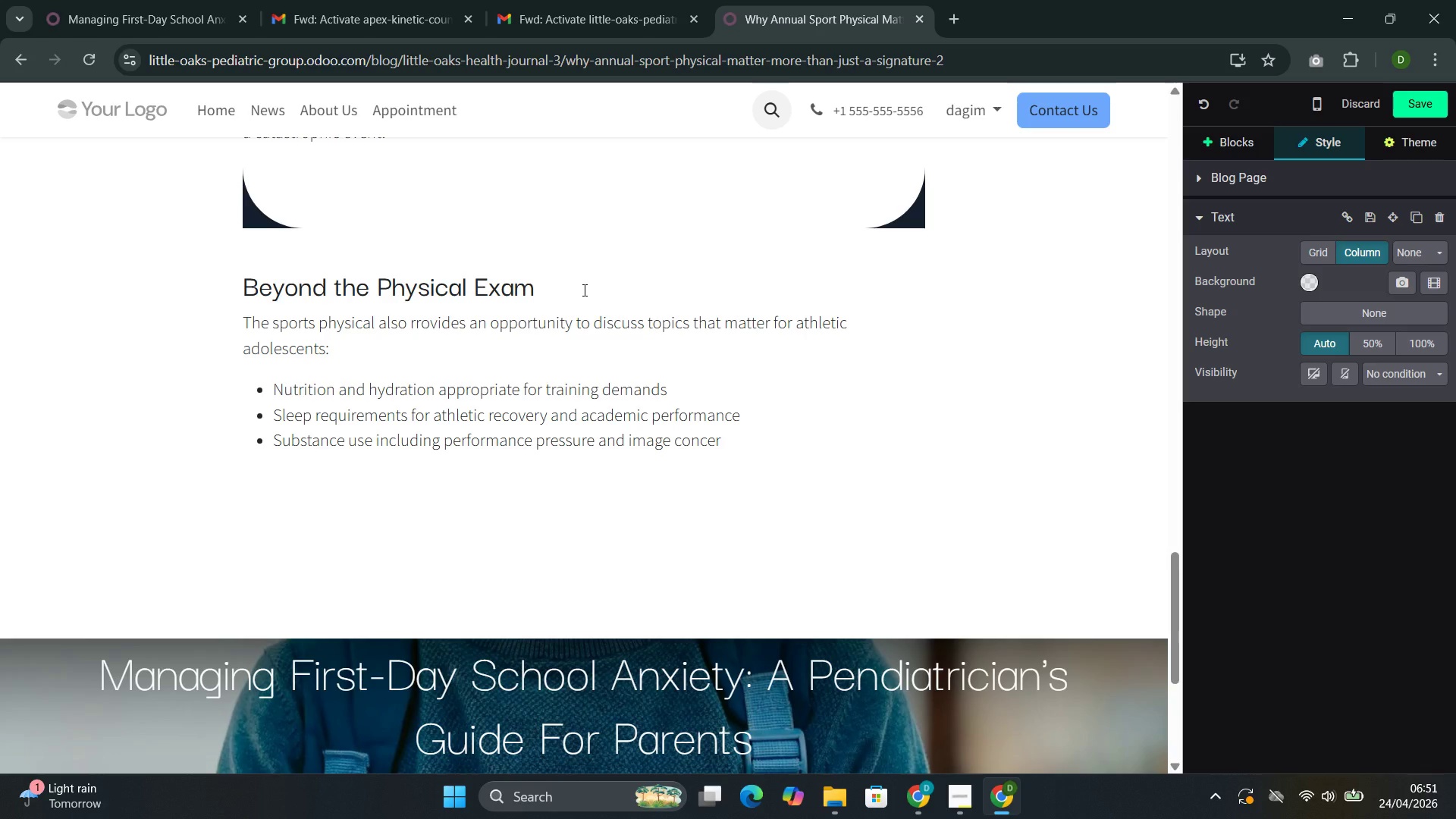 
type(ns )
 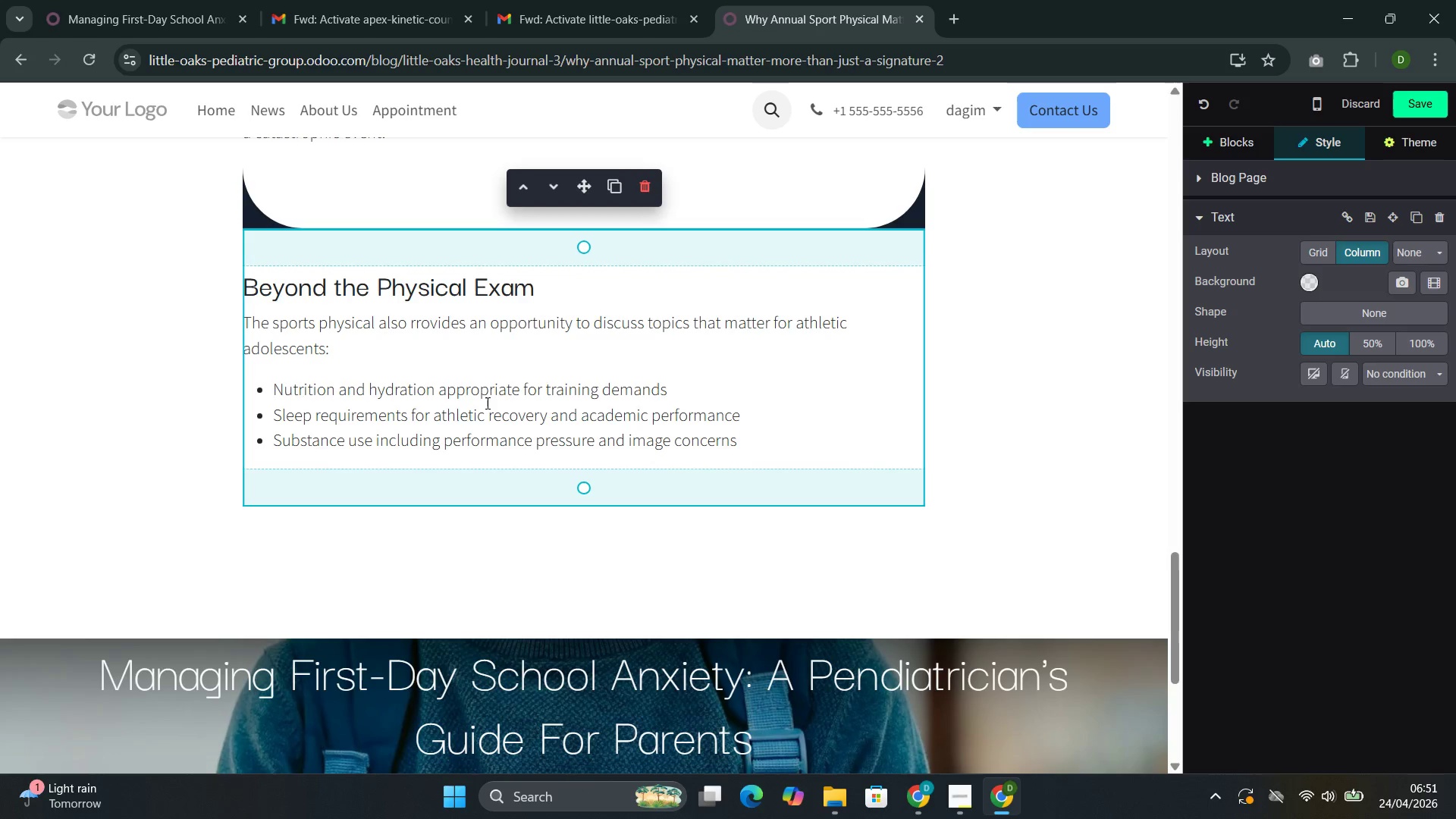 
left_click_drag(start_coordinate=[373, 441], to_coordinate=[275, 437])
 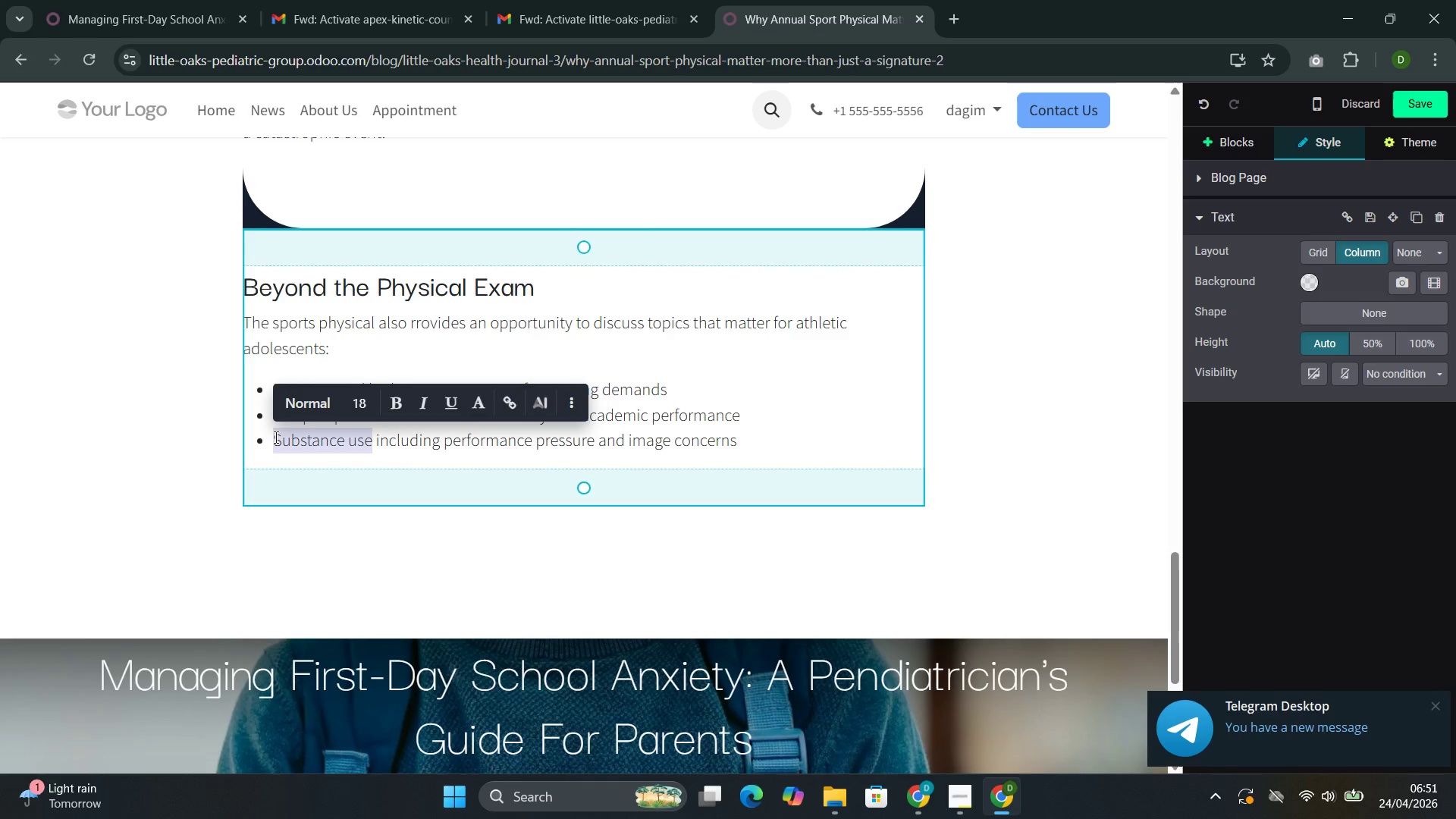 
key(Control+X)
 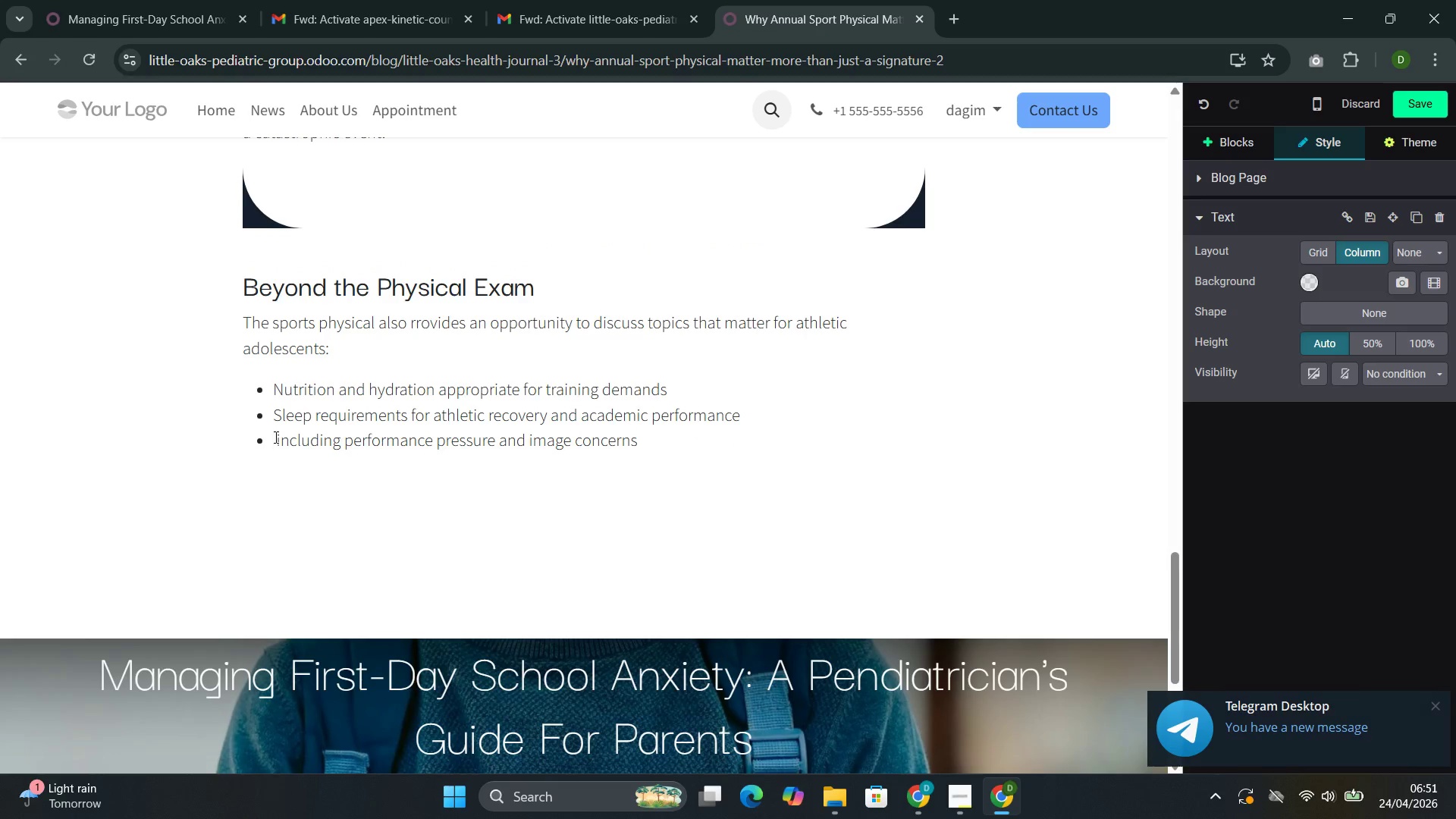 
type(Mental )
key(Backspace)
type(be)
key(Backspace)
key(Backspace)
type( health)
 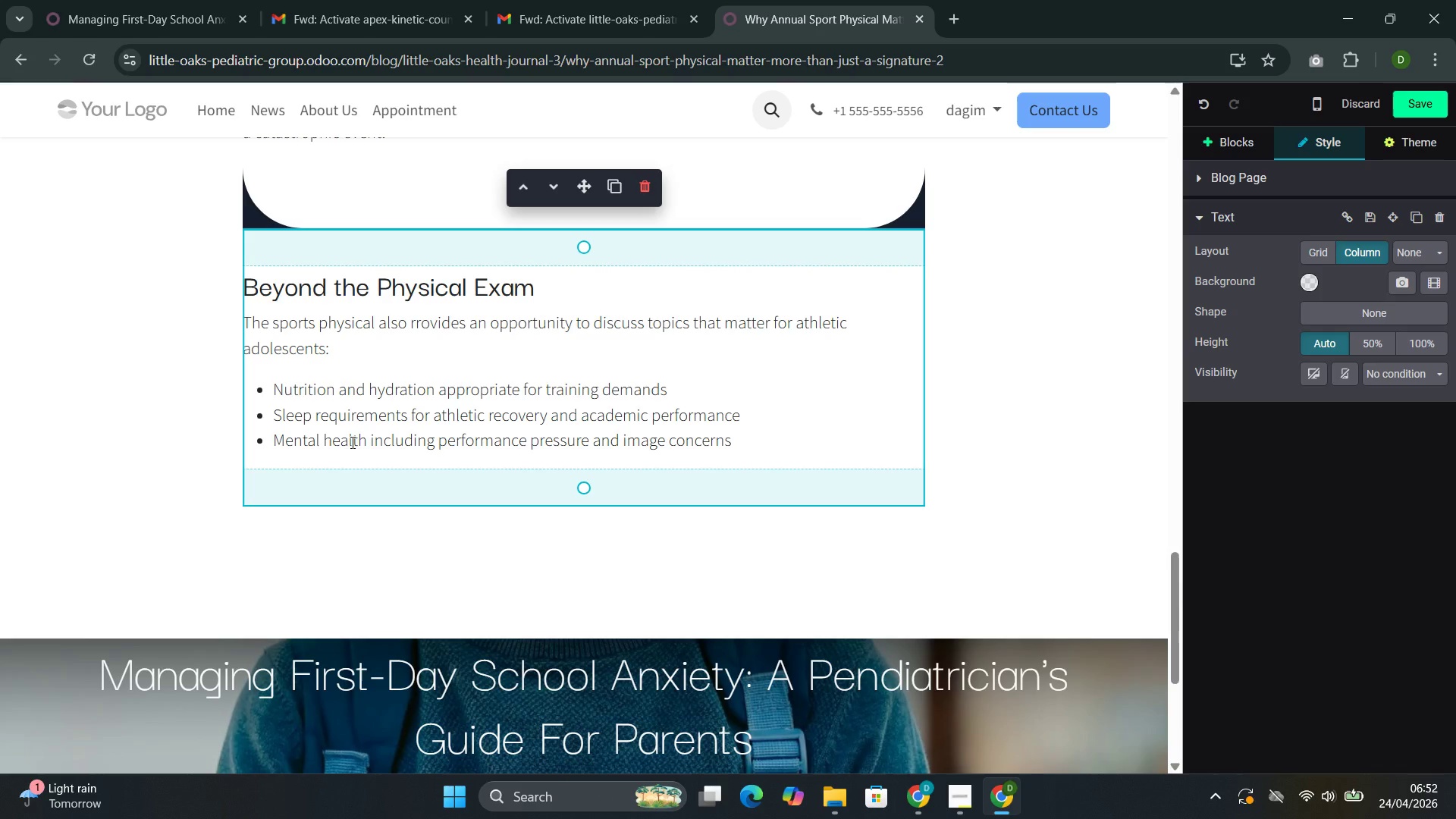 
left_click([756, 427])
 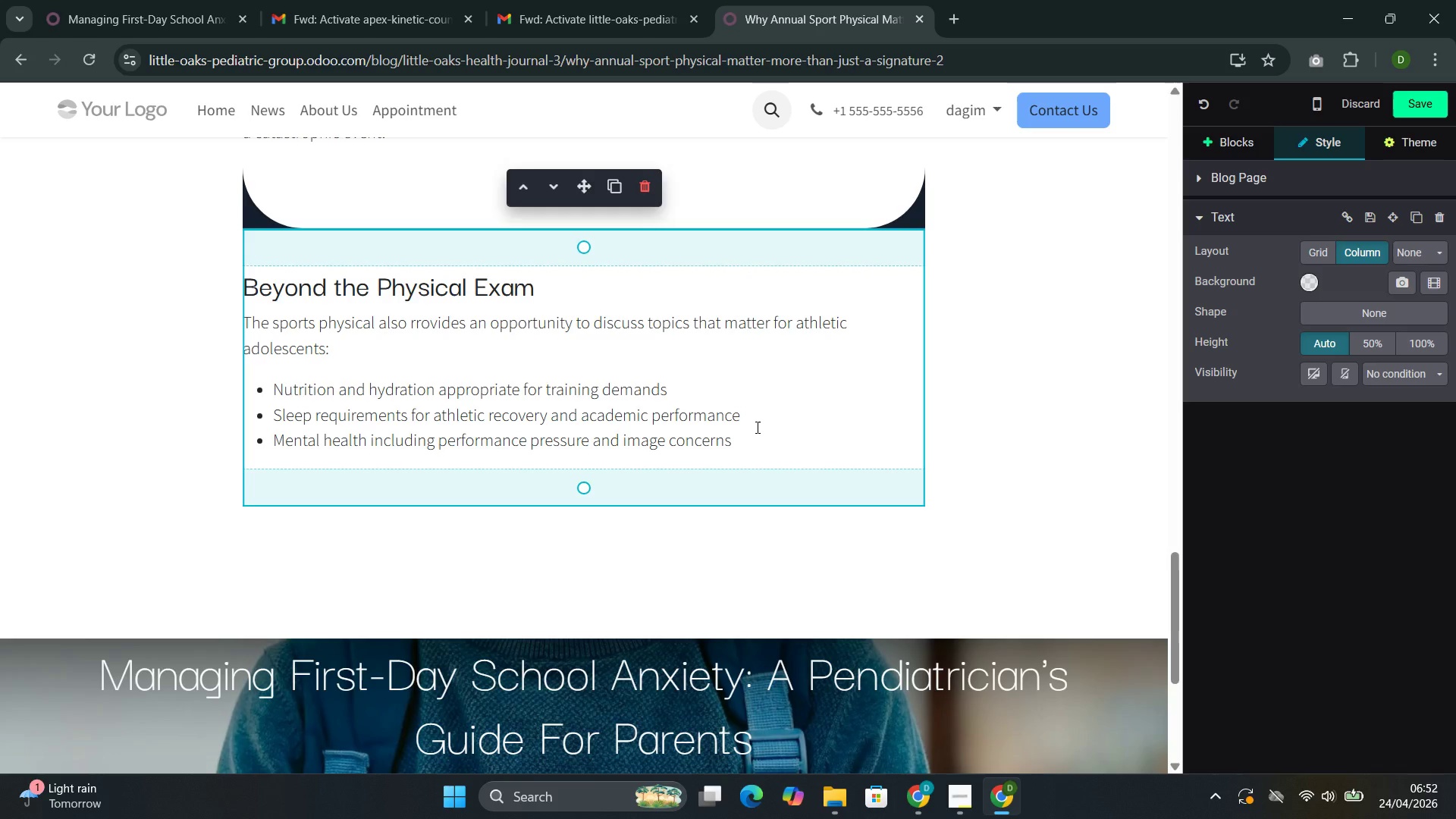 
key(ArrowDown)
 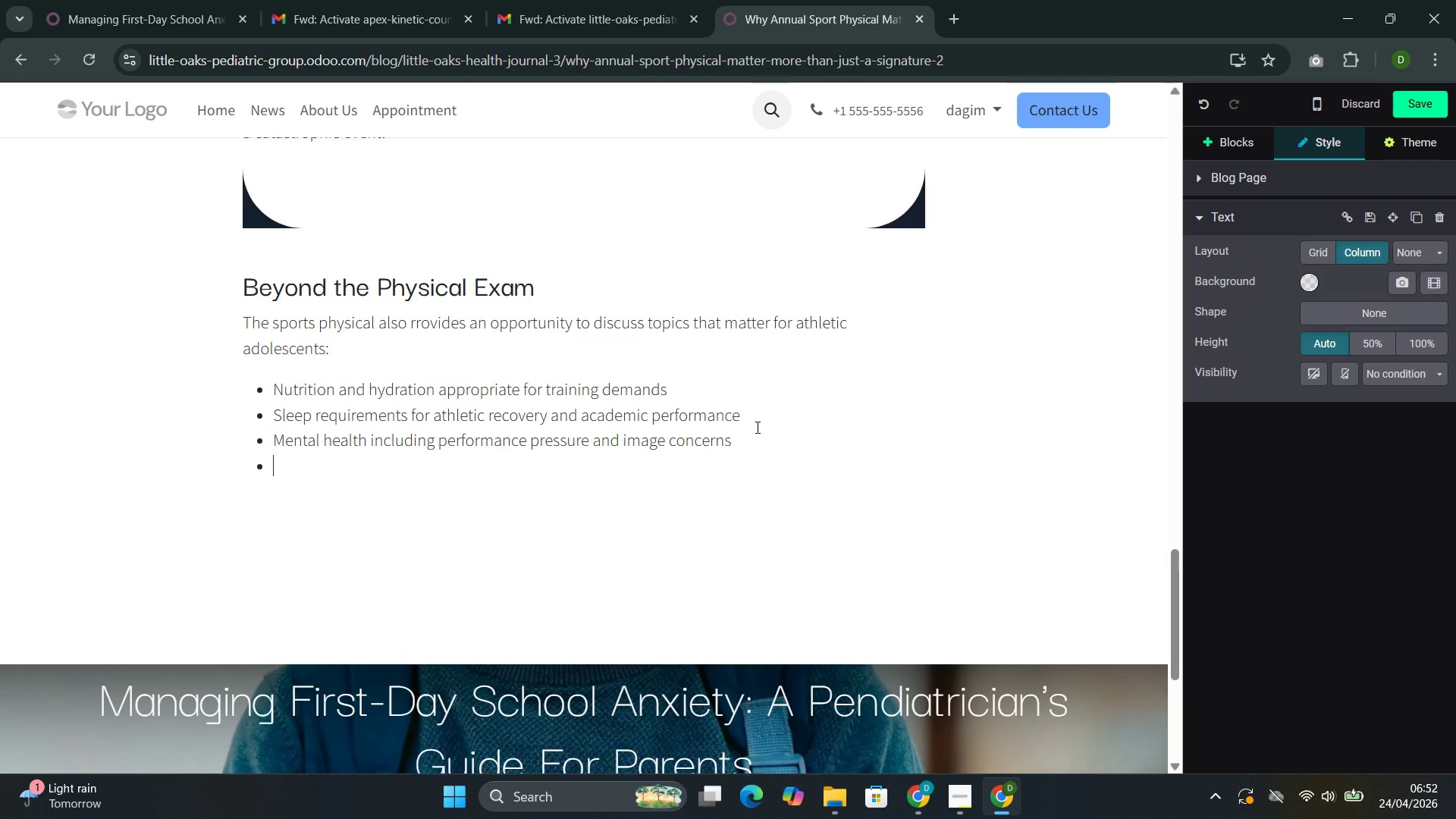 
key(Enter)
 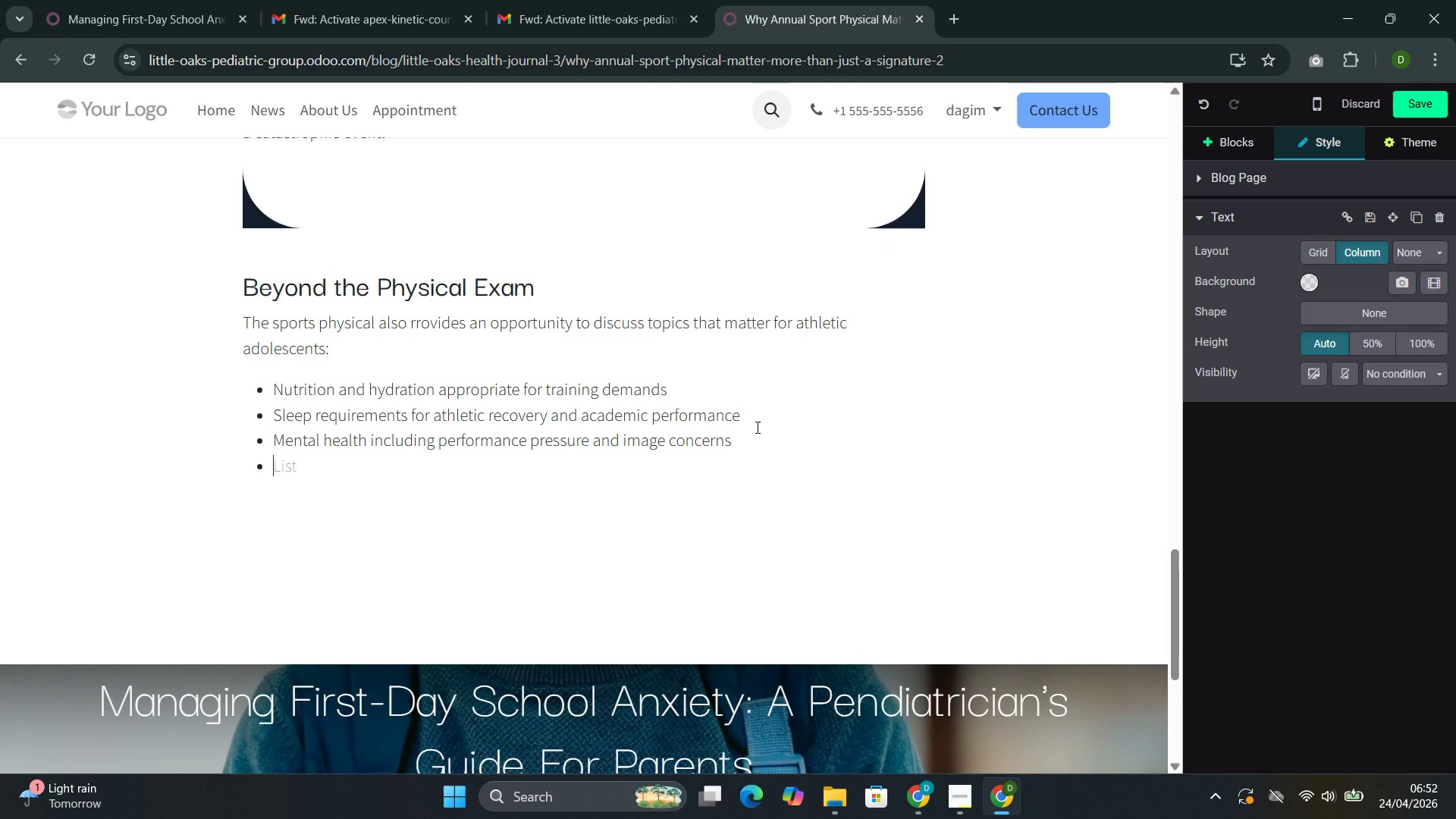 
key(Control+V)
 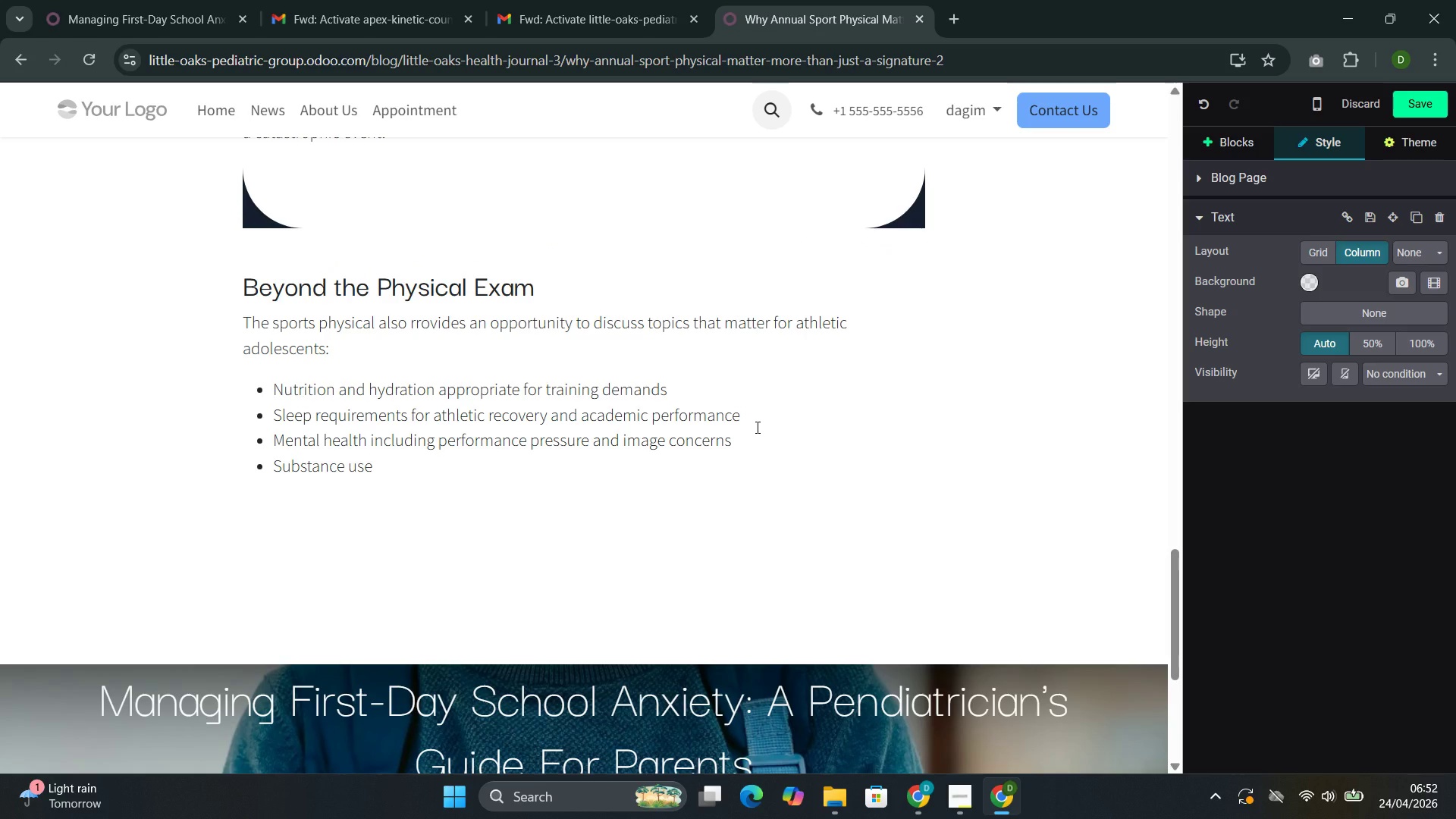 
type( include)
key(Backspace)
type(ing performance )
 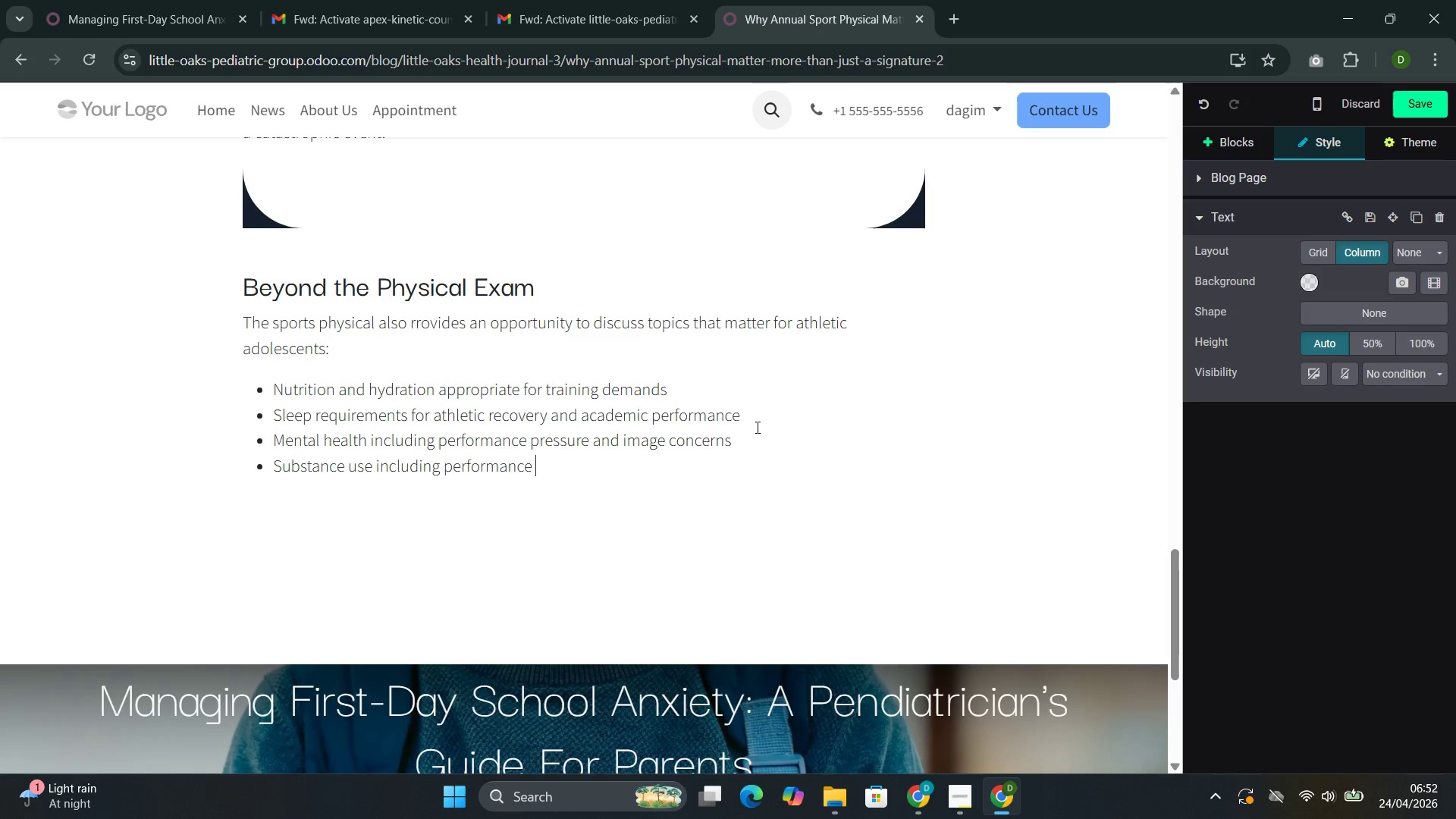 
key(Backspace)
 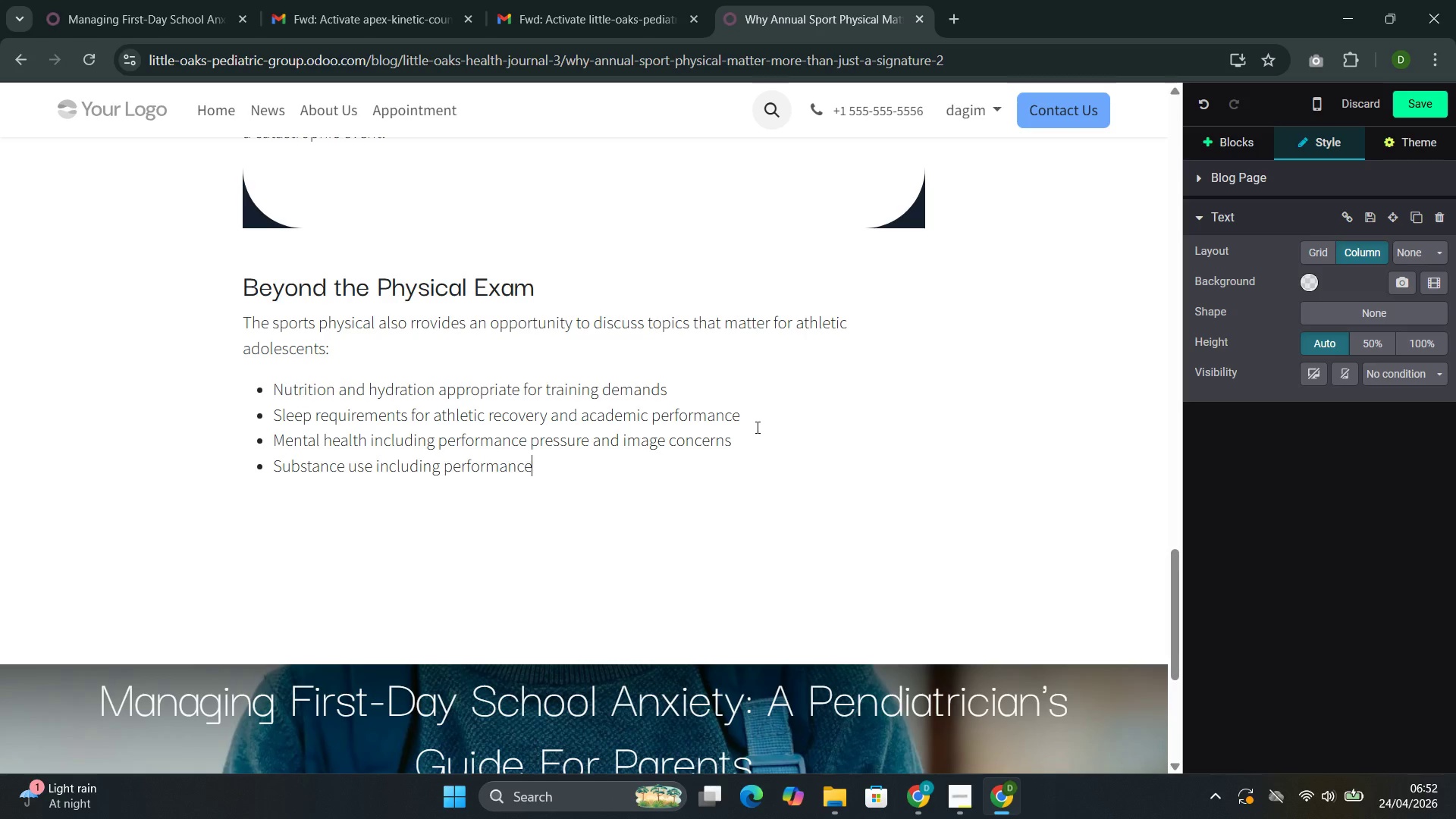 
hold_key(key=Backspace, duration=0.36)
 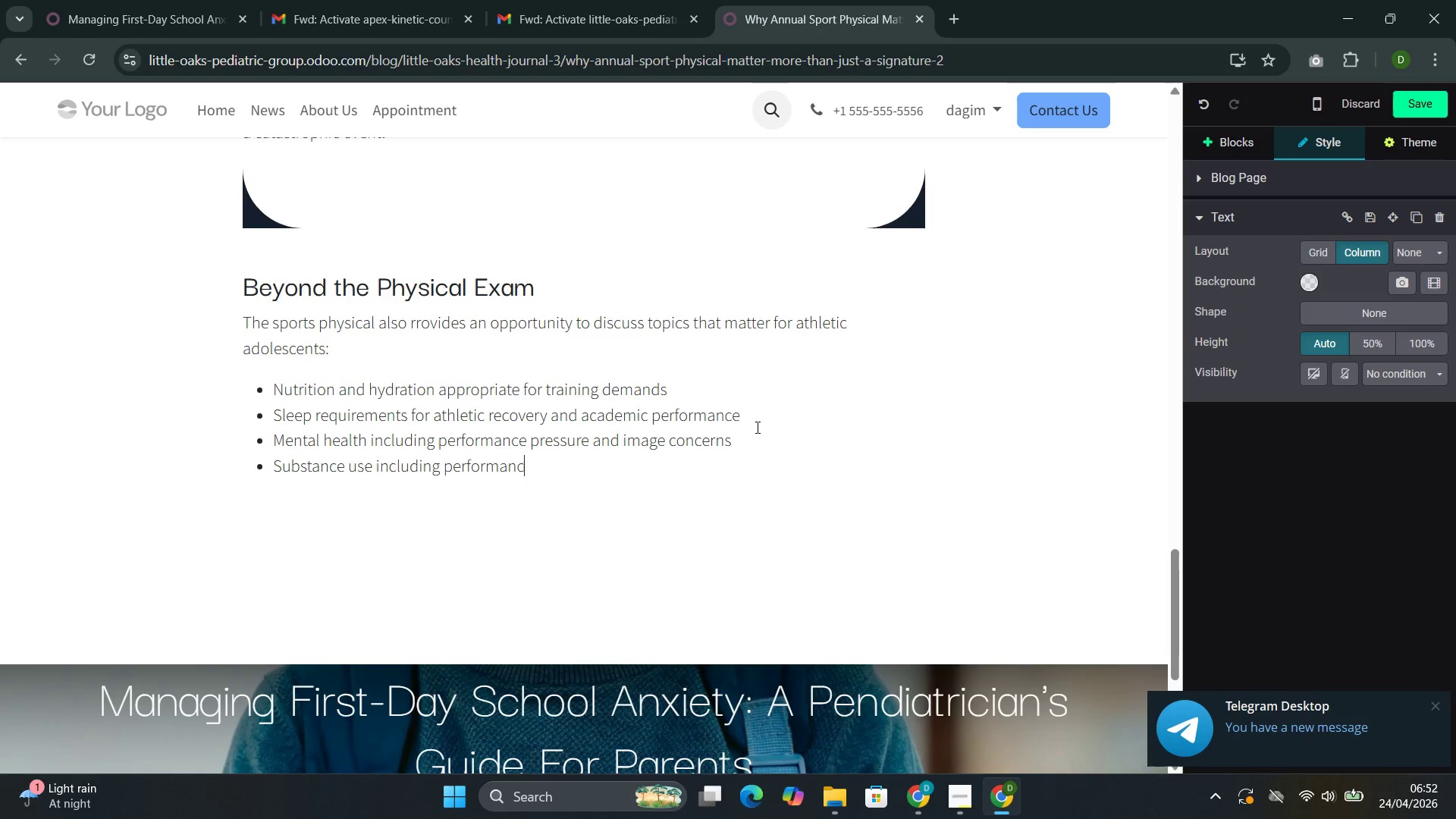 
key(Backspace)
 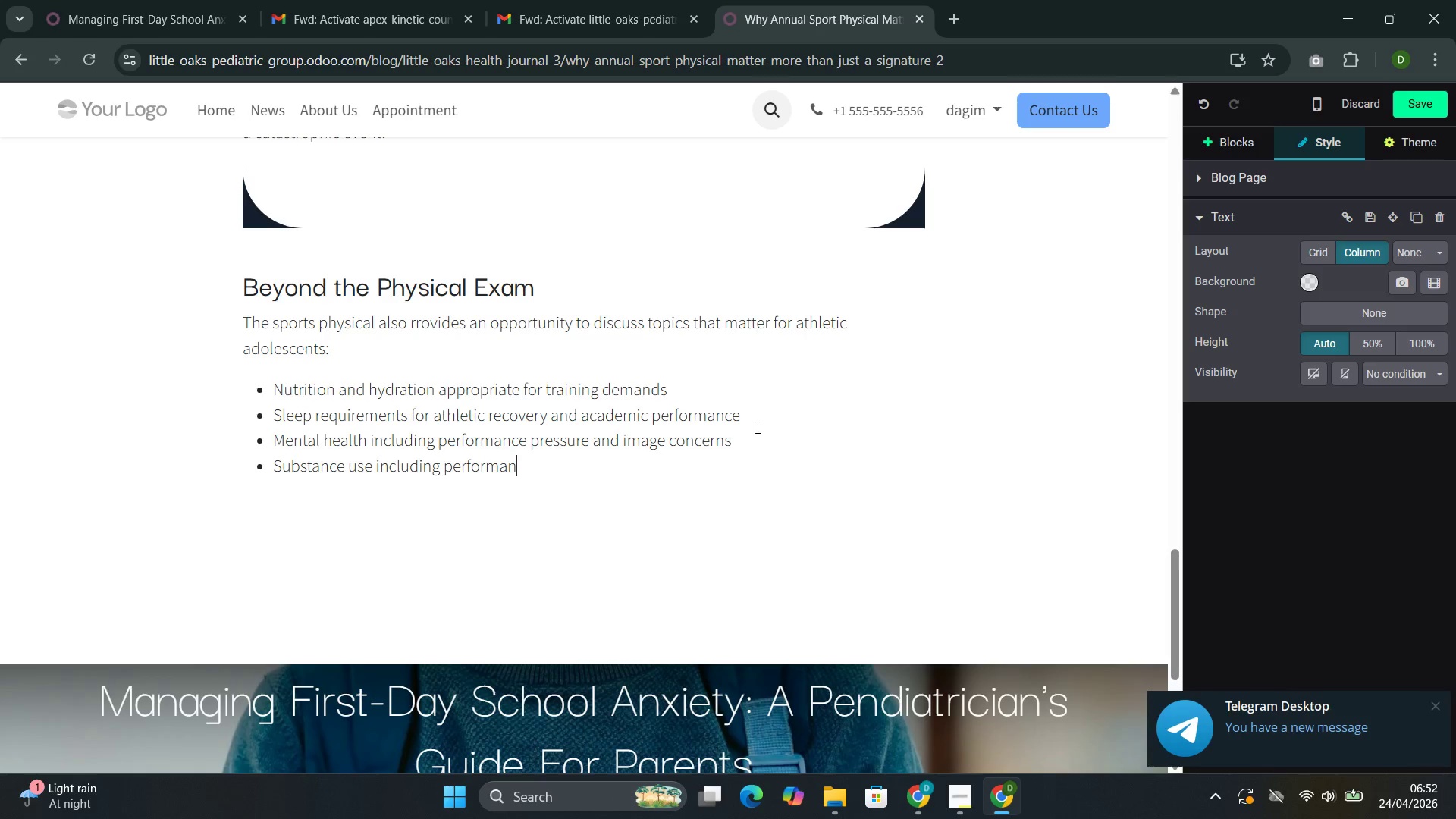 
key(Backspace)
 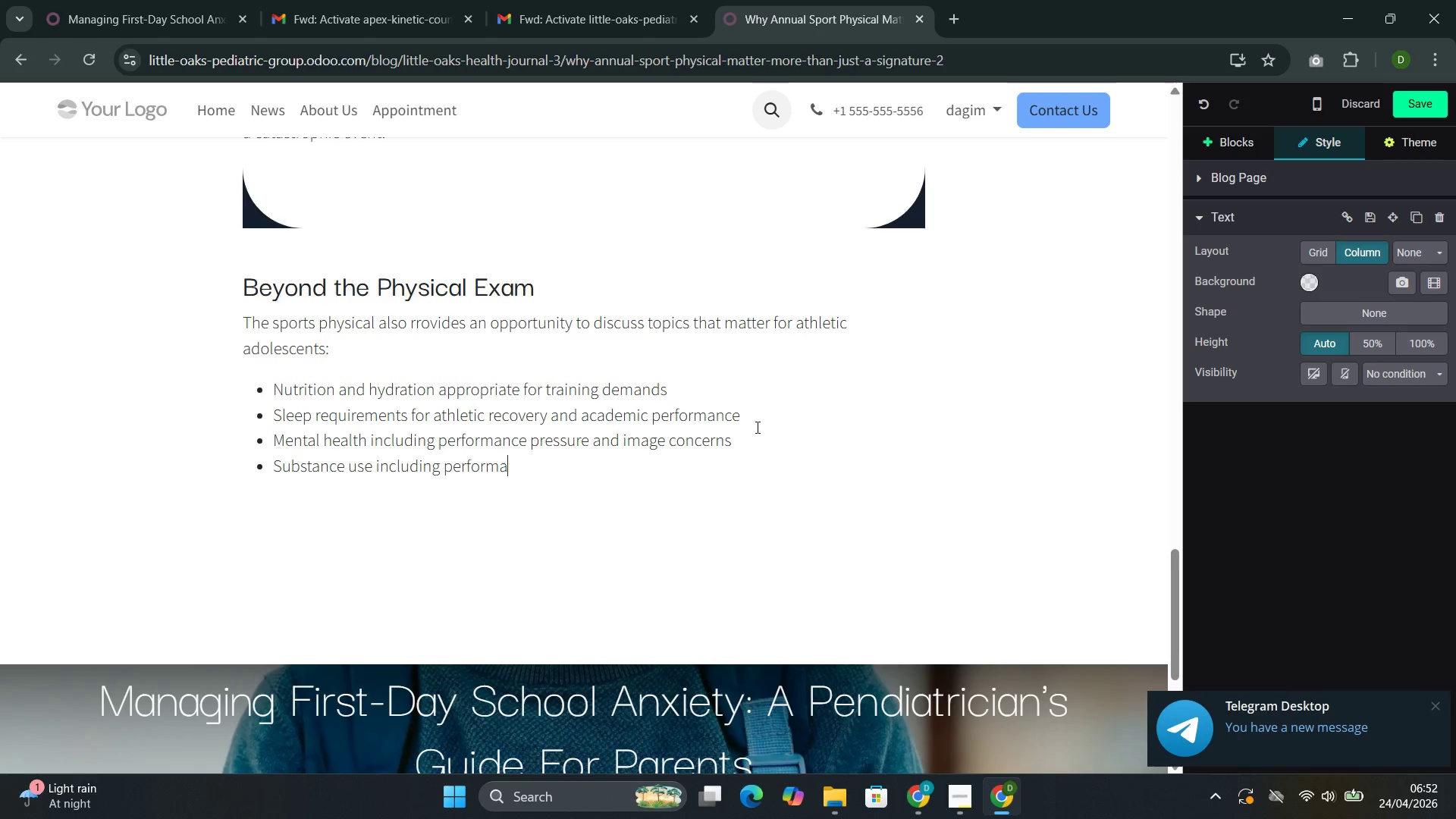 
key(Backspace)
 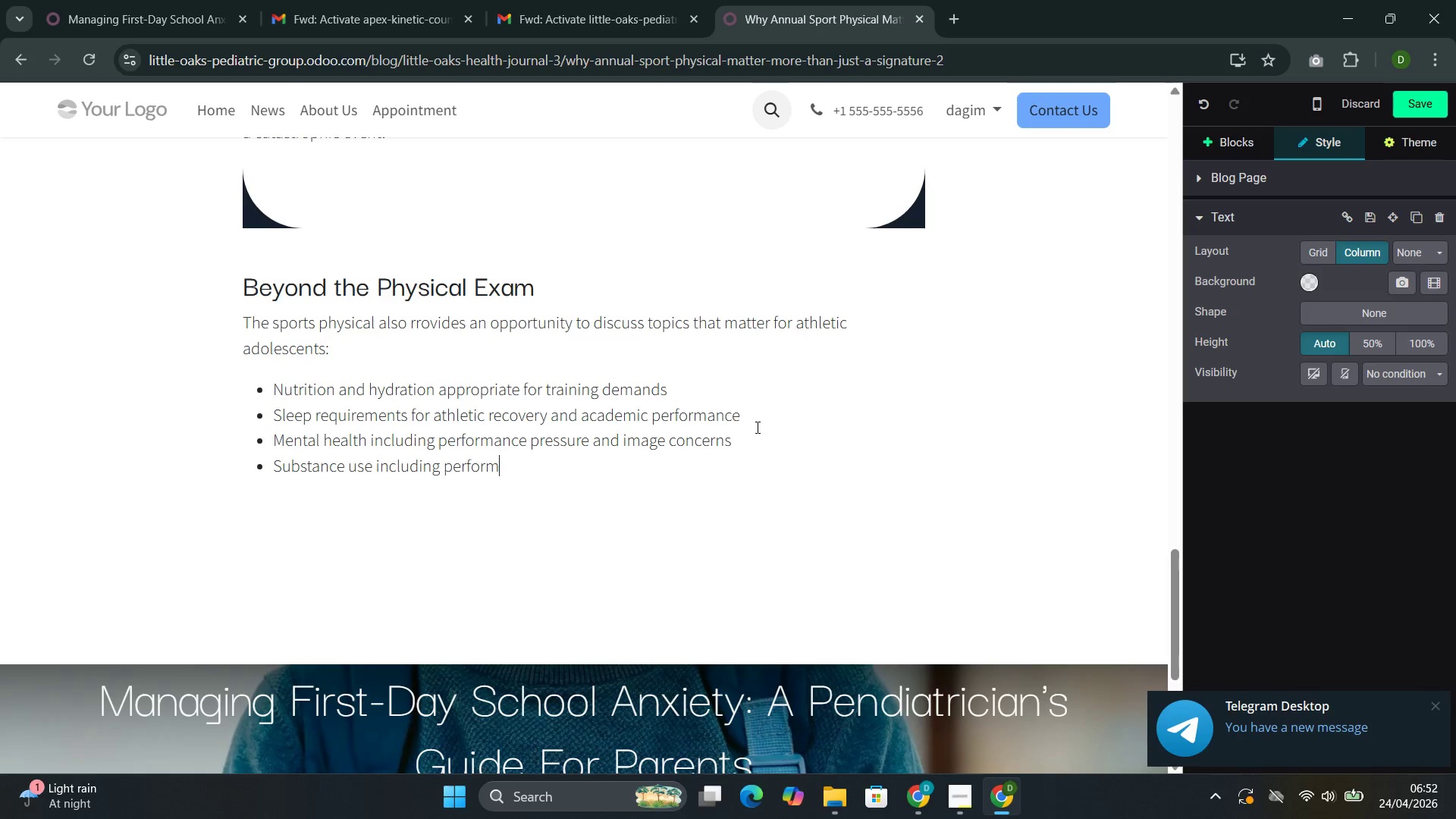 
key(Backspace)
 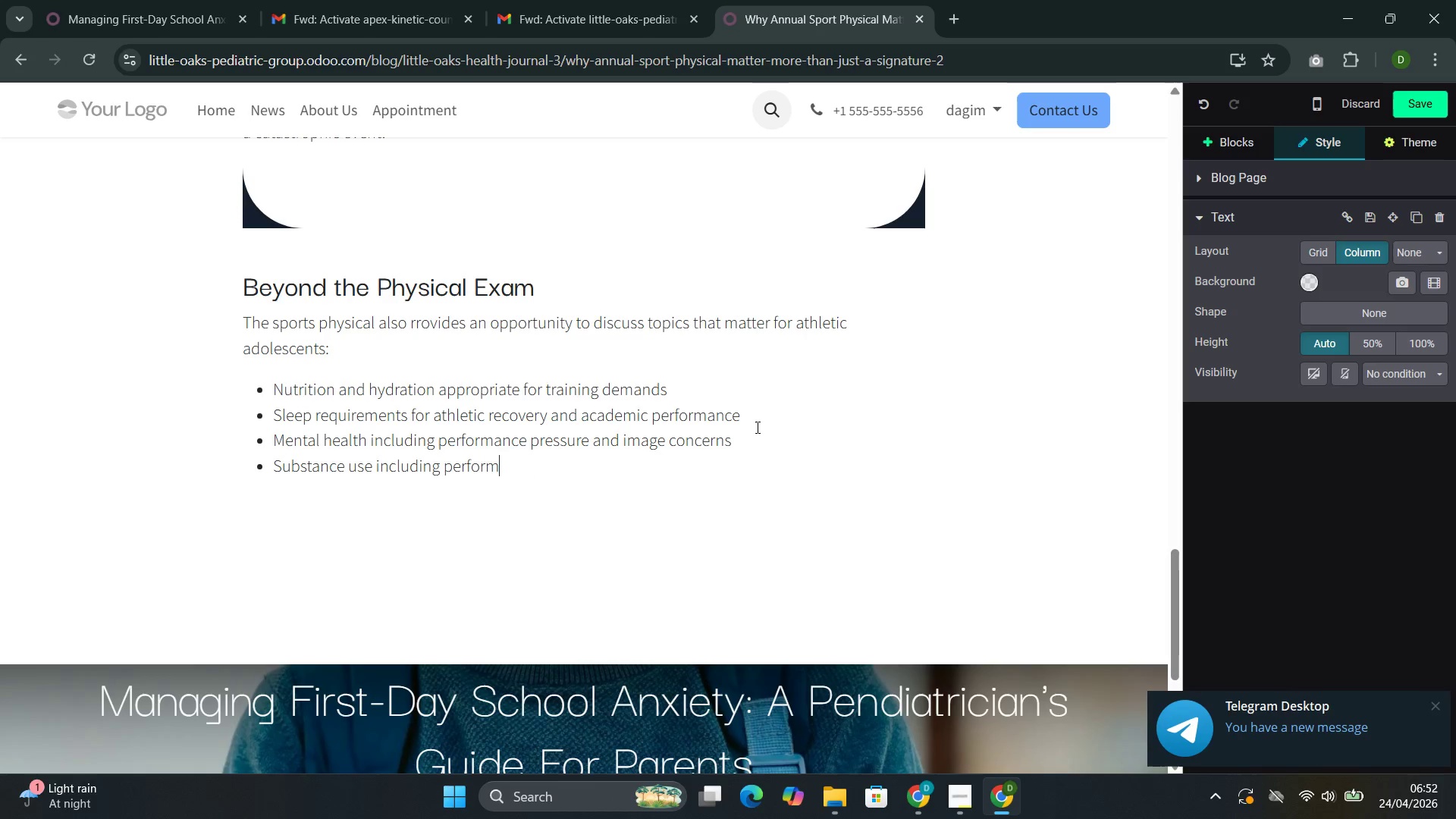 
key(Backspace)
 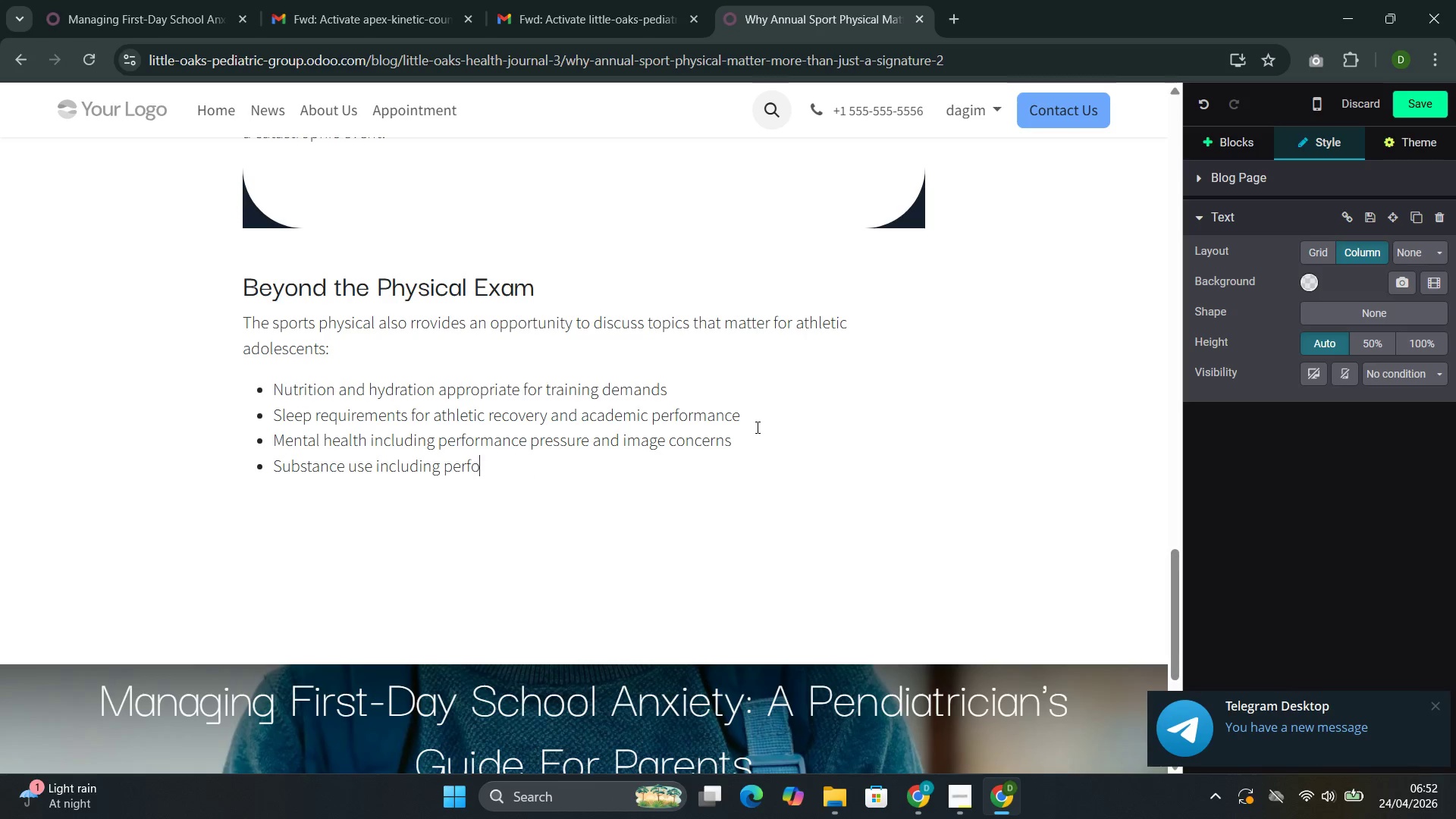 
key(Backspace)
 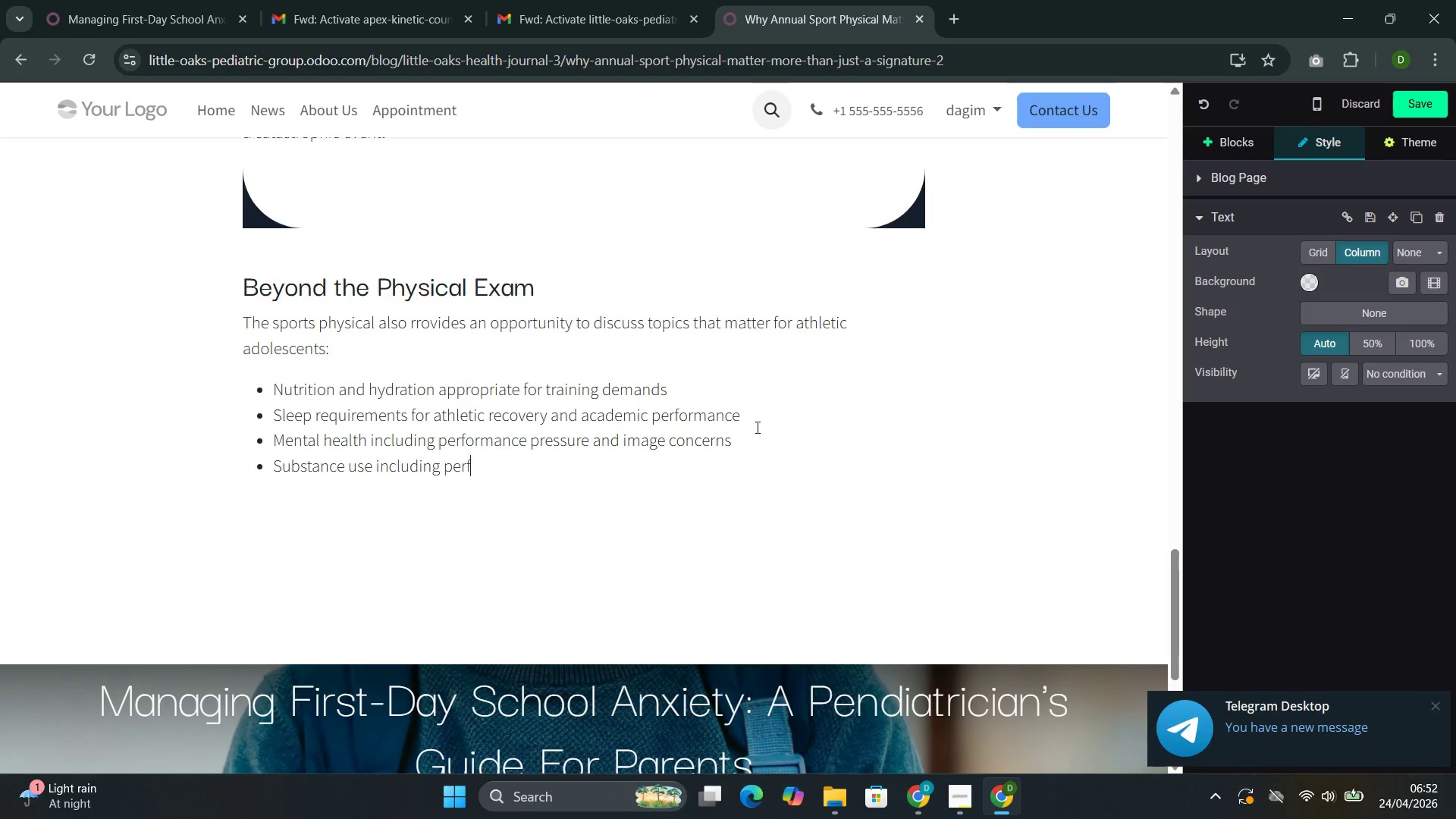 
key(Backspace)
 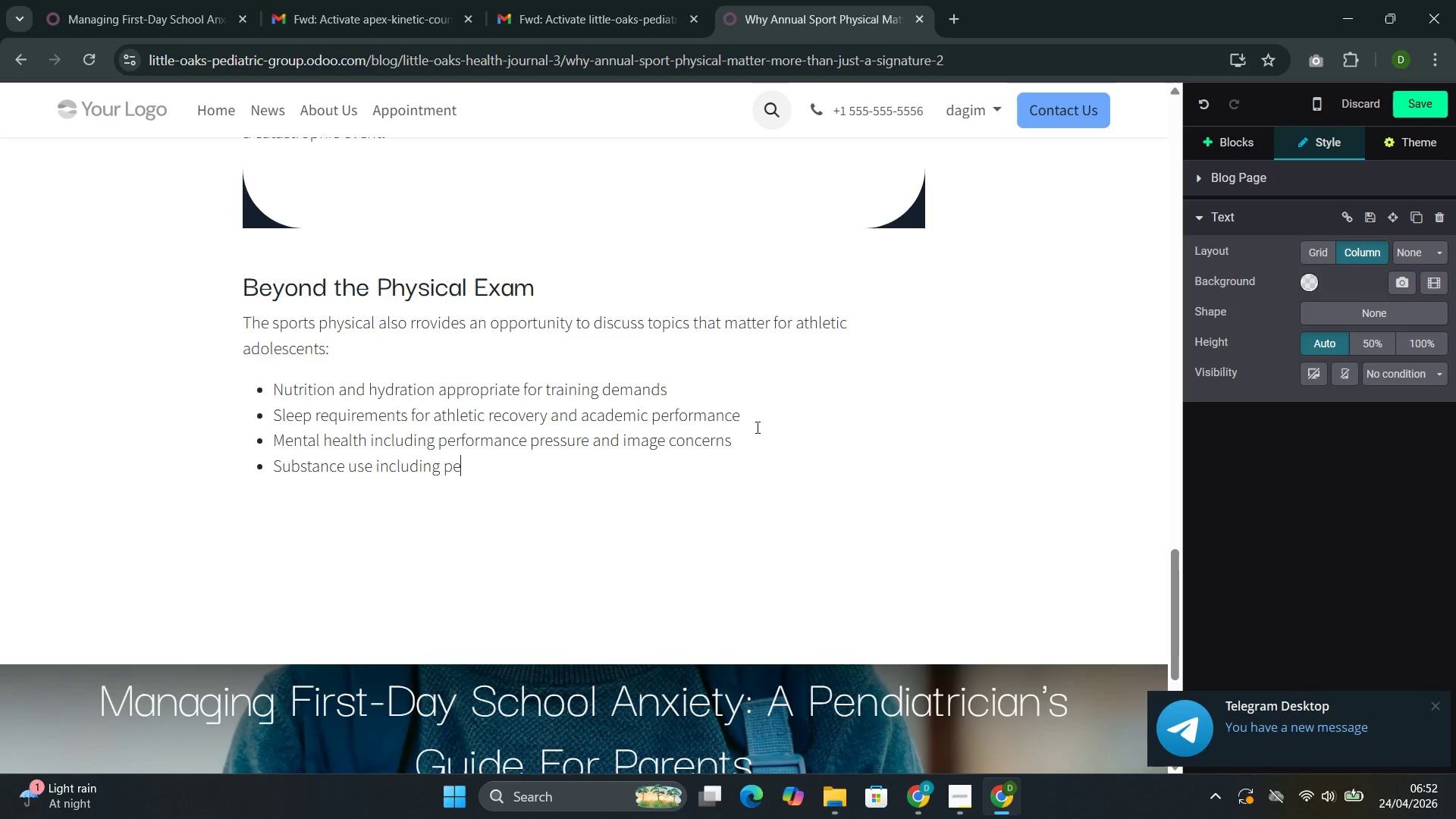 
key(Backspace)
 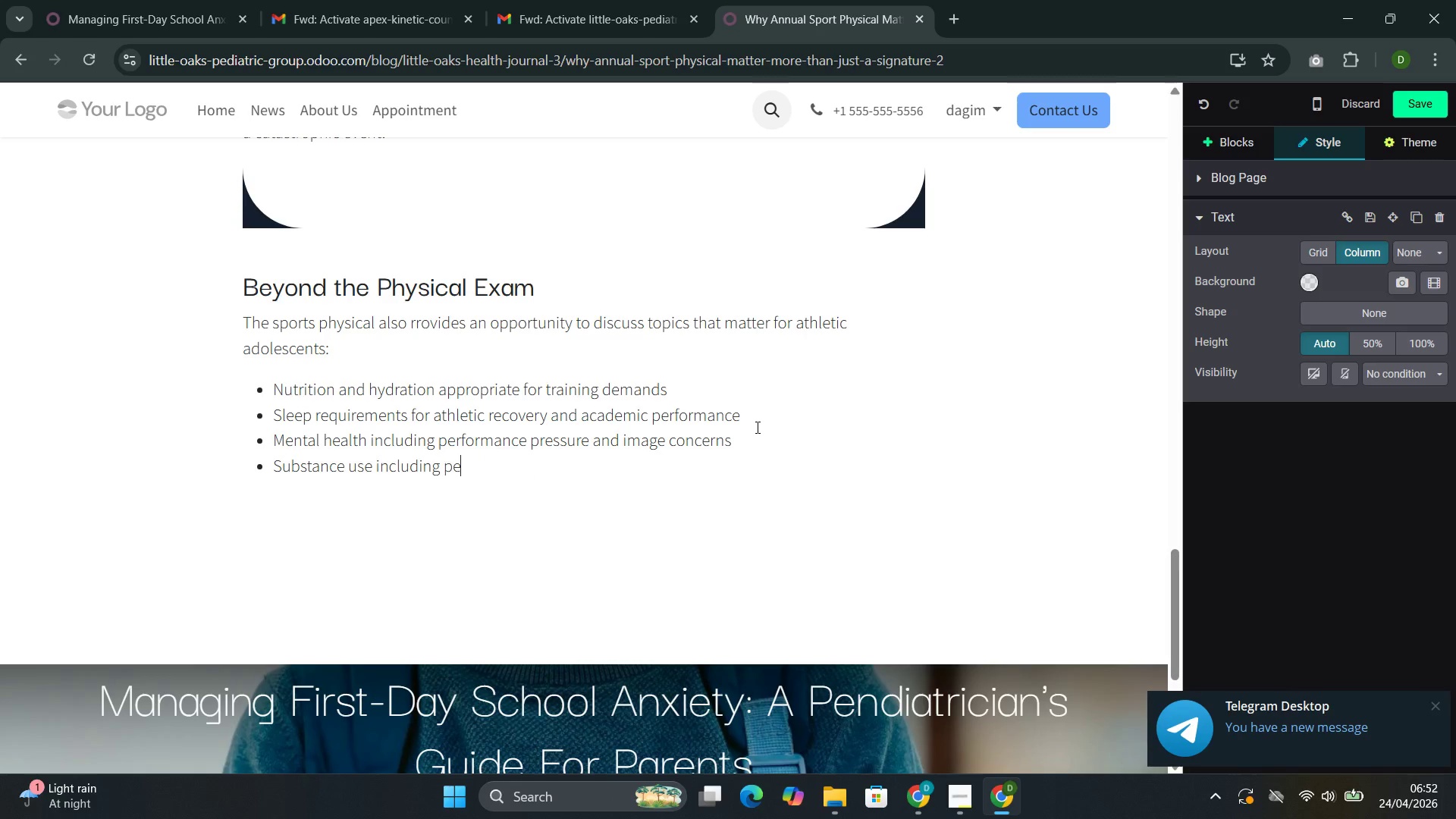 
key(Backspace)
 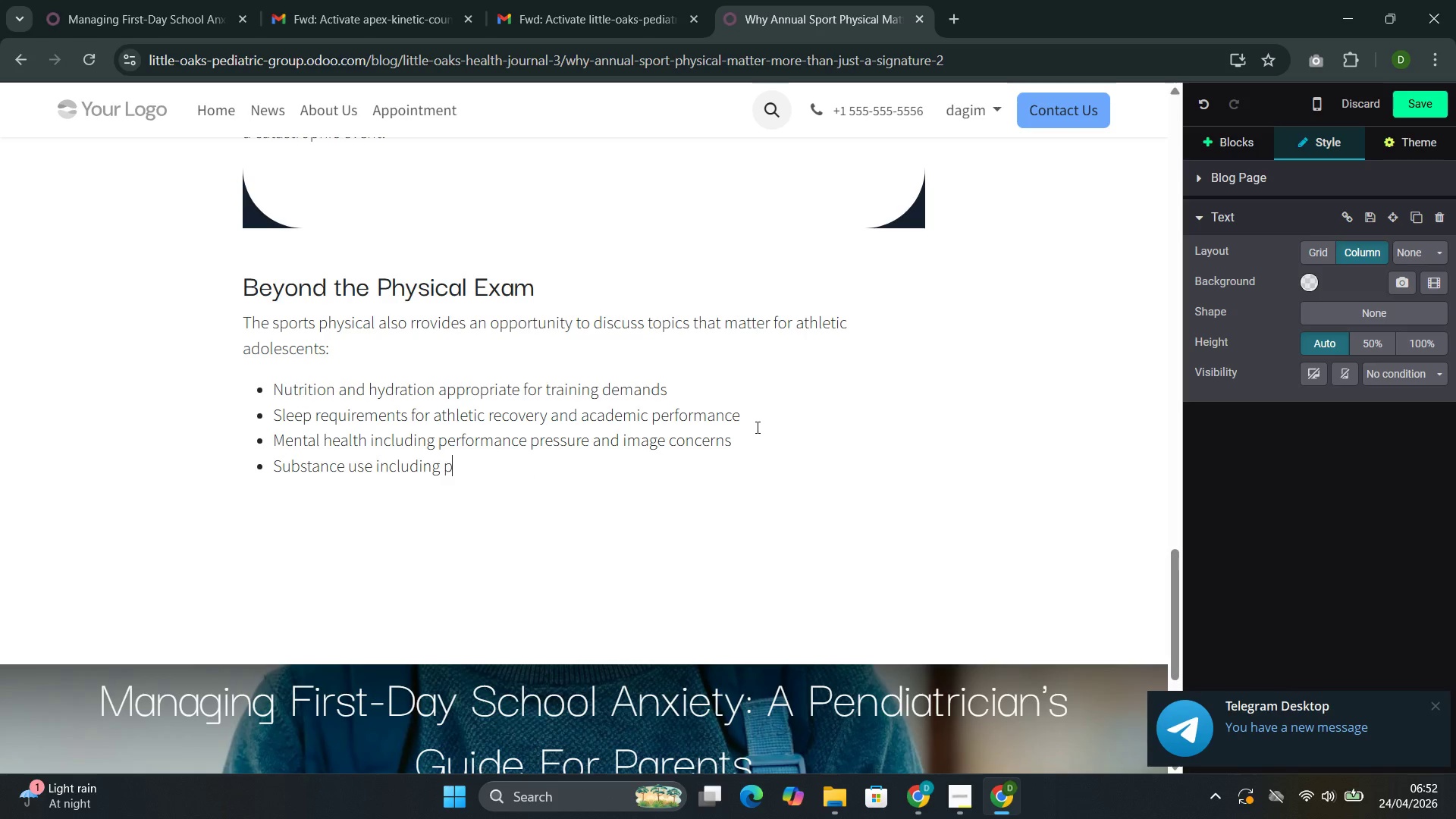 
key(Backspace)
 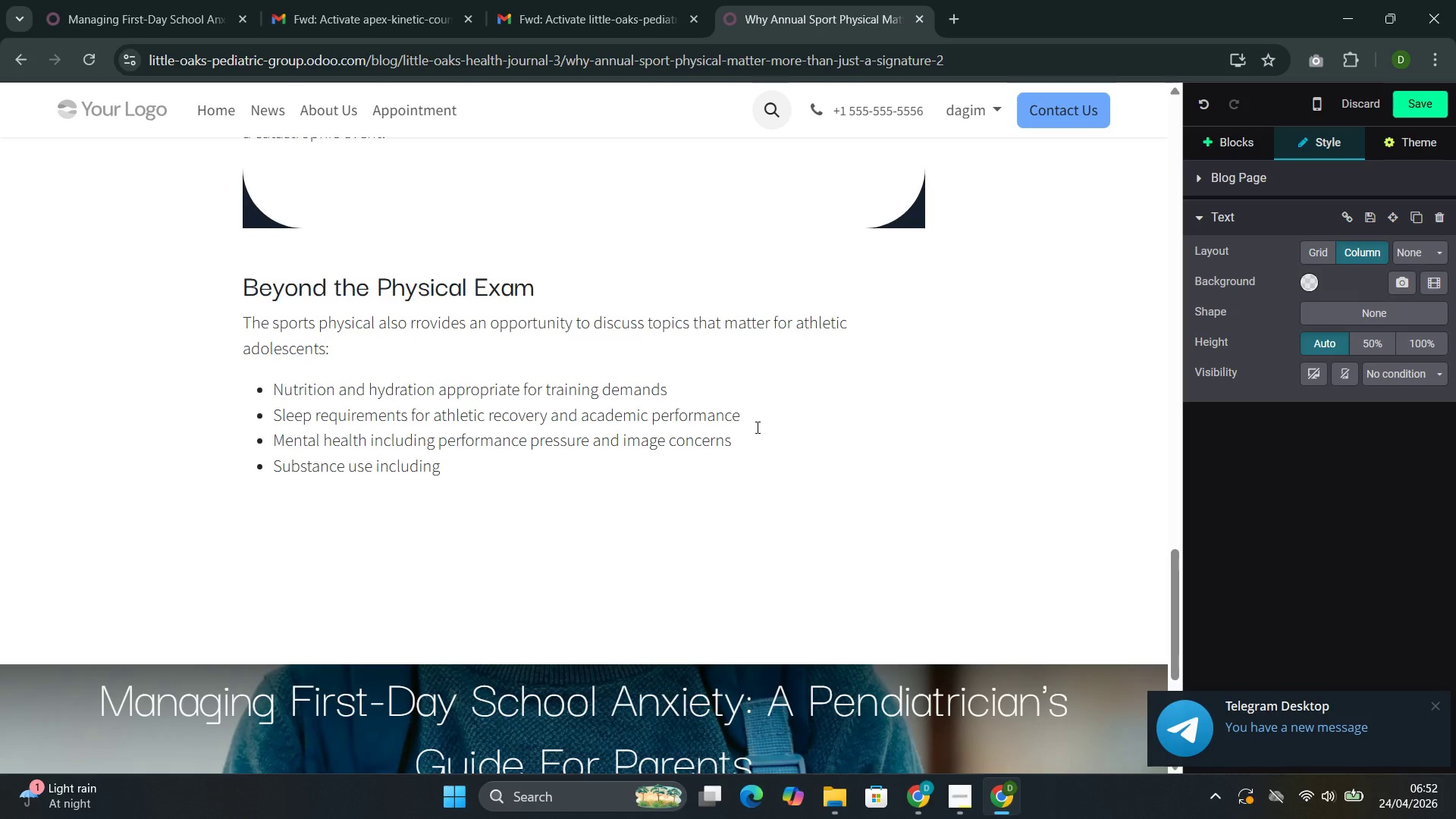 
key(Control+Z)
 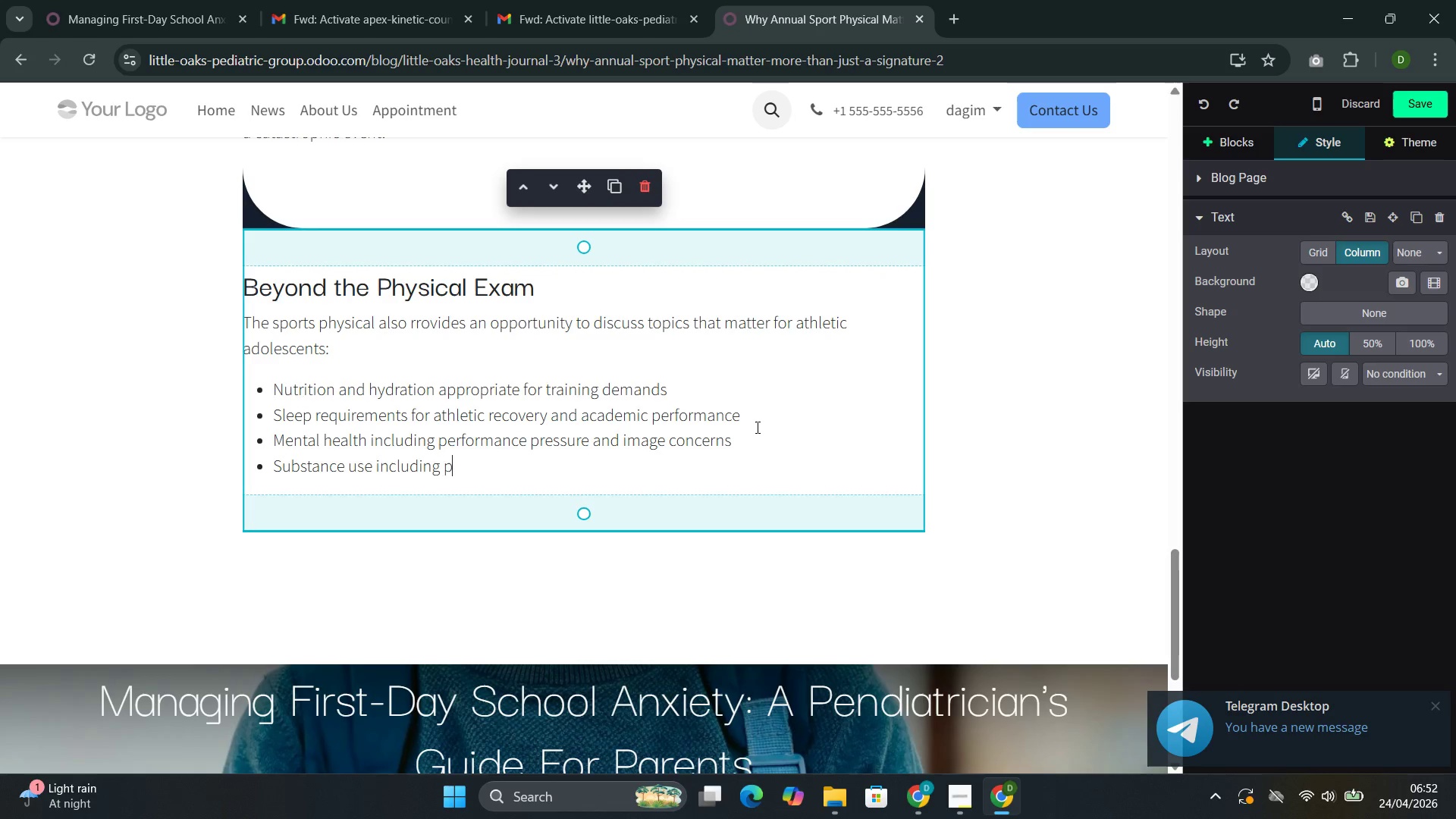 
key(Control+Z)
 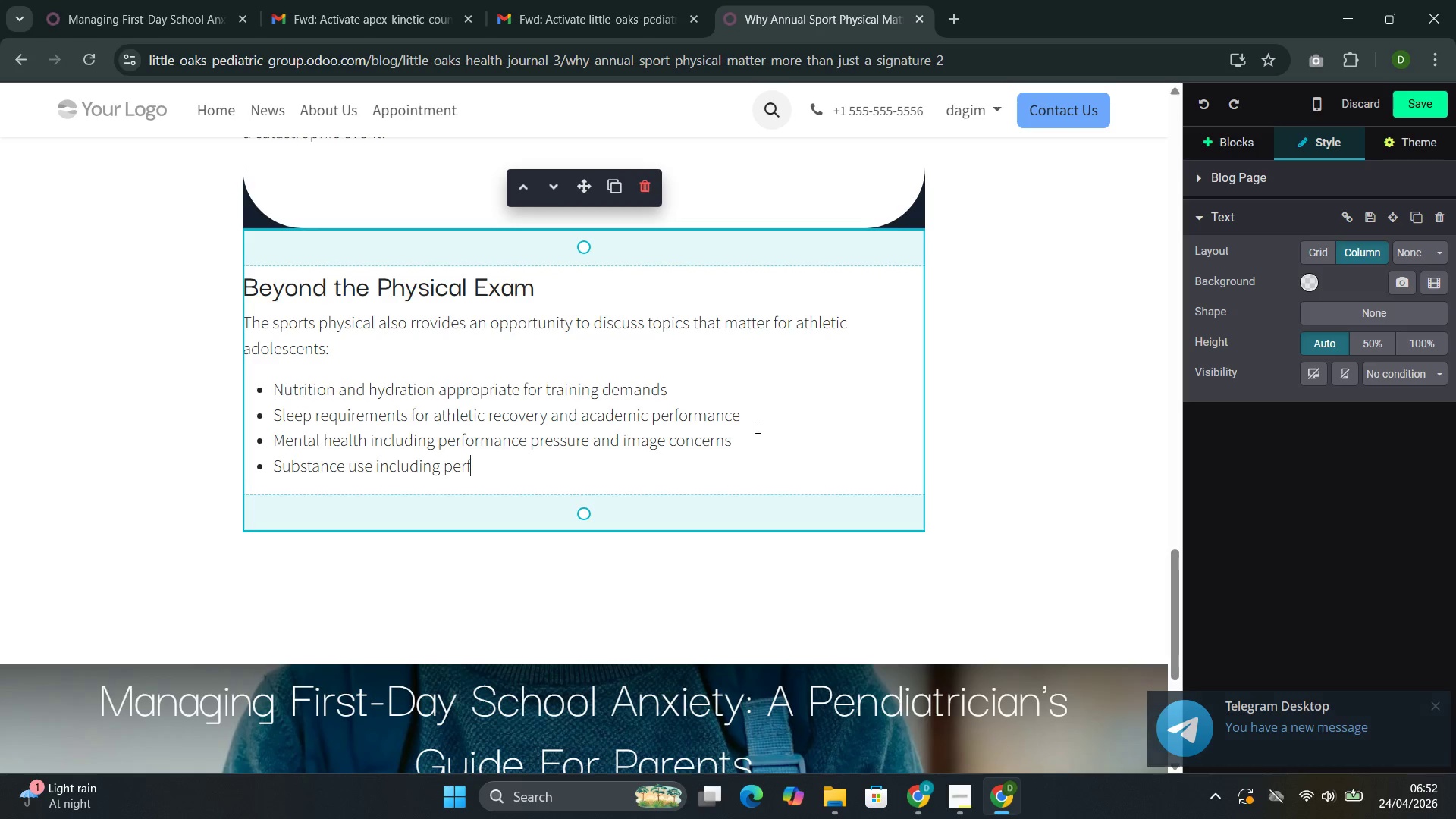 
key(Control+Z)
 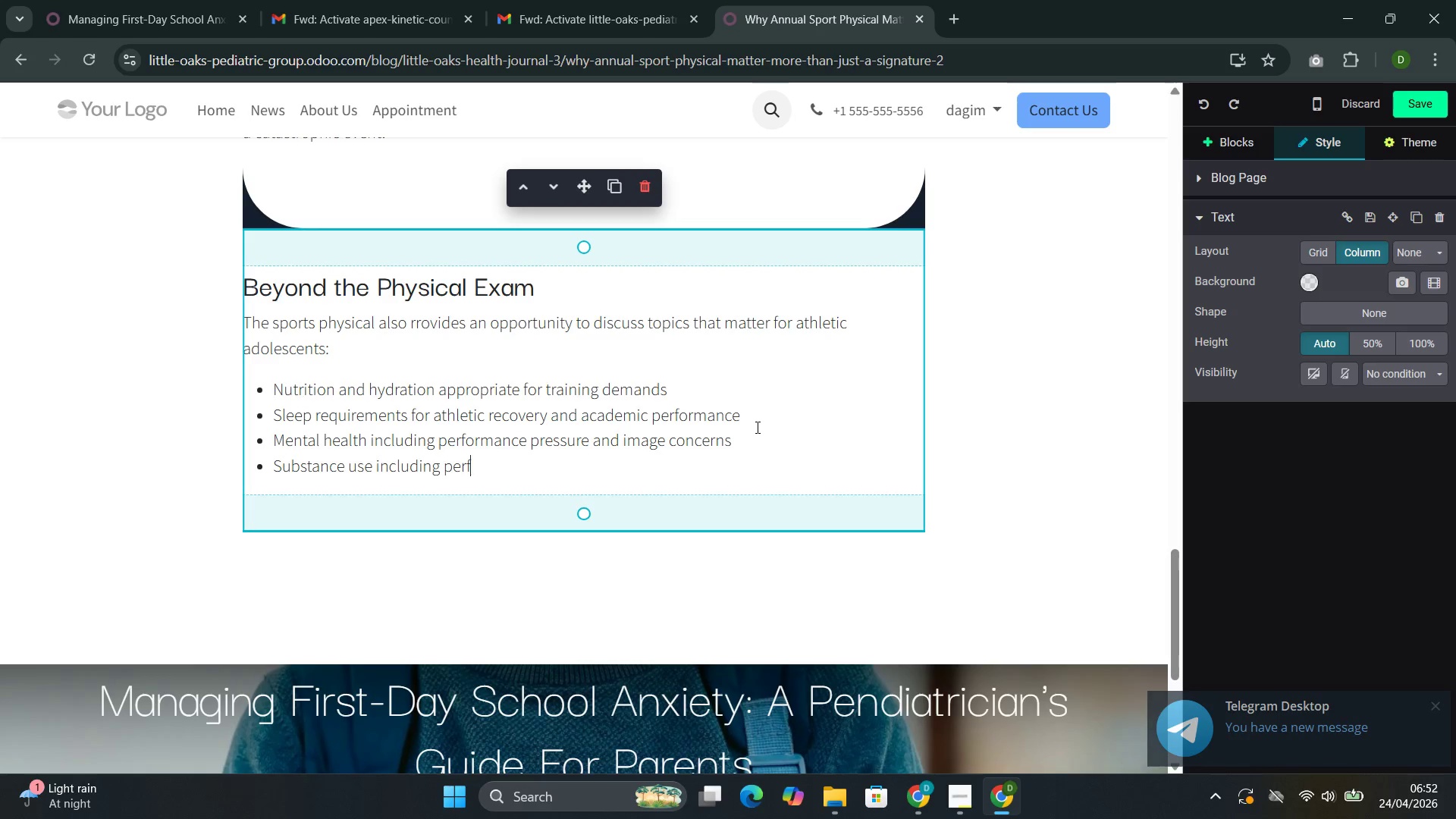 
key(Control+Z)
 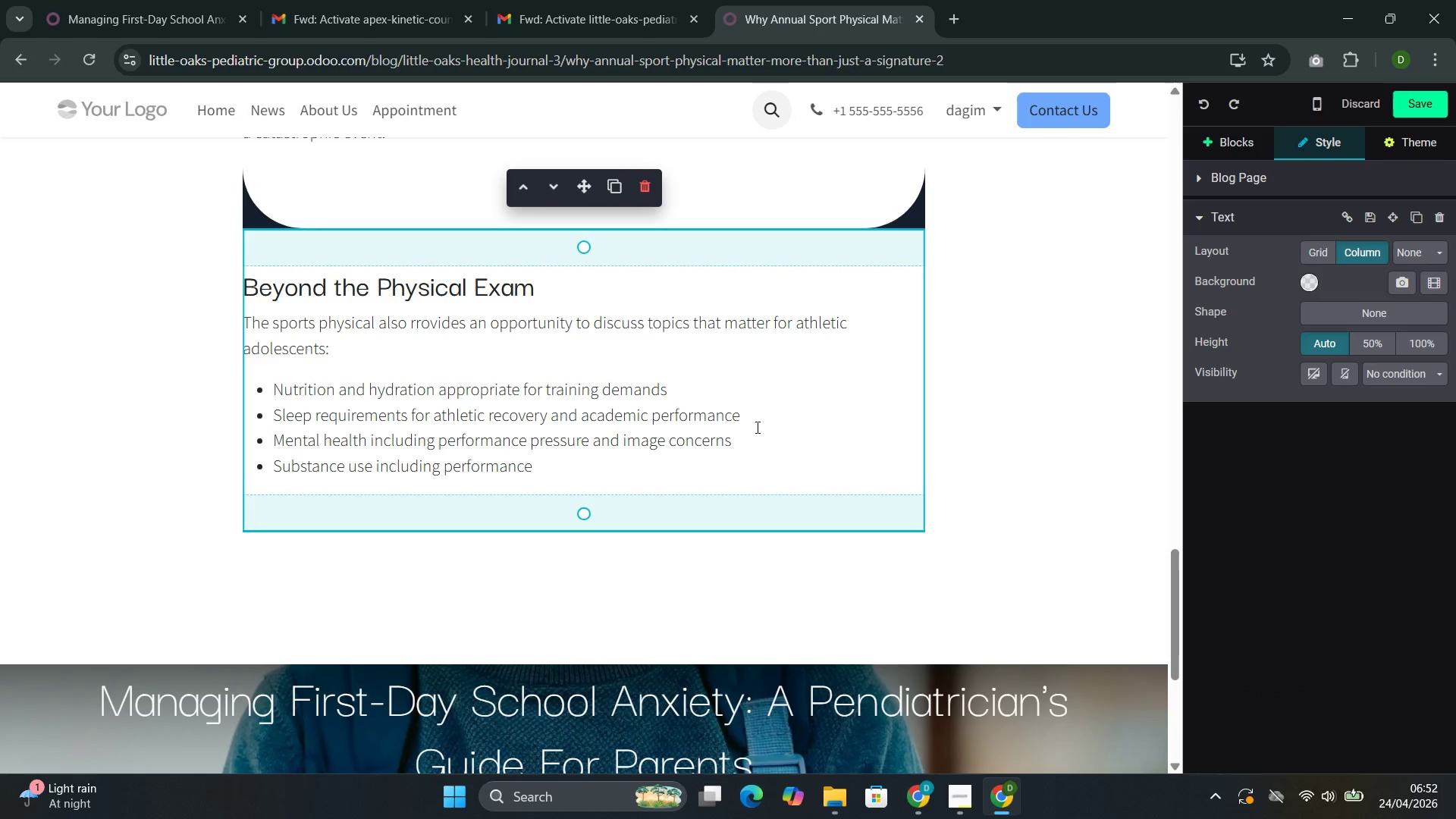 
key(Control+Backspace)
 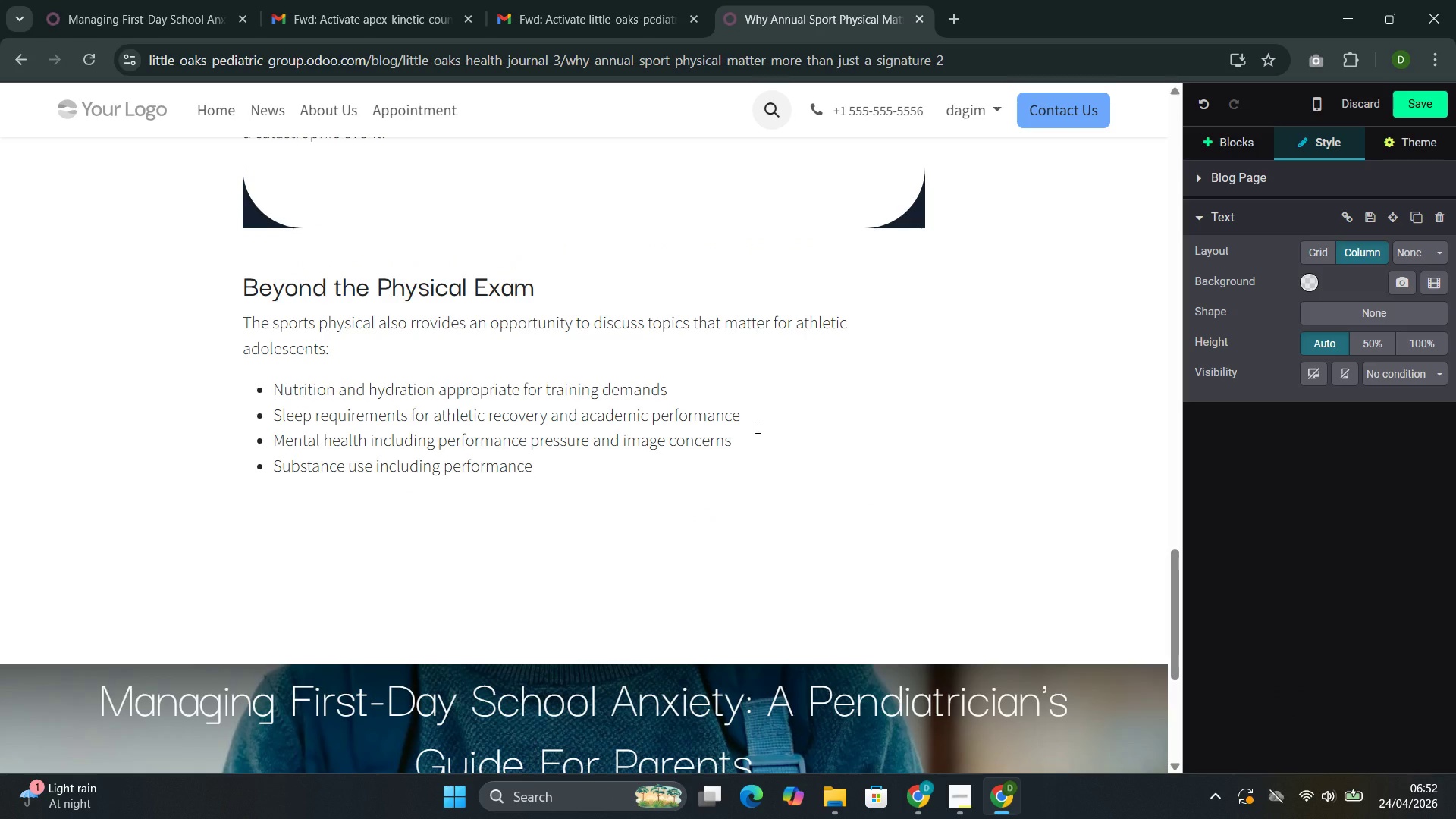 
type(-enhance)
 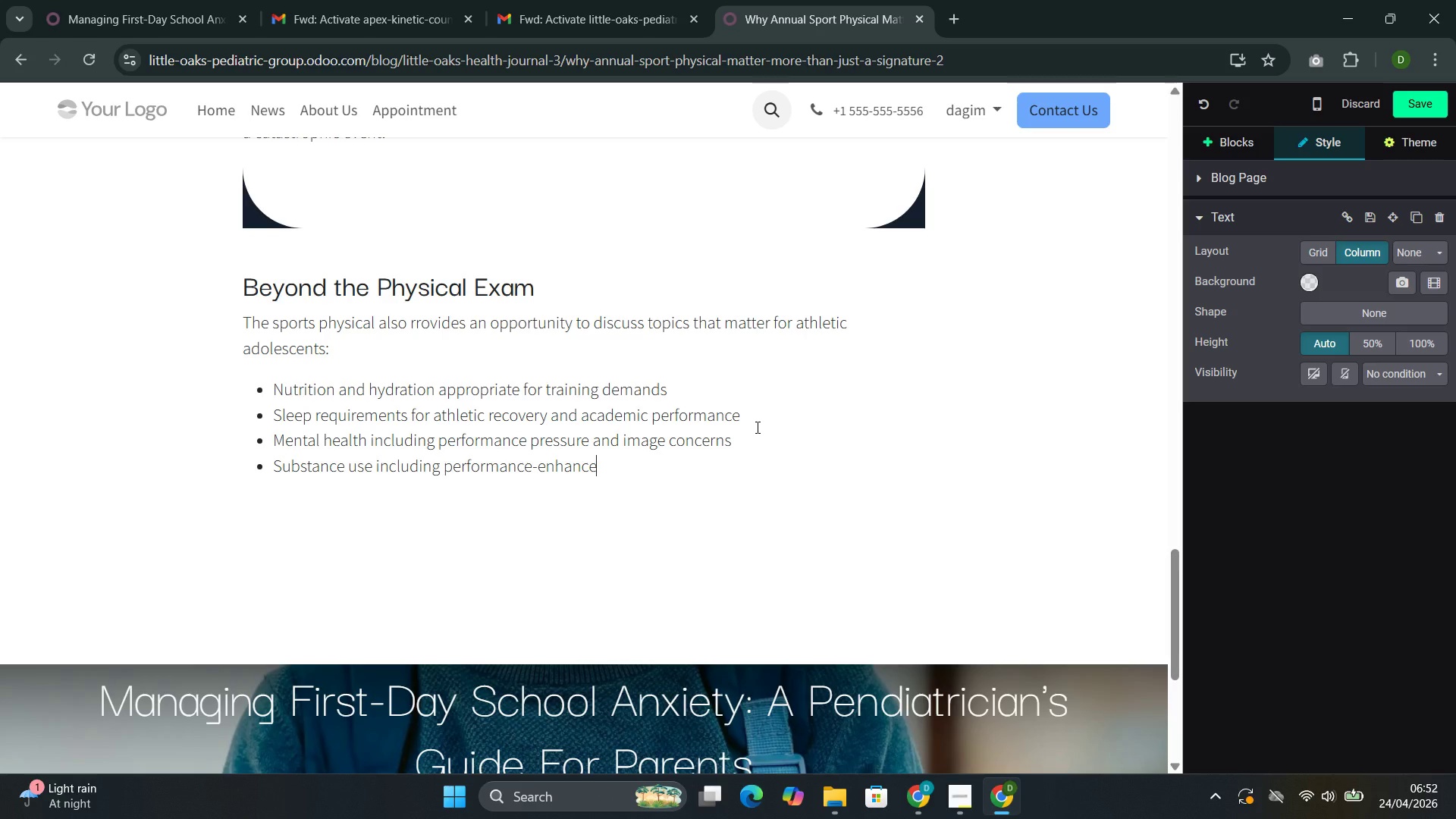 
key(Backspace)
type(ing )
 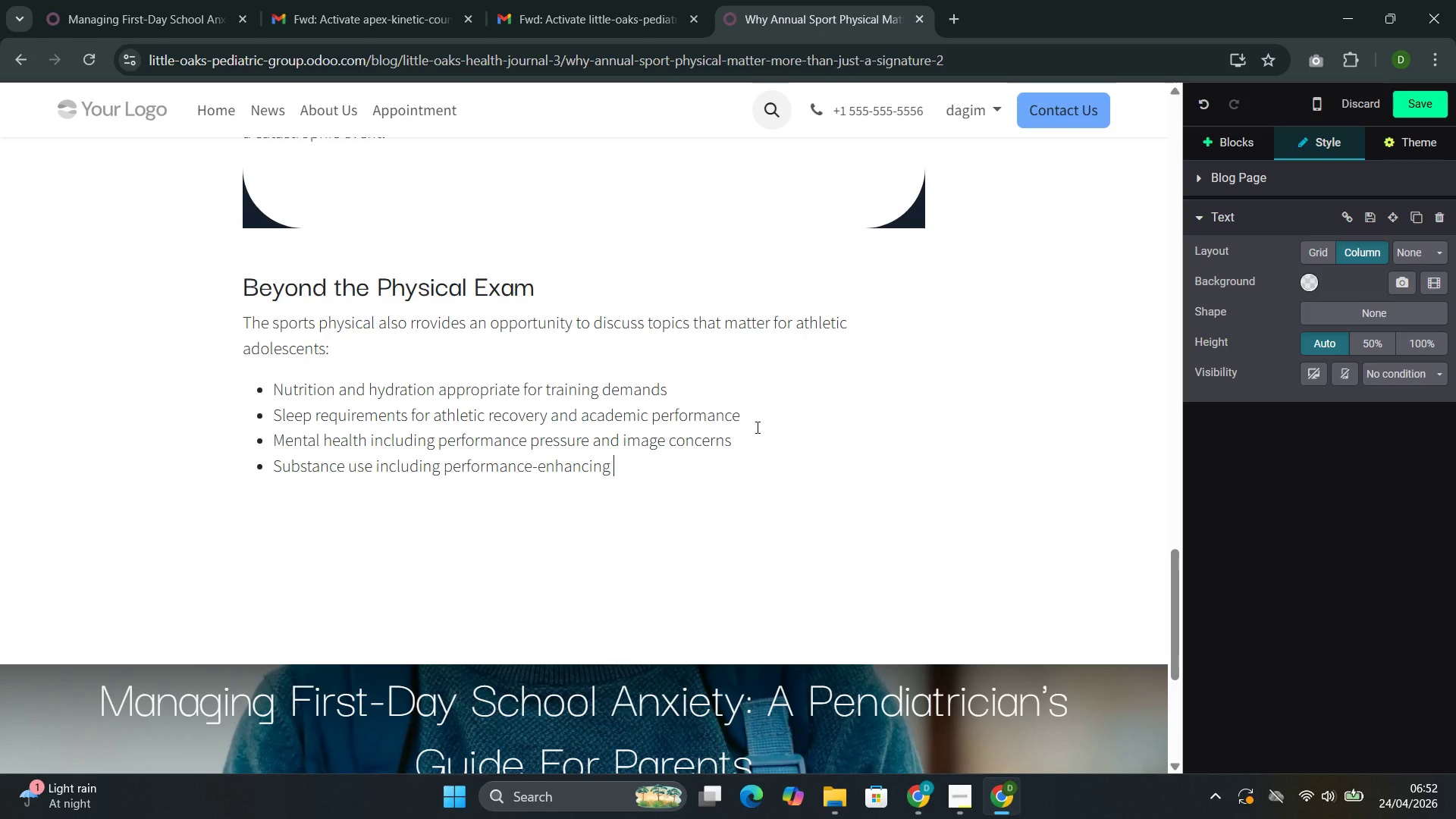 
type(supplements )
 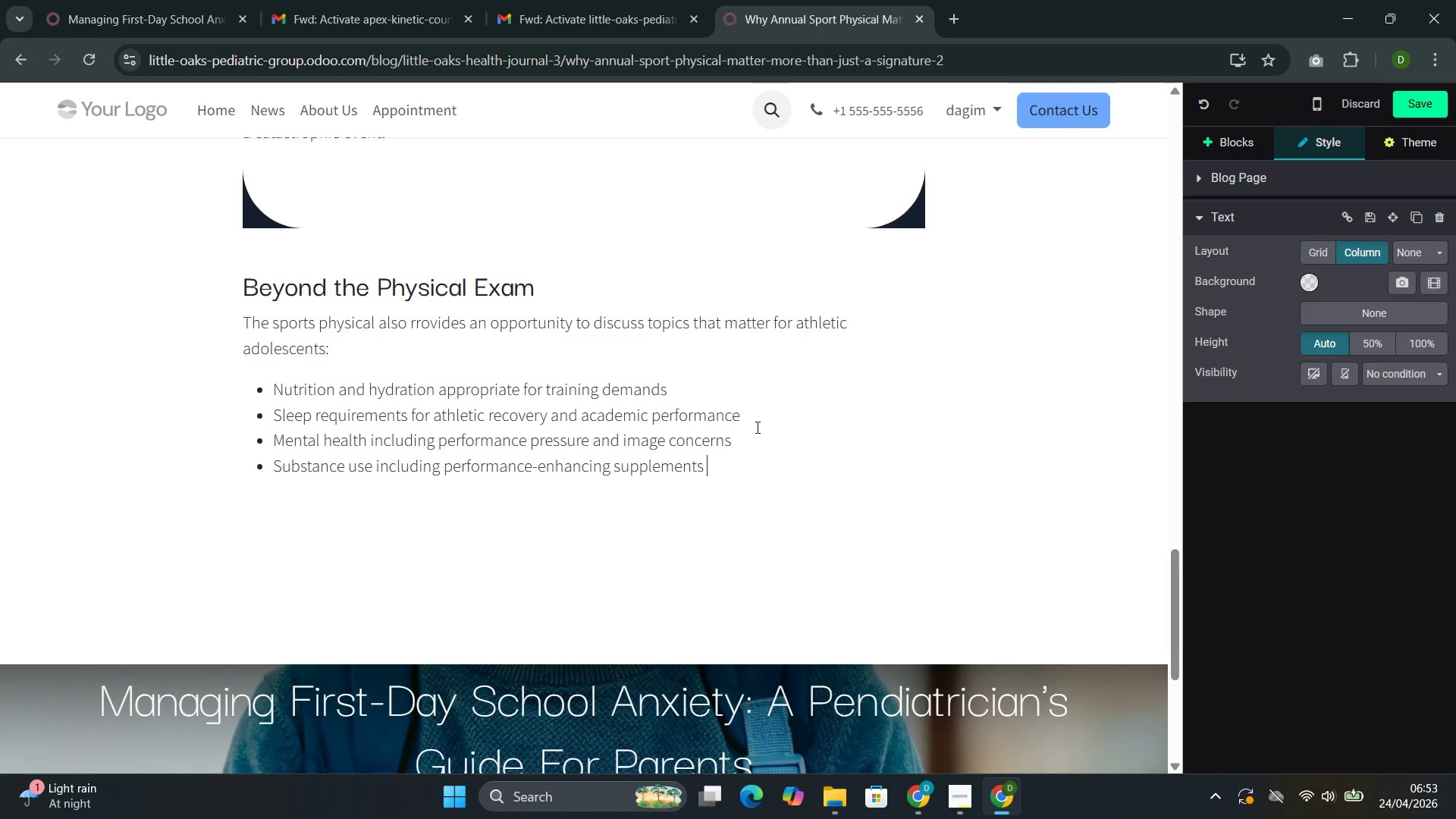 
wait(7.19)
 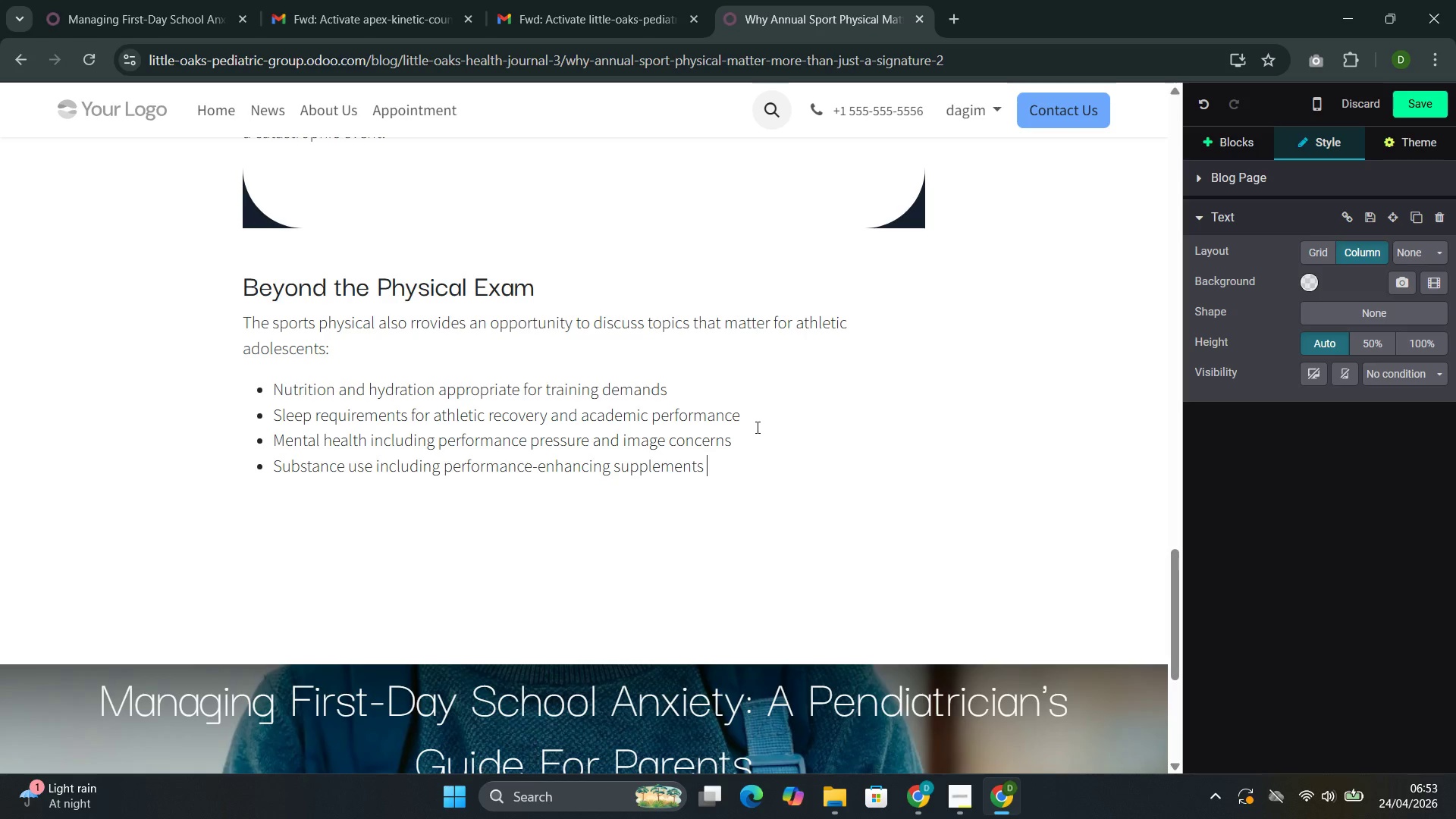 
key(Enter)
 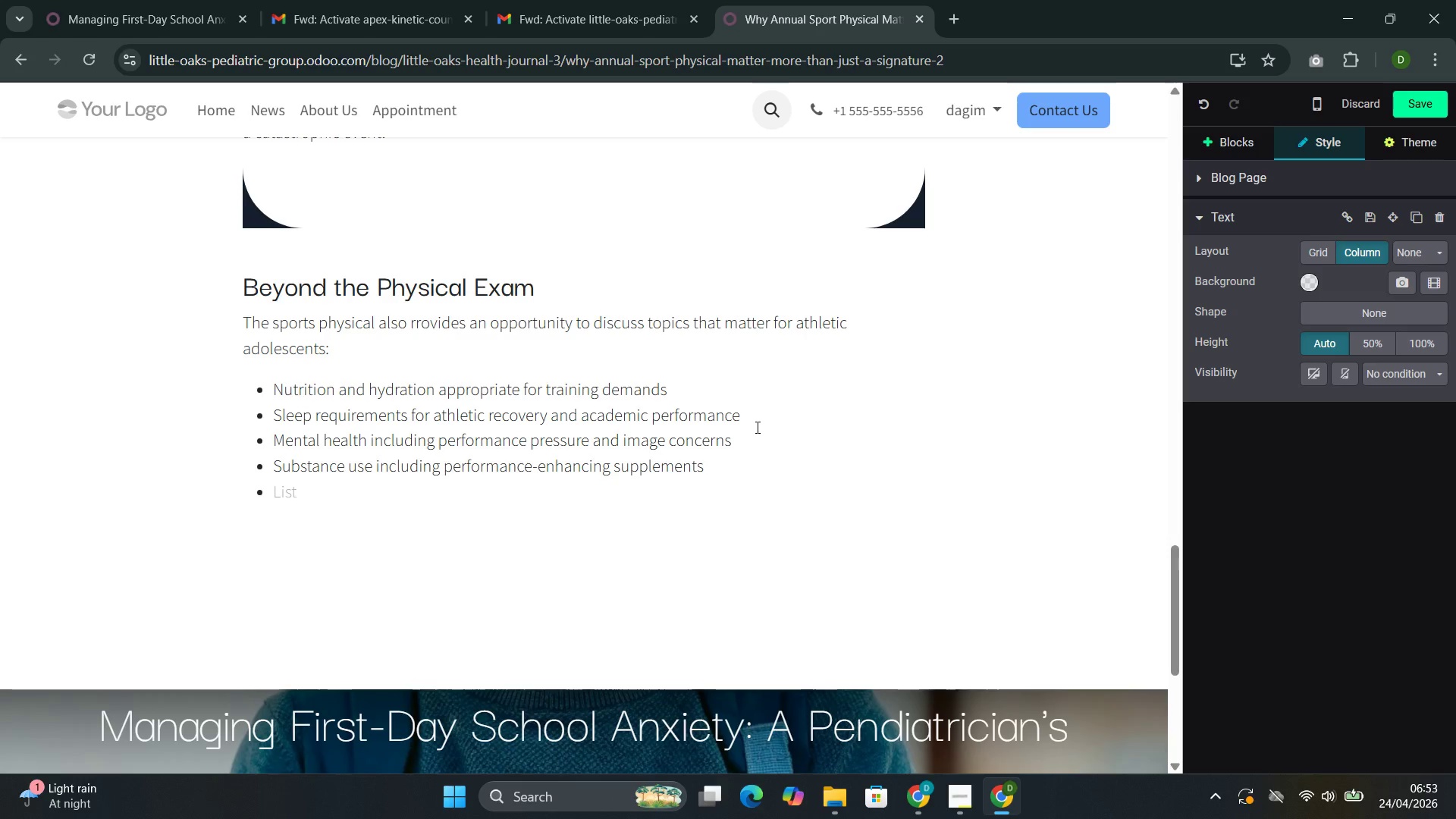 
key(Backspace)
key(Backspace)
type(These )
 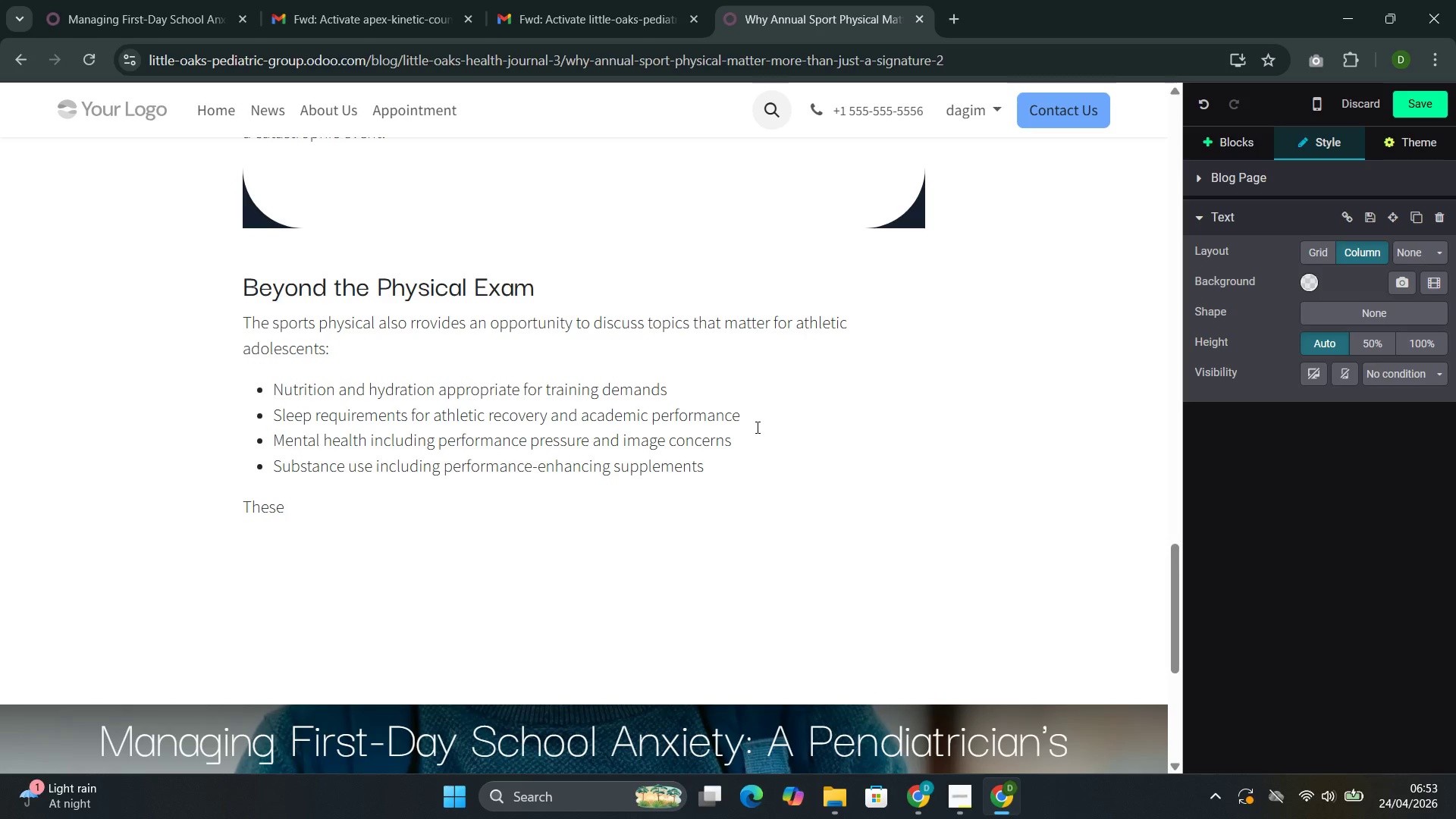 
type(cove)
 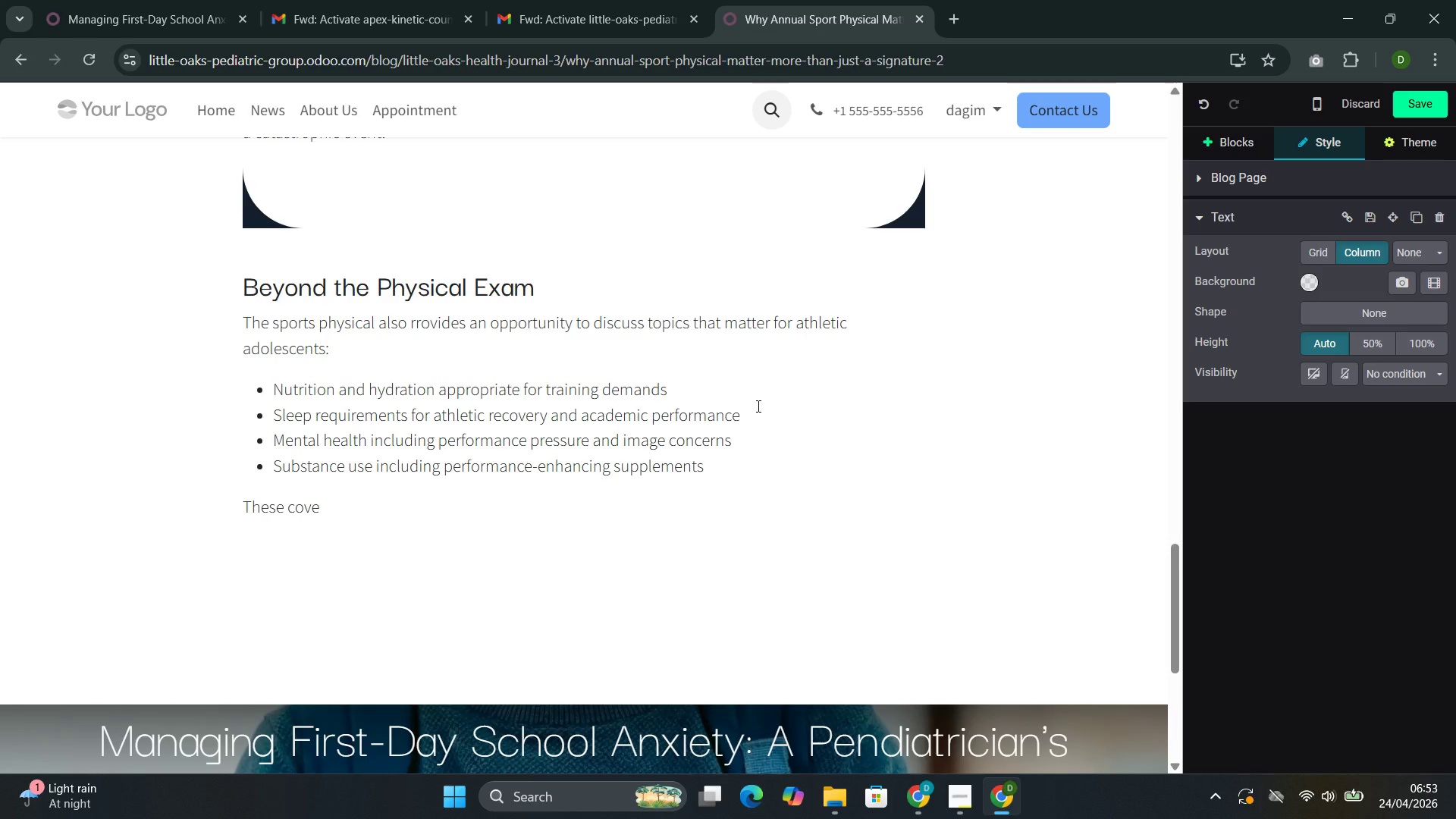 
wait(27.08)
 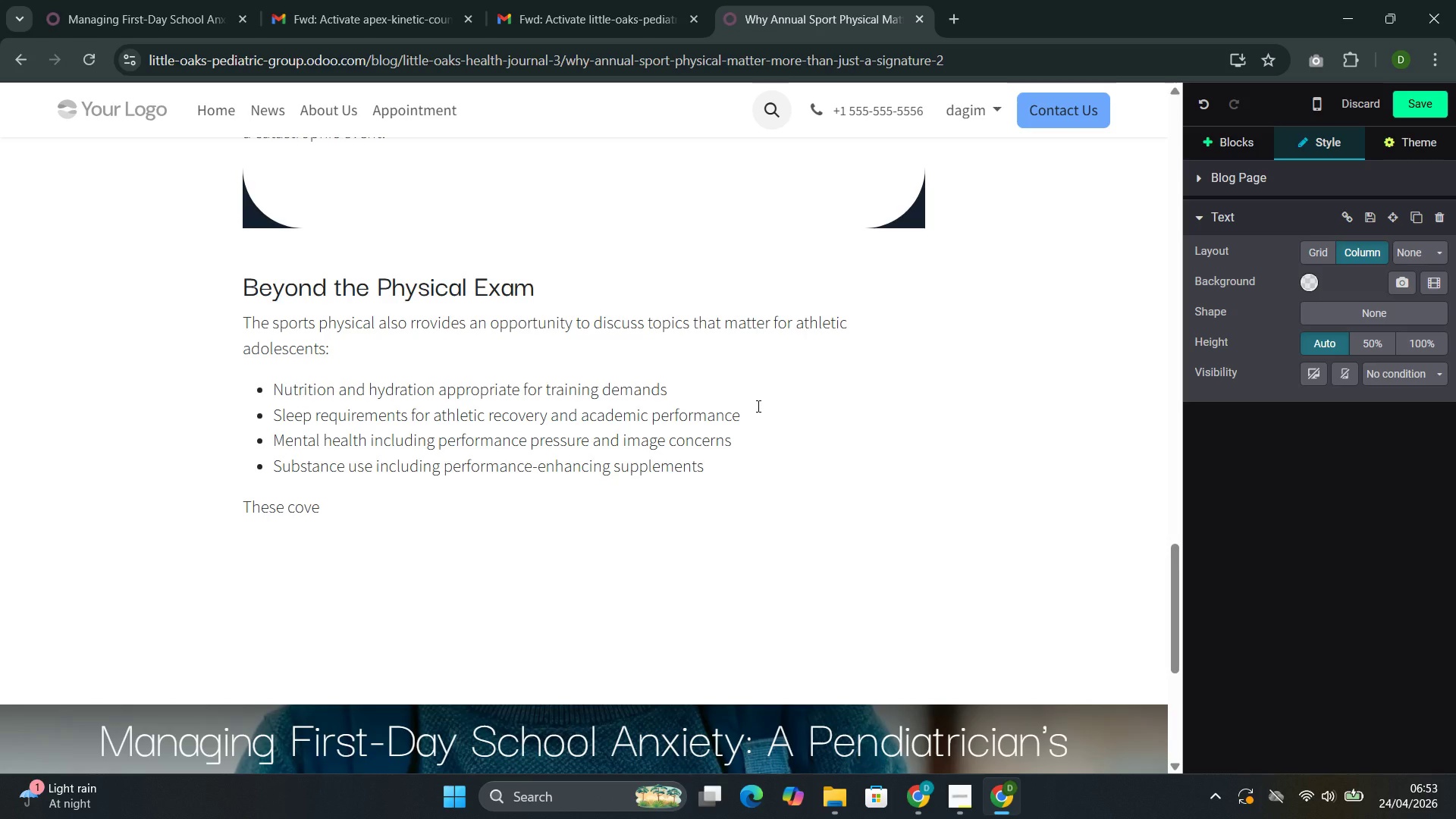 
type(rsatio)
 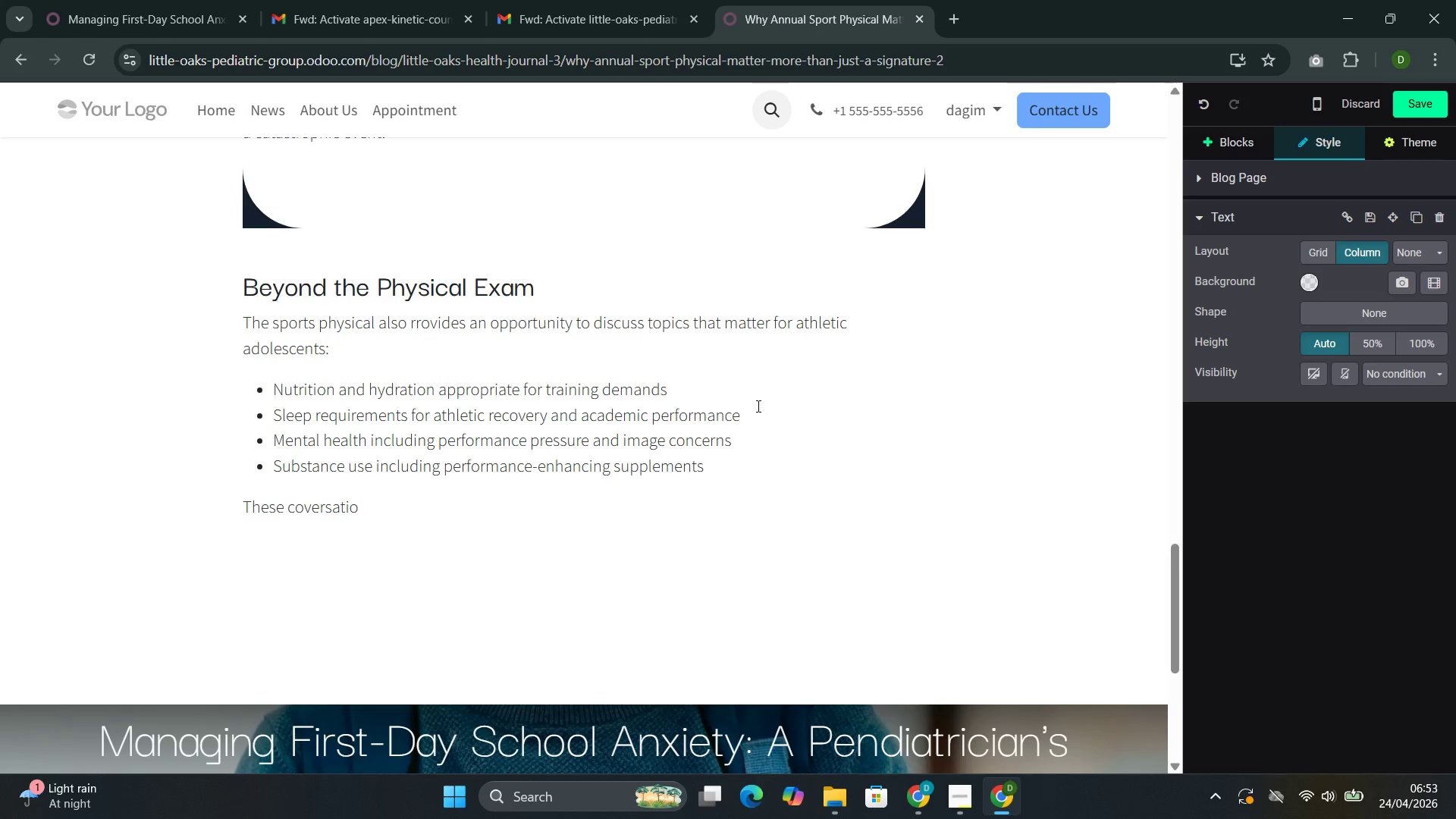 
wait(7.91)
 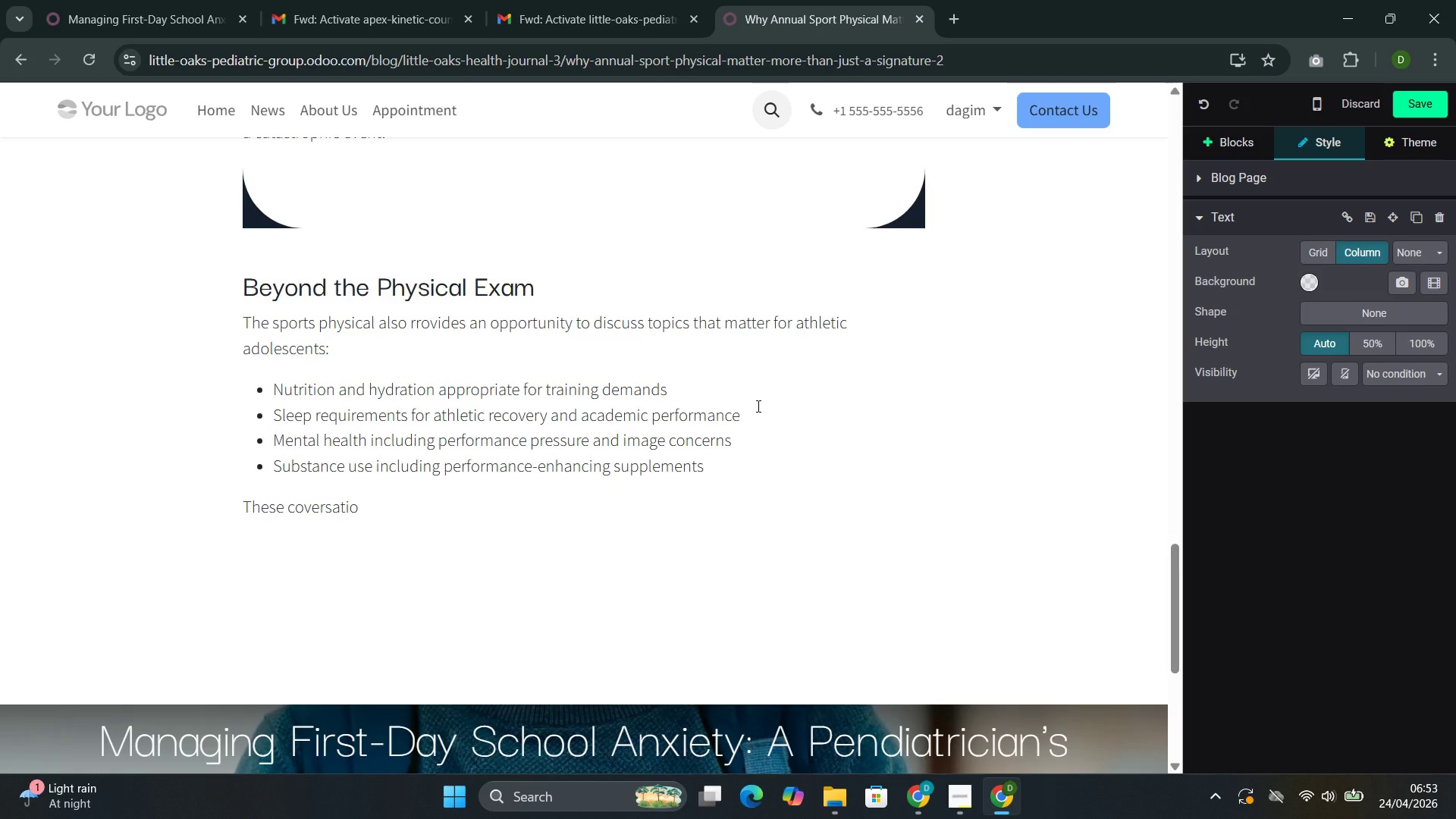 
type(ns often do)
 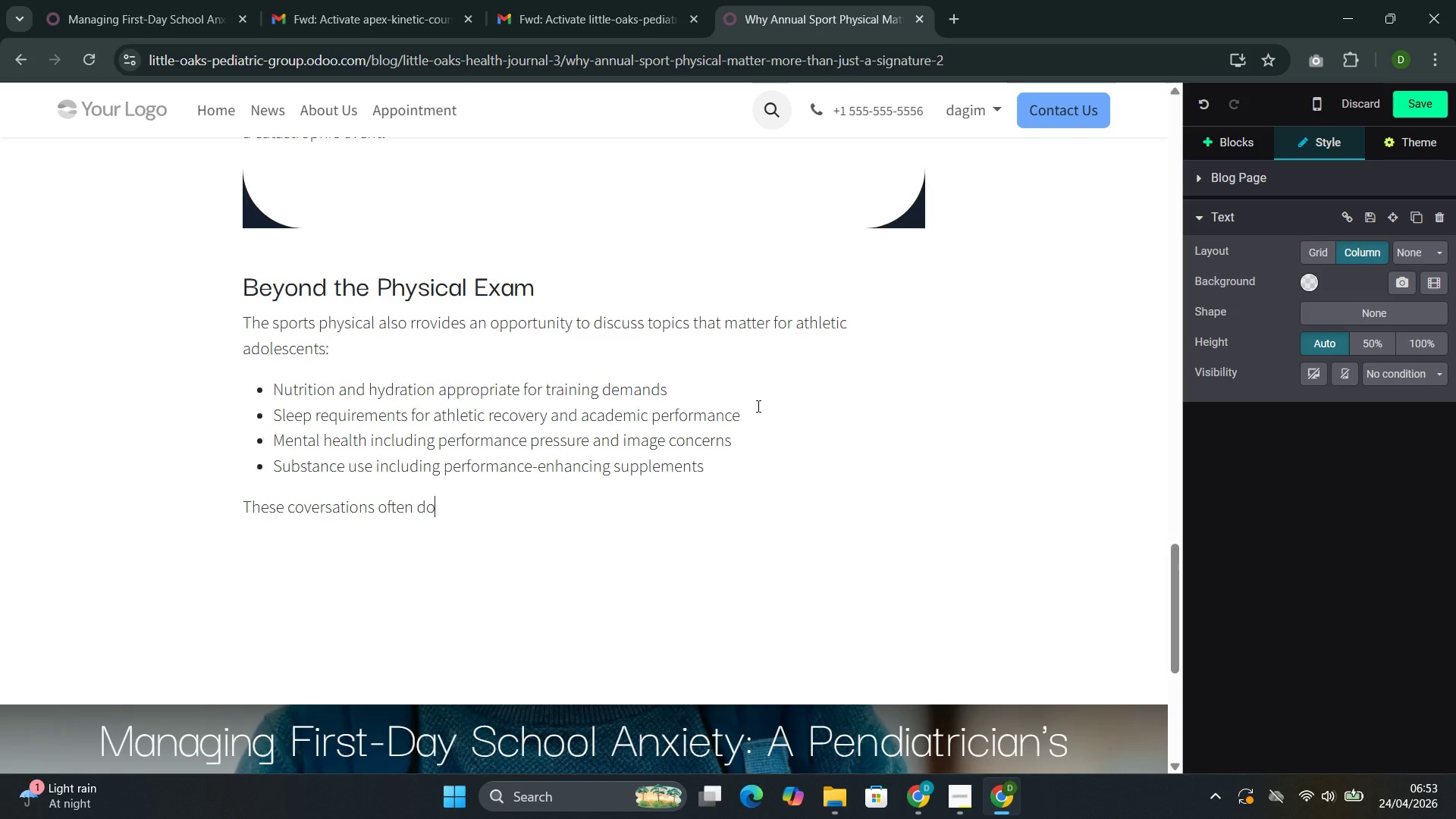 
type(n't happen di)
key(Backspace)
type(uring)
 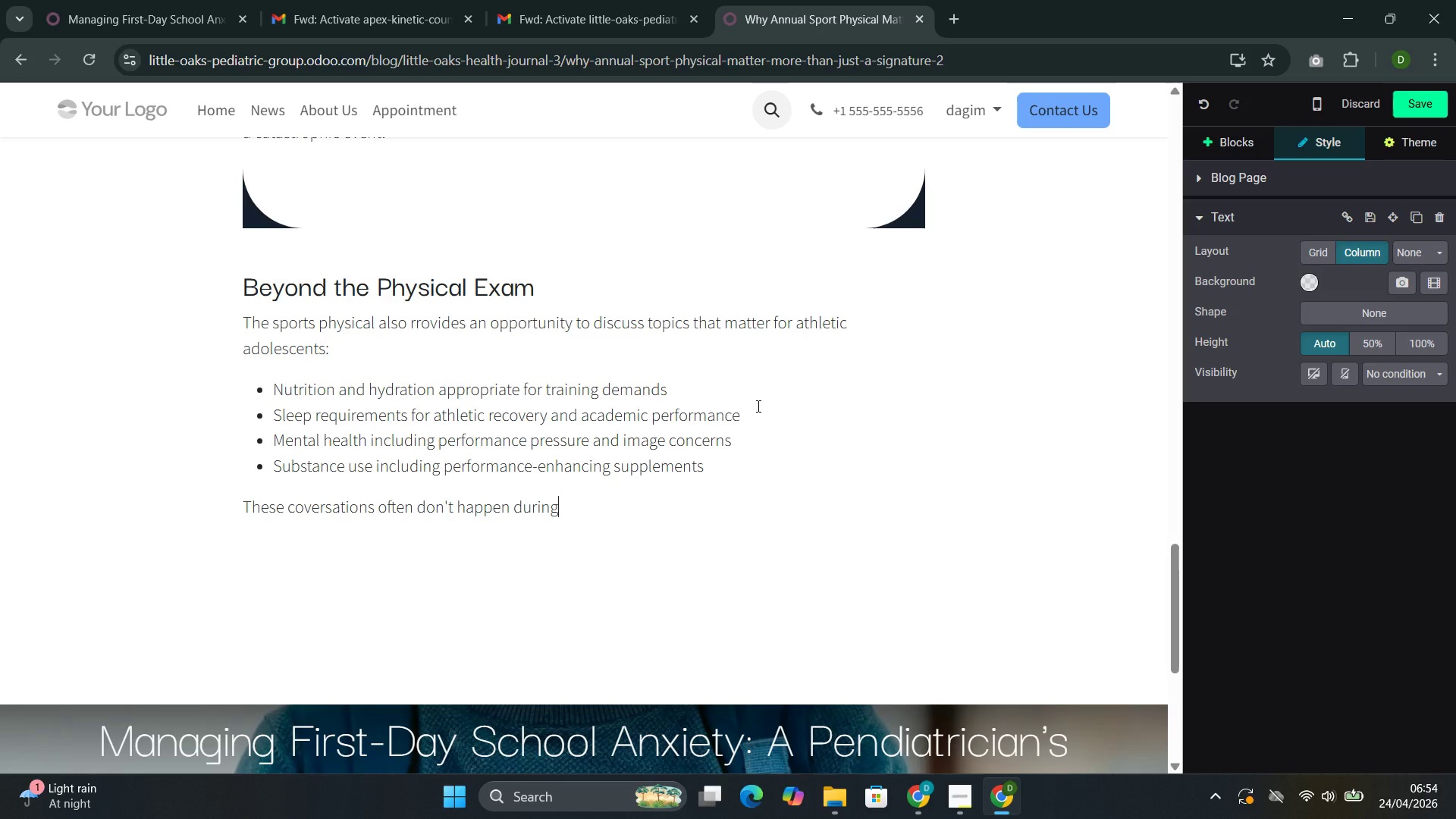 
wait(5.84)
 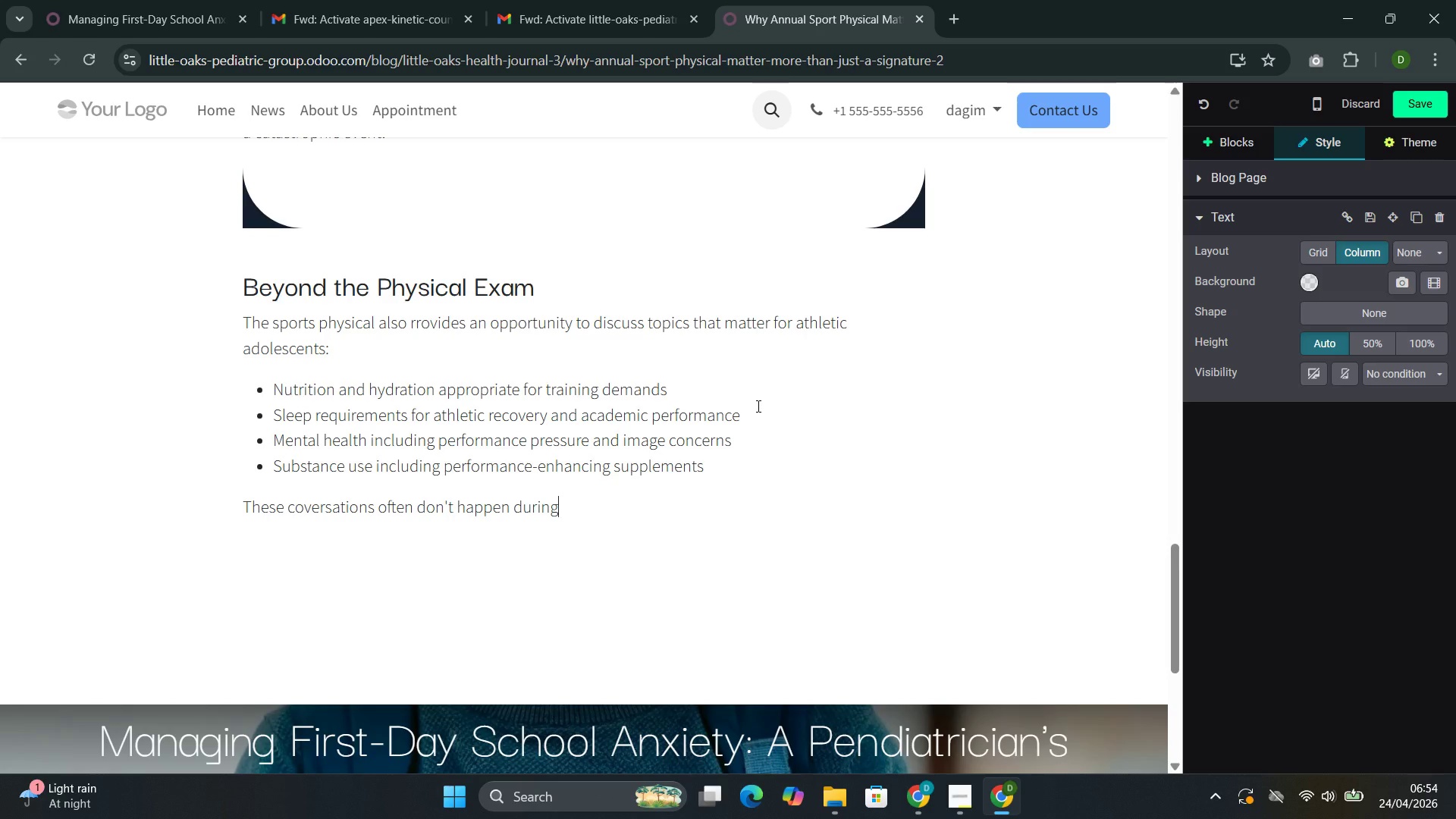 
type( )
key(Backspace)
type( g)
key(Backspace)
type(brief acc)
key(Backspace)
type(ute)
 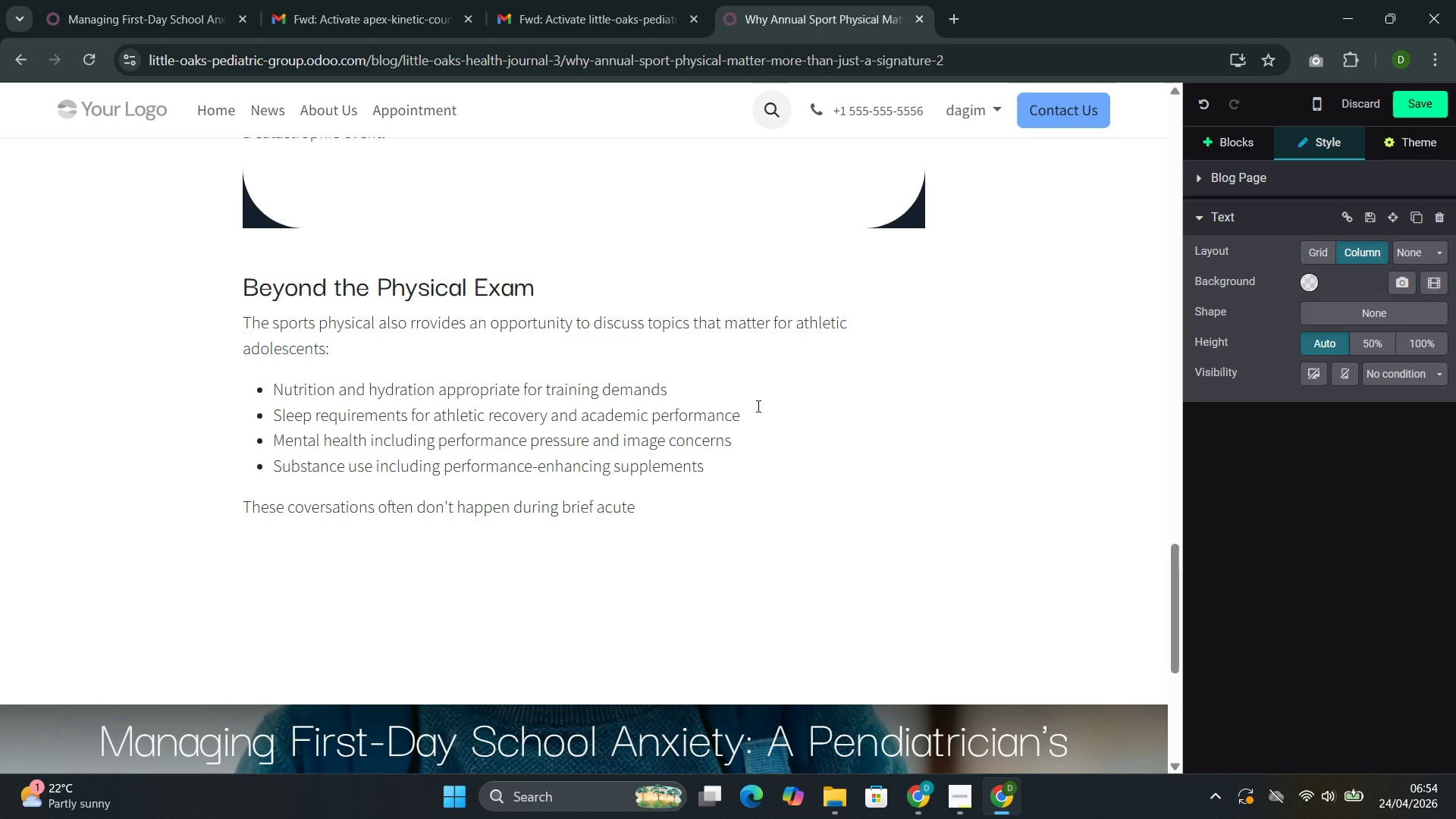 
type( care visite. The sport)
 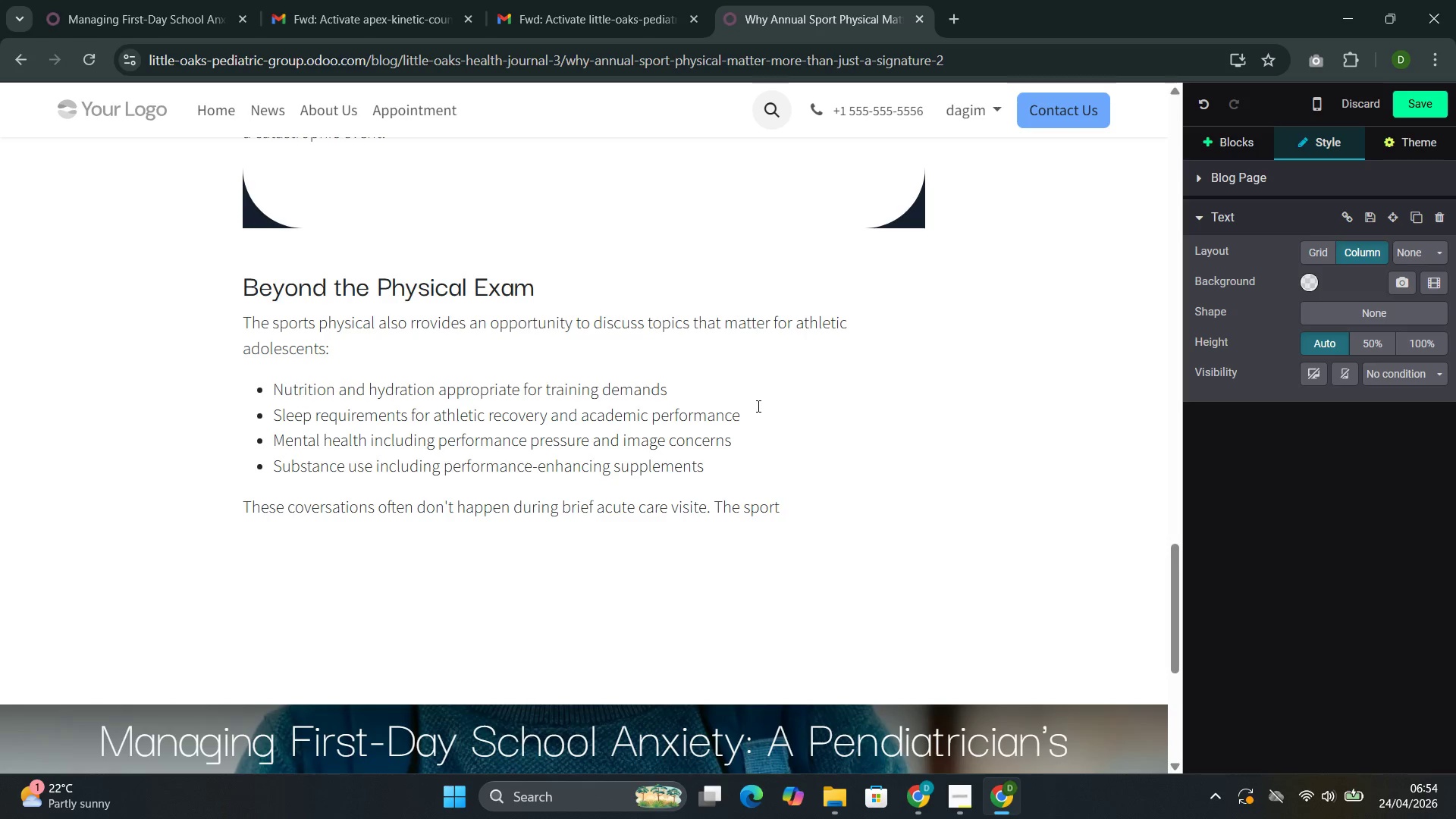 
key(S)
 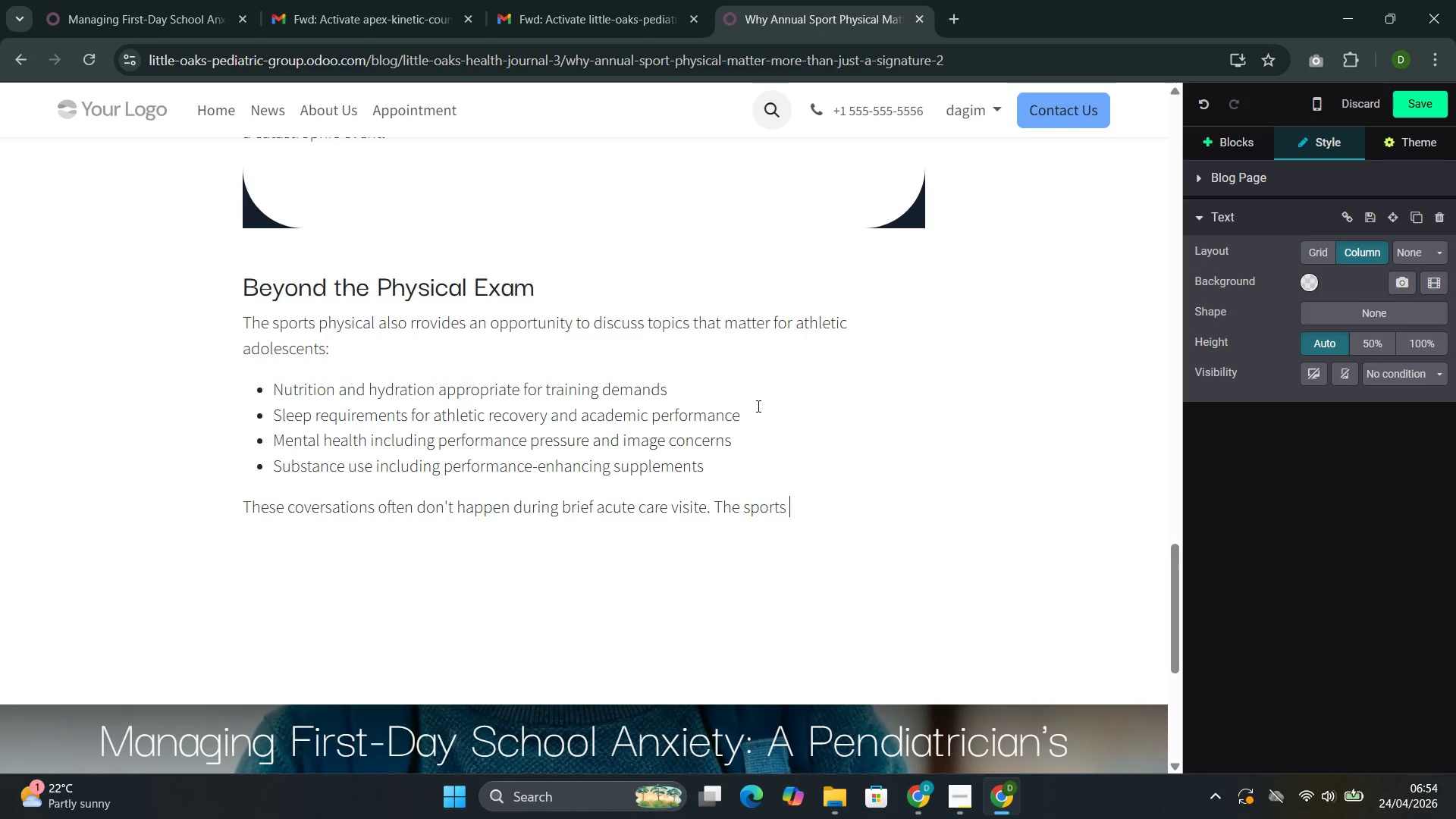 
key(Space)
 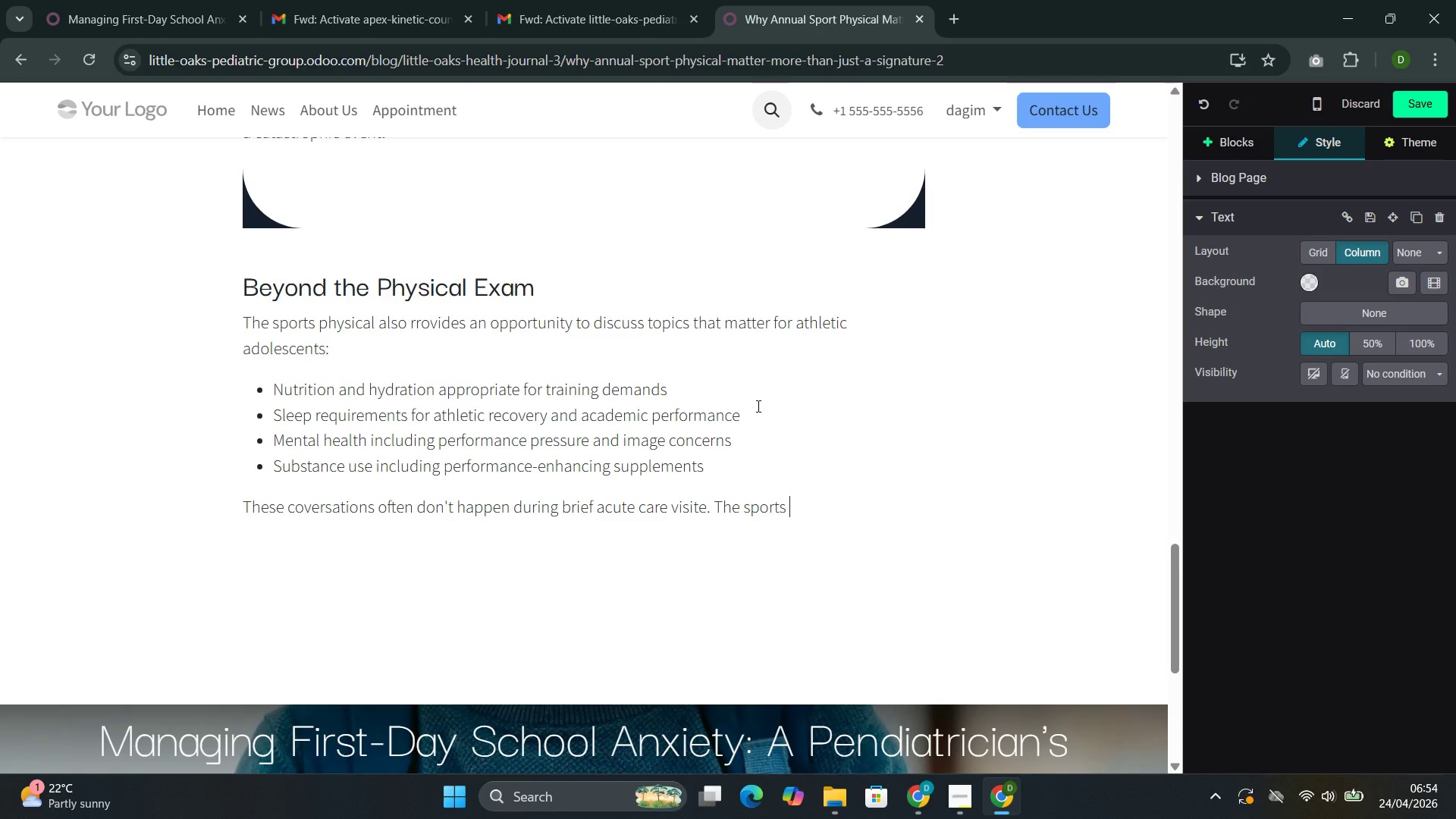 
type(physical ce)
key(Backspace)
type(reate dedicate)
 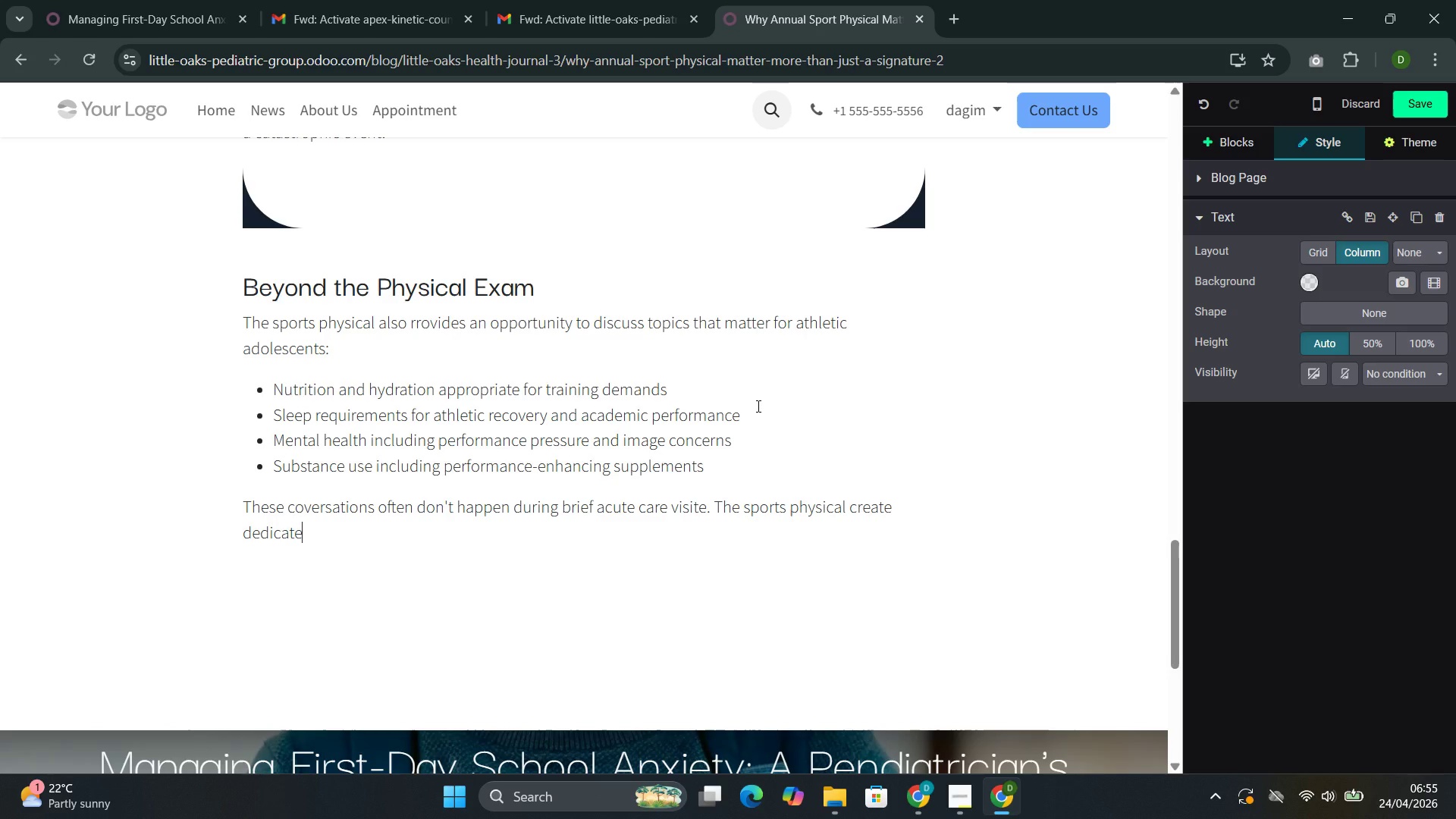 
type(d space for them )
 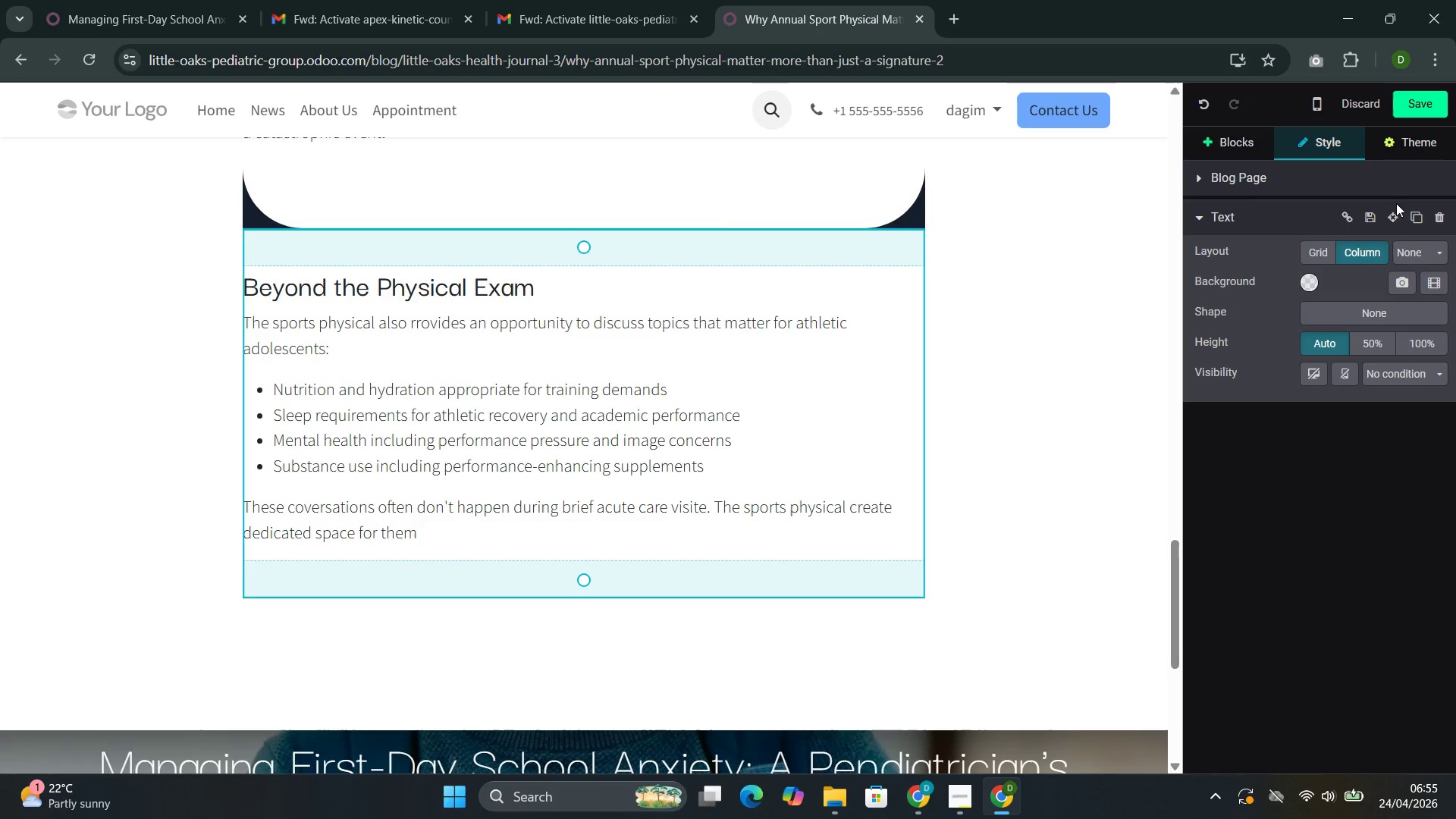 
wait(6.77)
 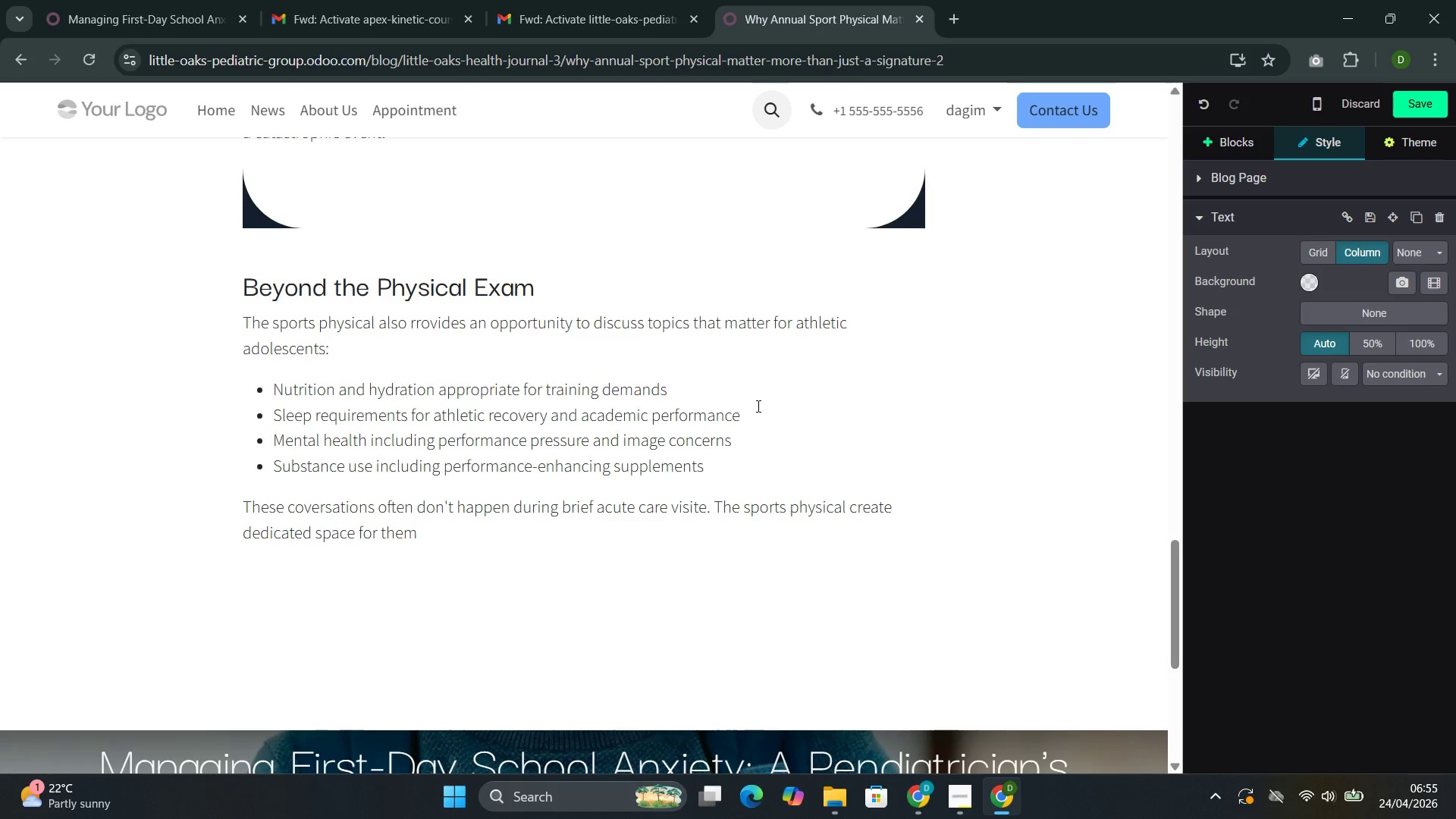 
left_click([1208, 140])
 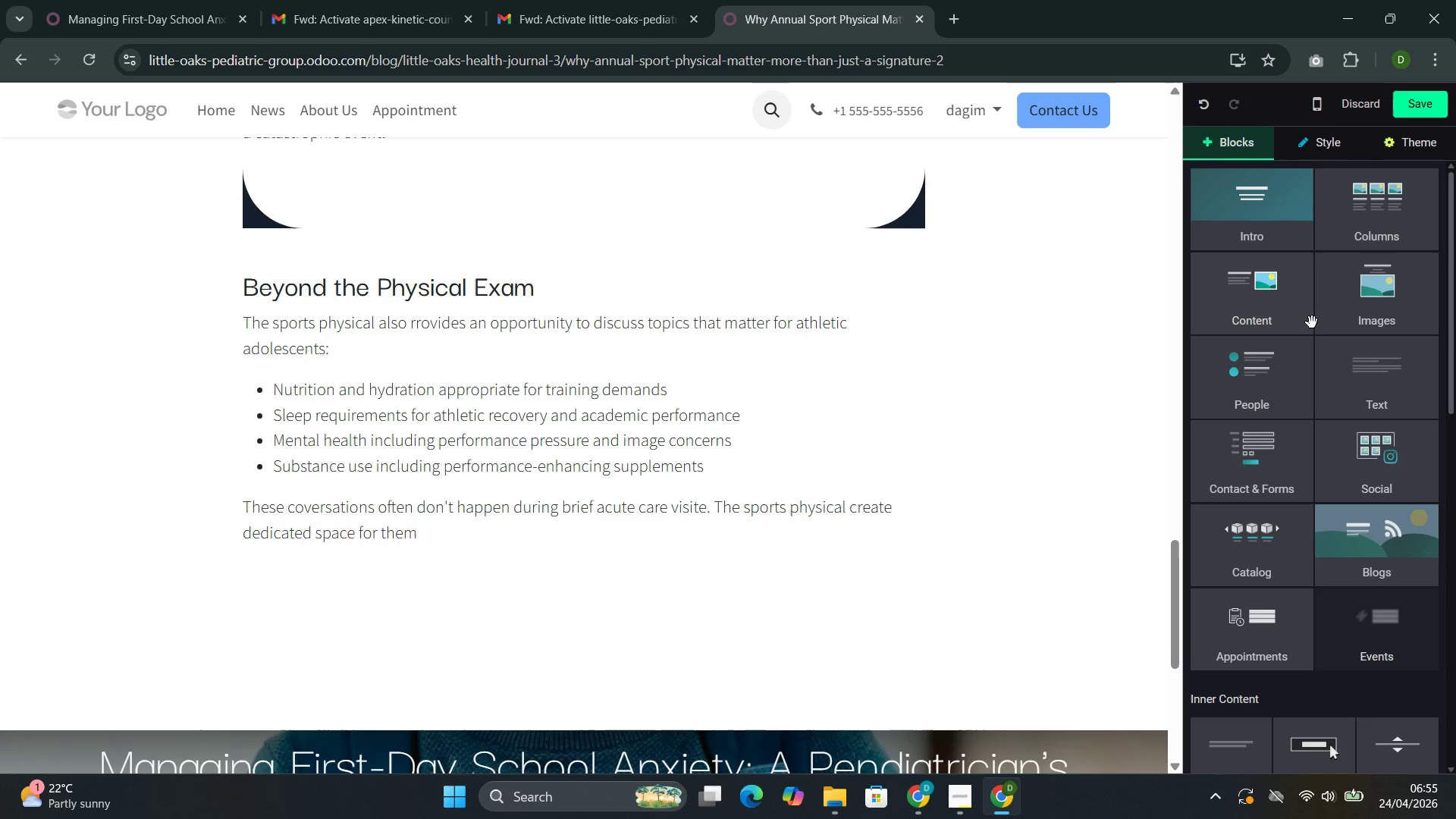 
left_click([1381, 318])
 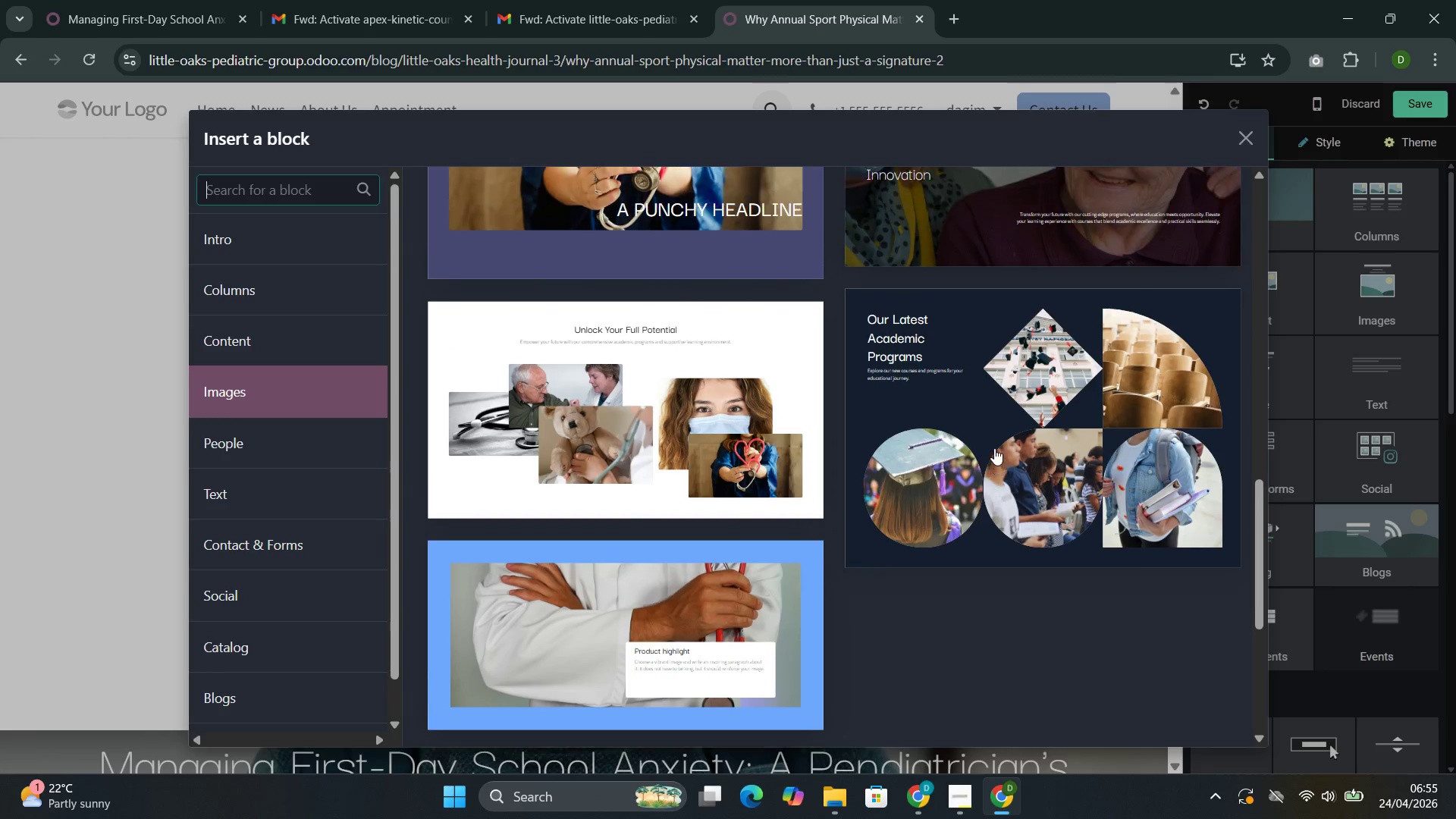 
left_click([1028, 334])
 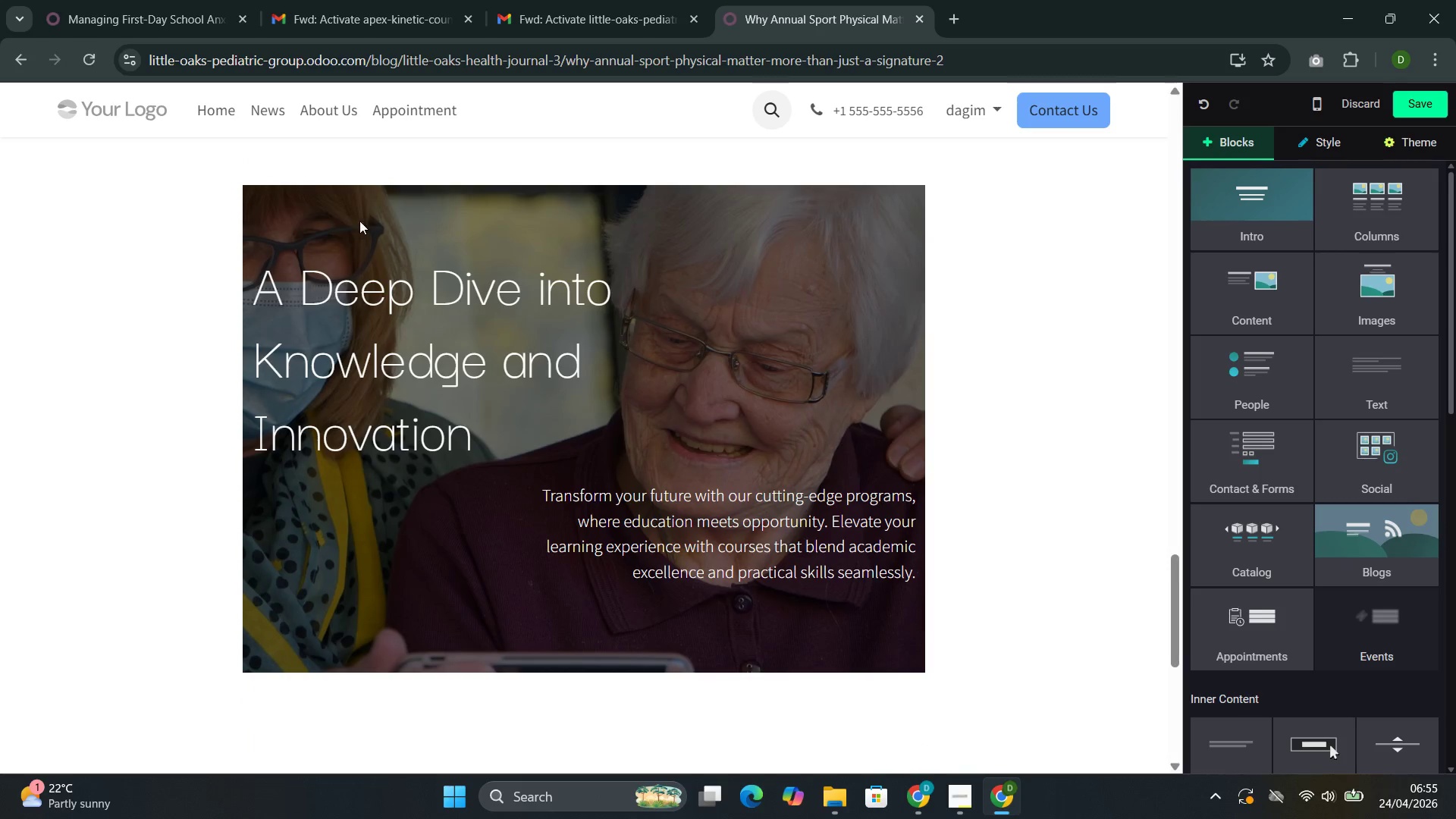 
left_click([390, 314])
 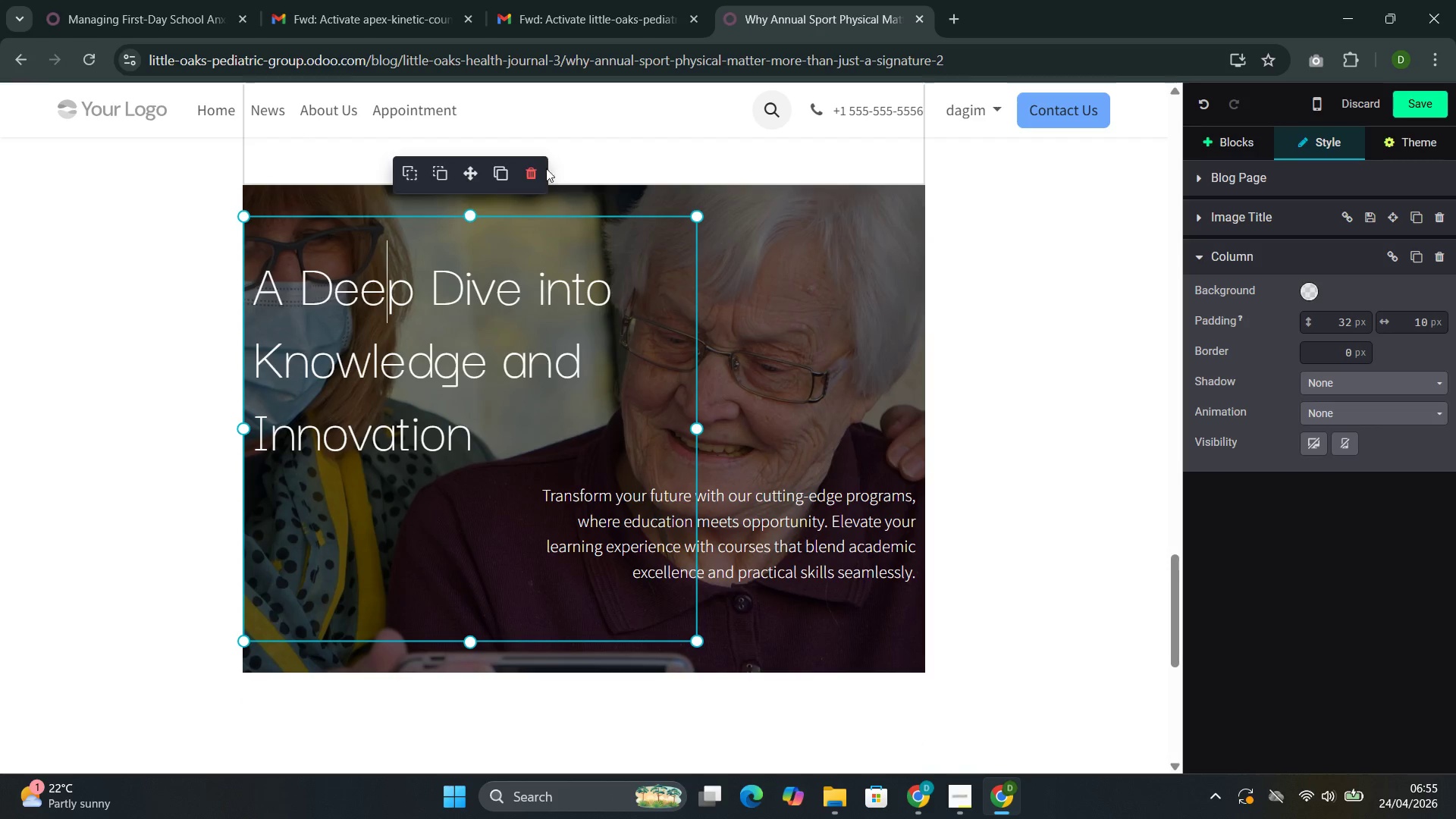 
left_click([524, 175])
 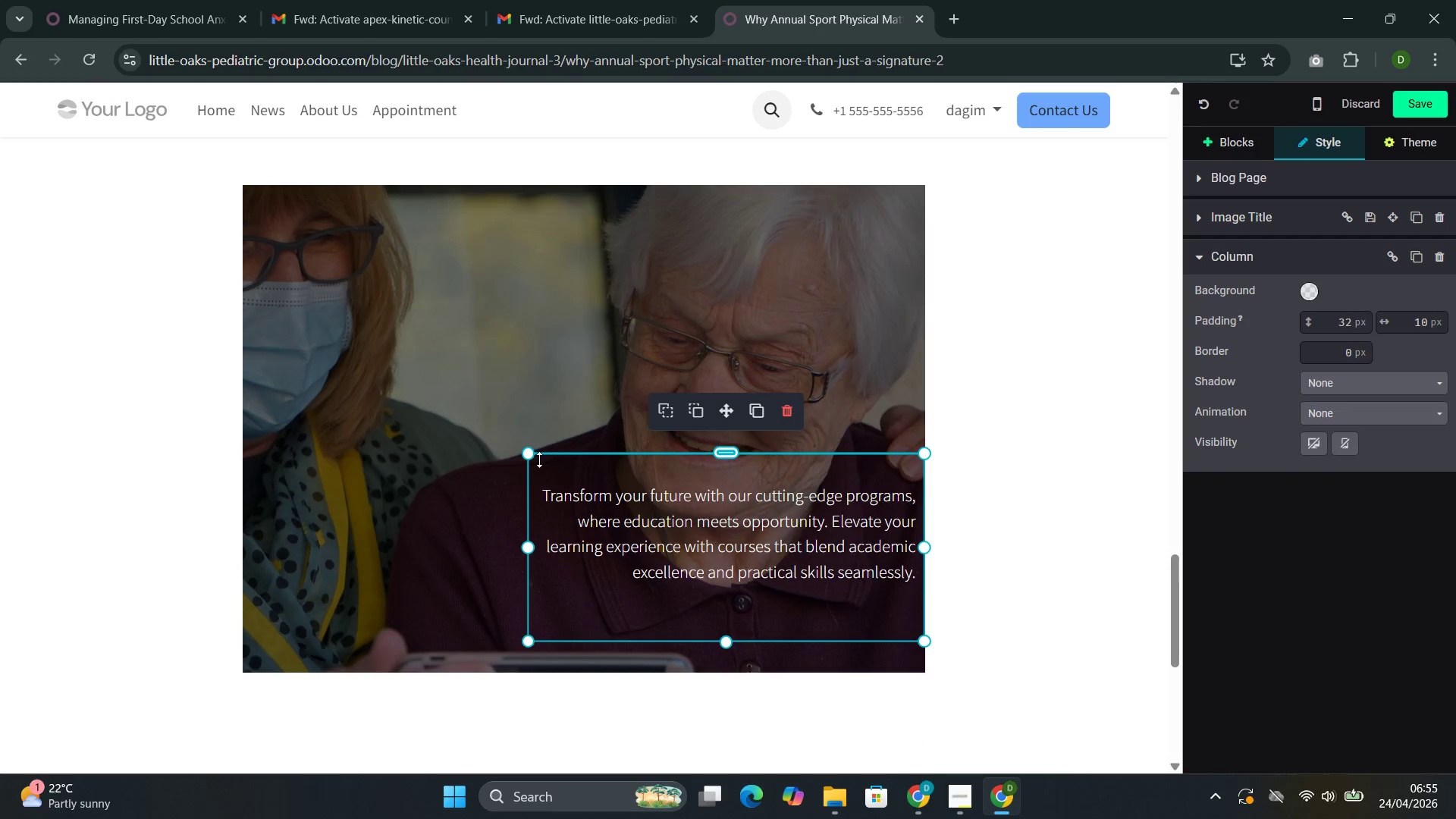 
left_click_drag(start_coordinate=[526, 451], to_coordinate=[244, 225])
 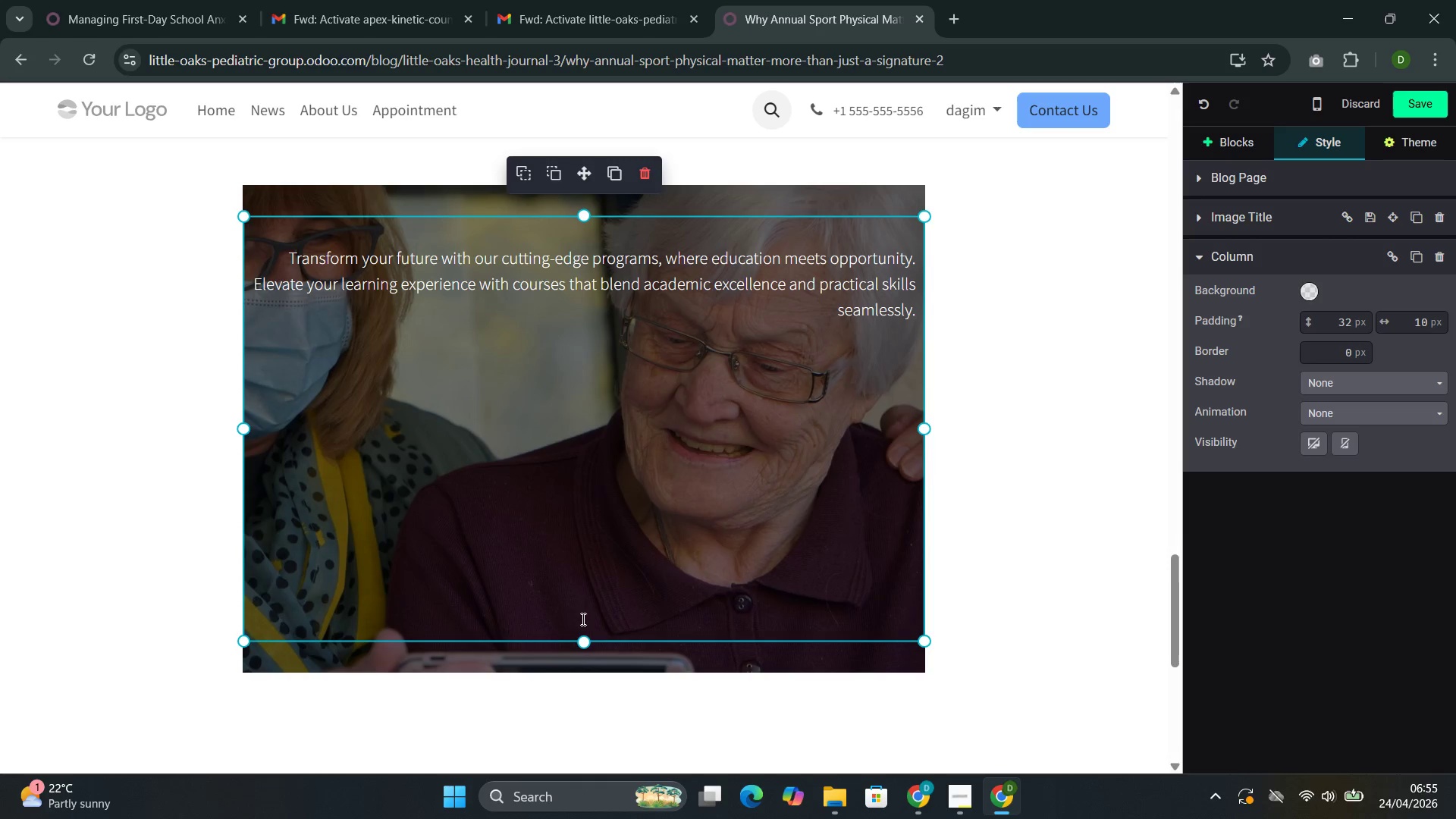 
left_click_drag(start_coordinate=[585, 640], to_coordinate=[598, 583])
 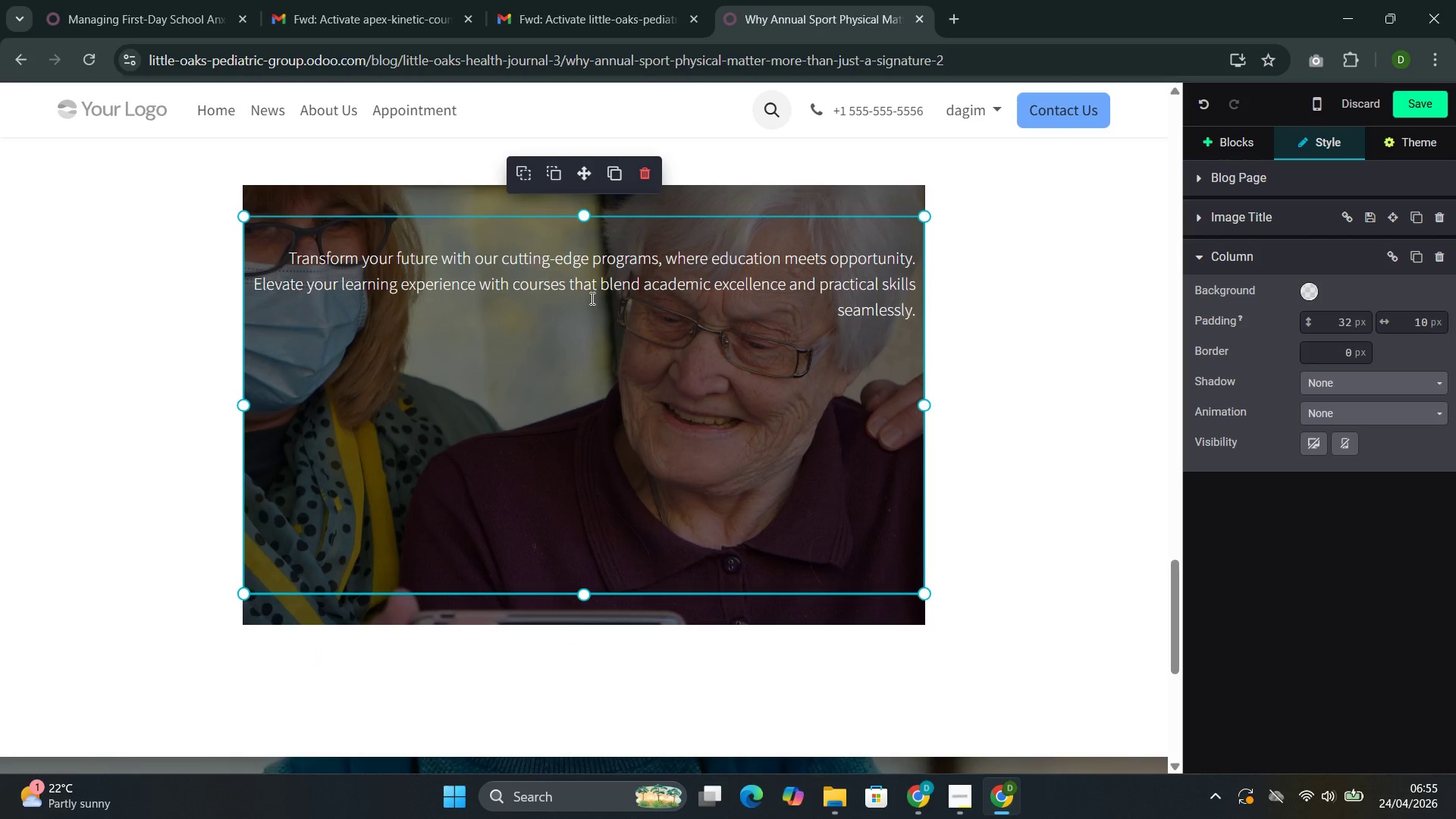 
double_click([590, 298])
 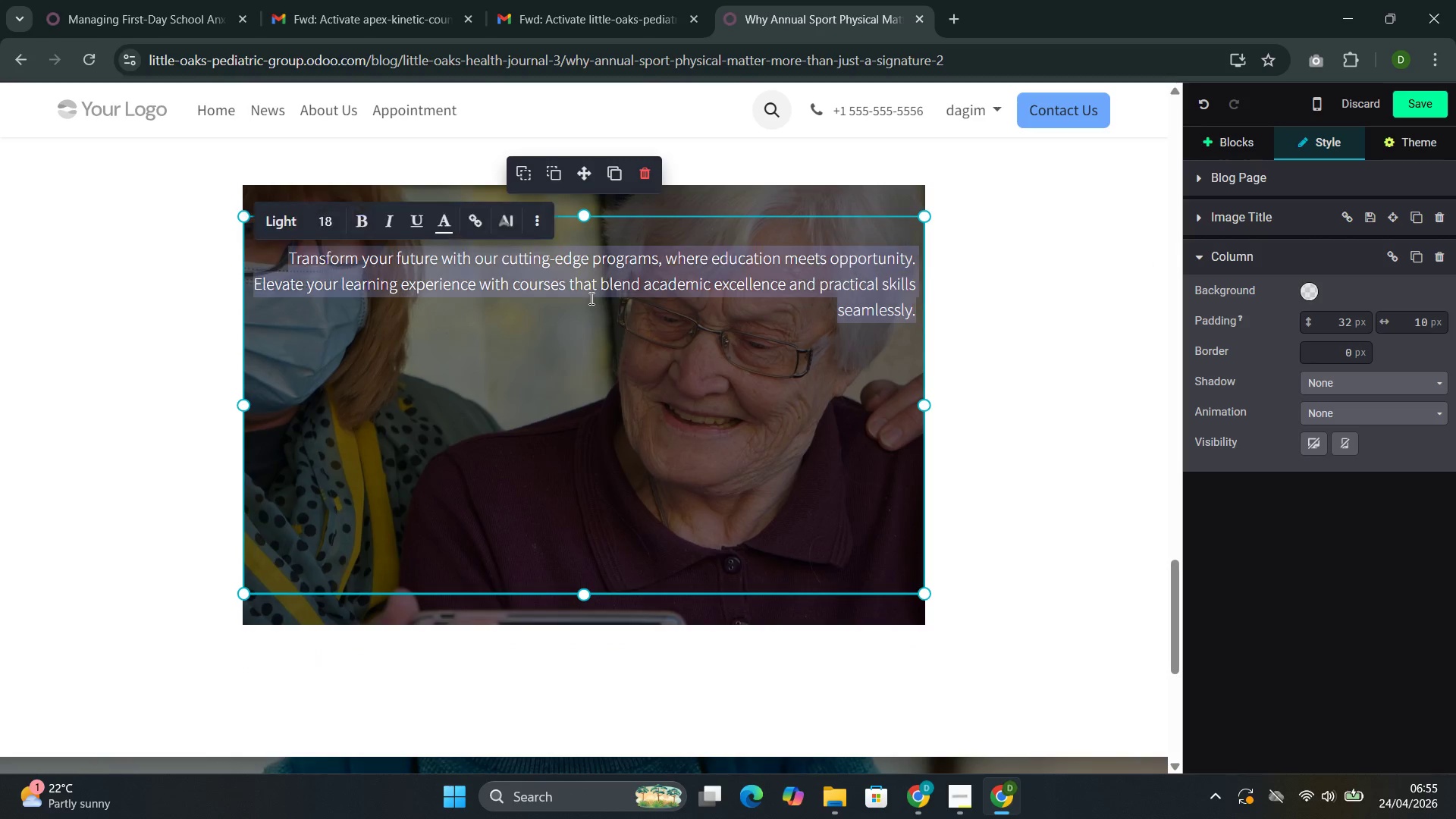 
triple_click([590, 298])
 